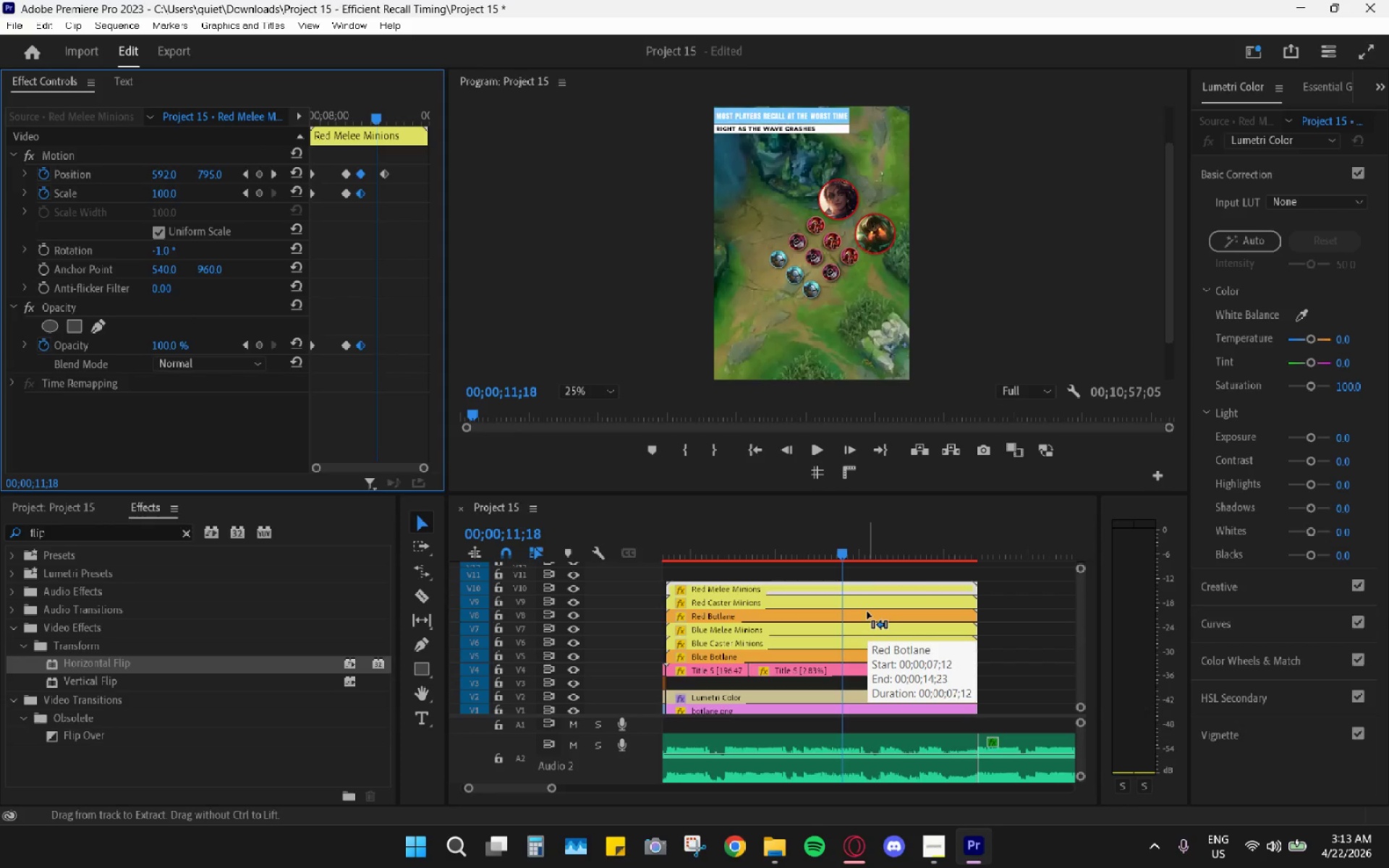 
key(Control+Z)
 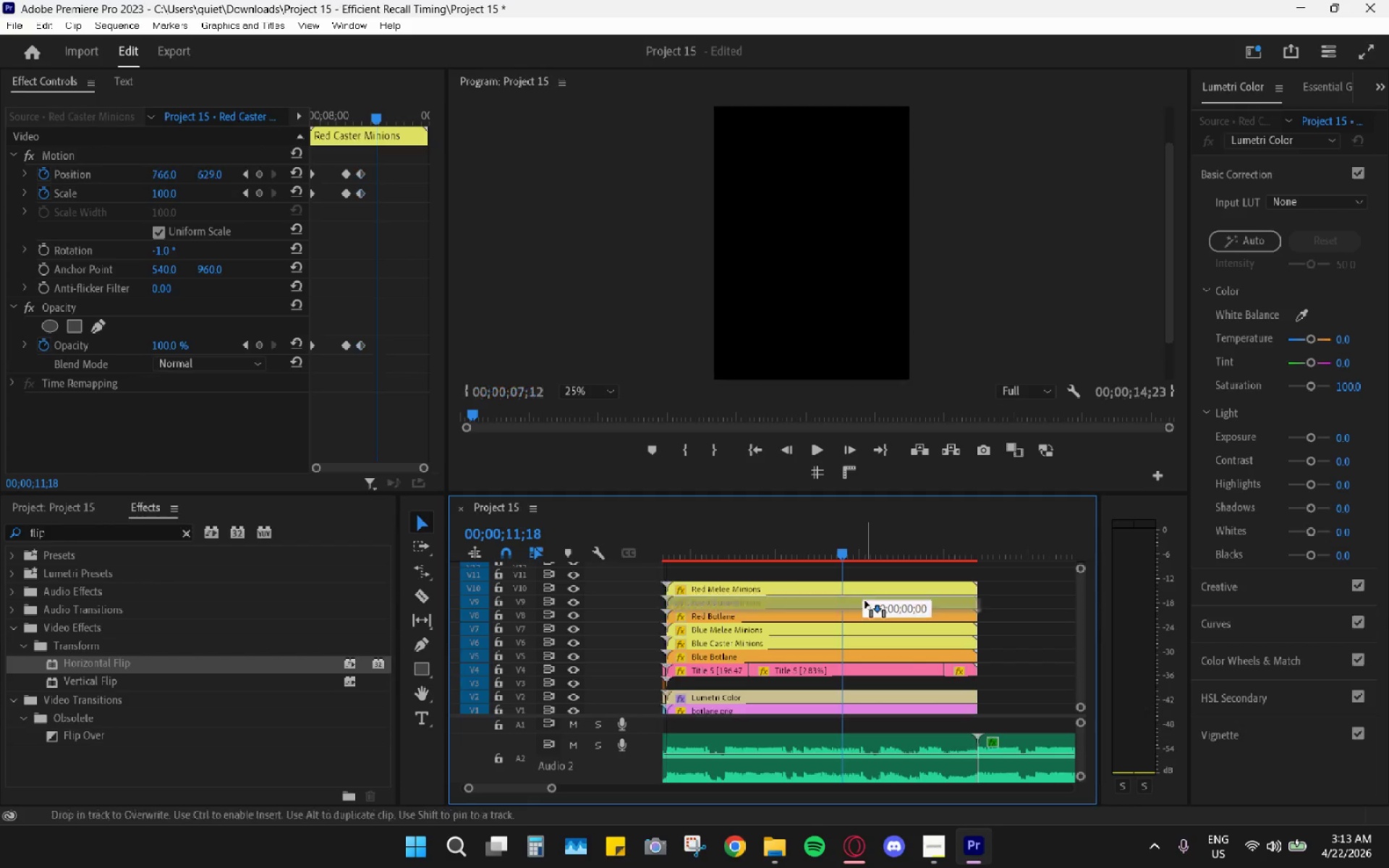 
left_click([865, 602])
 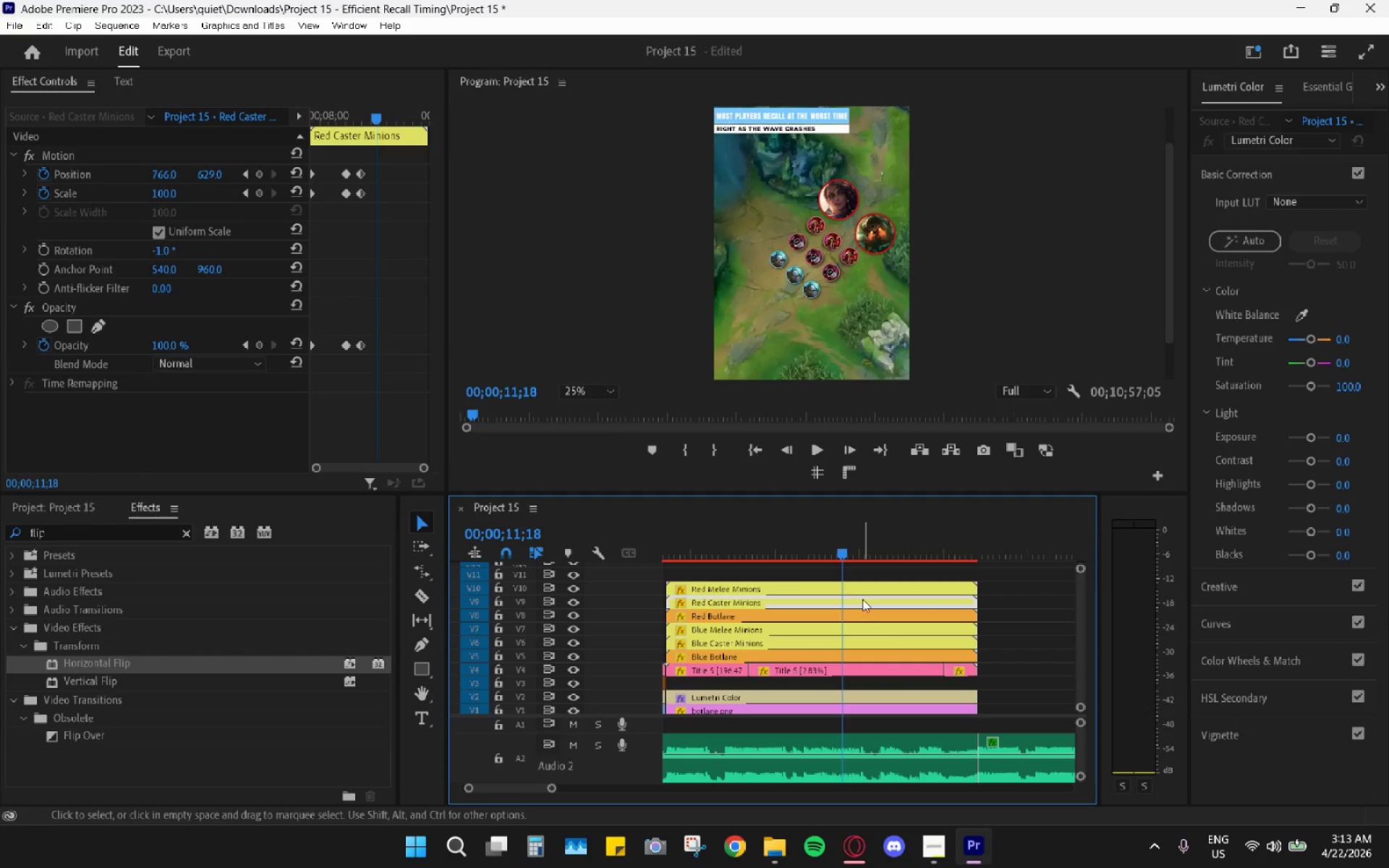 
left_click([859, 611])
 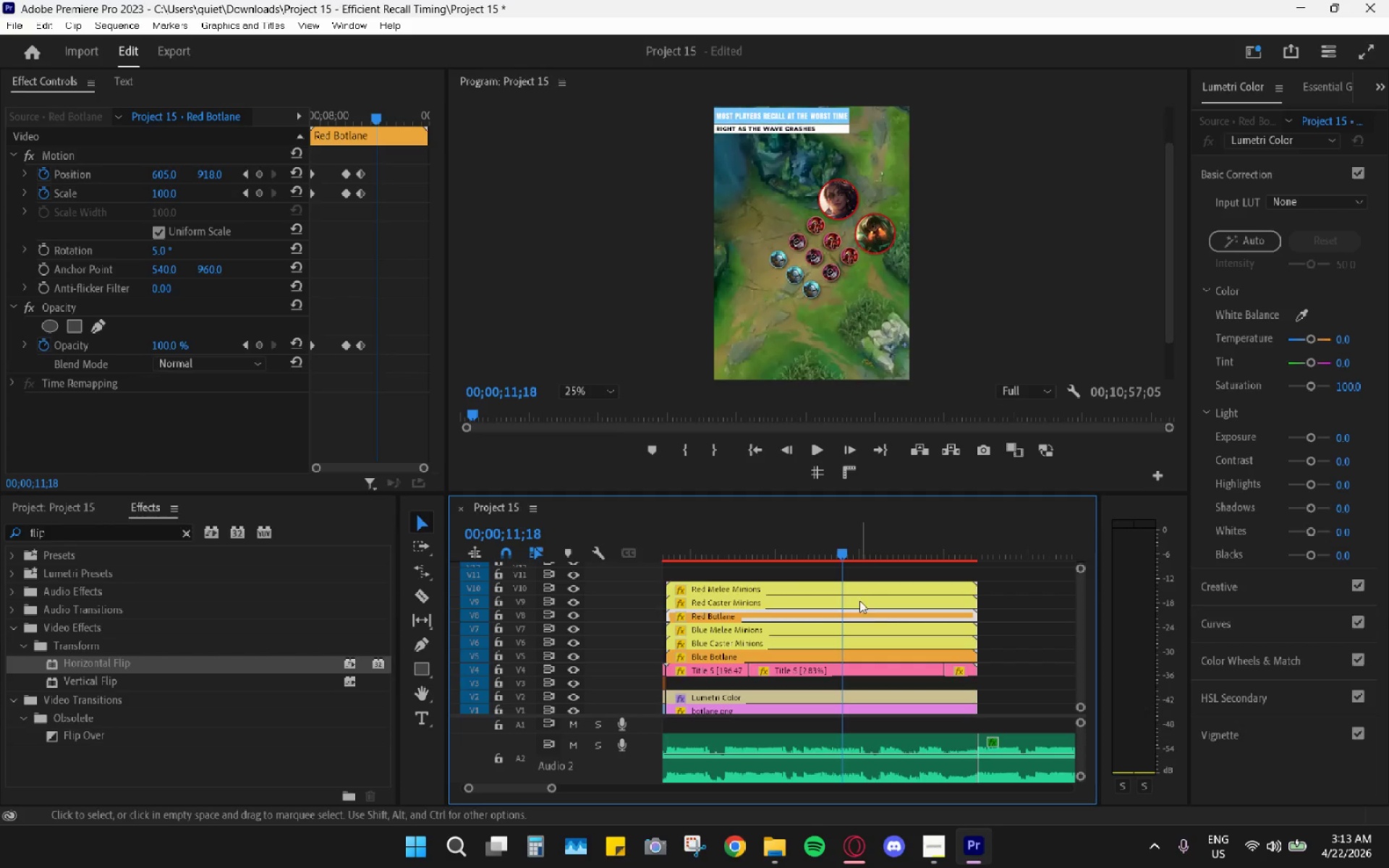 
left_click([859, 598])
 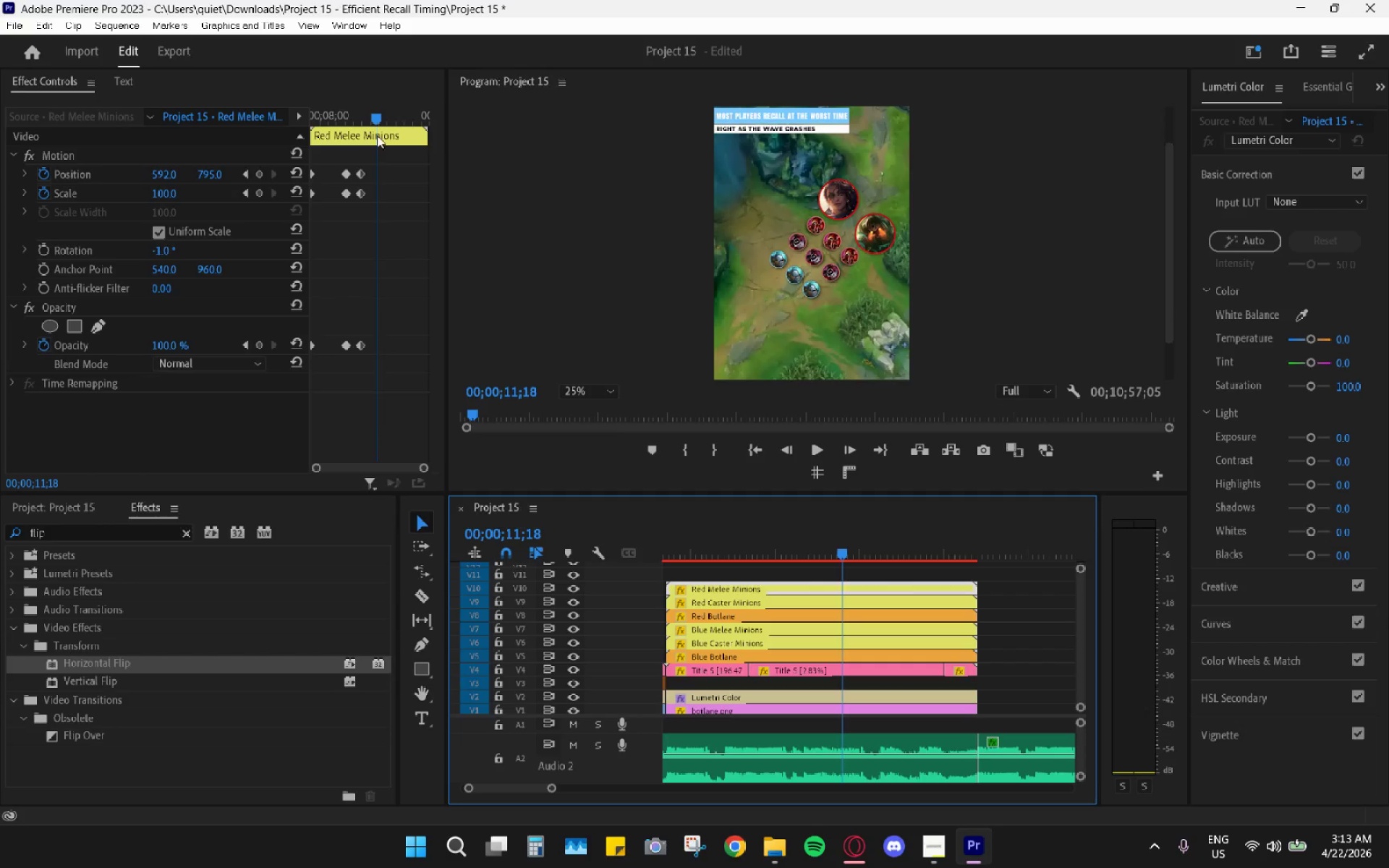 
left_click_drag(start_coordinate=[369, 113], to_coordinate=[316, 110])
 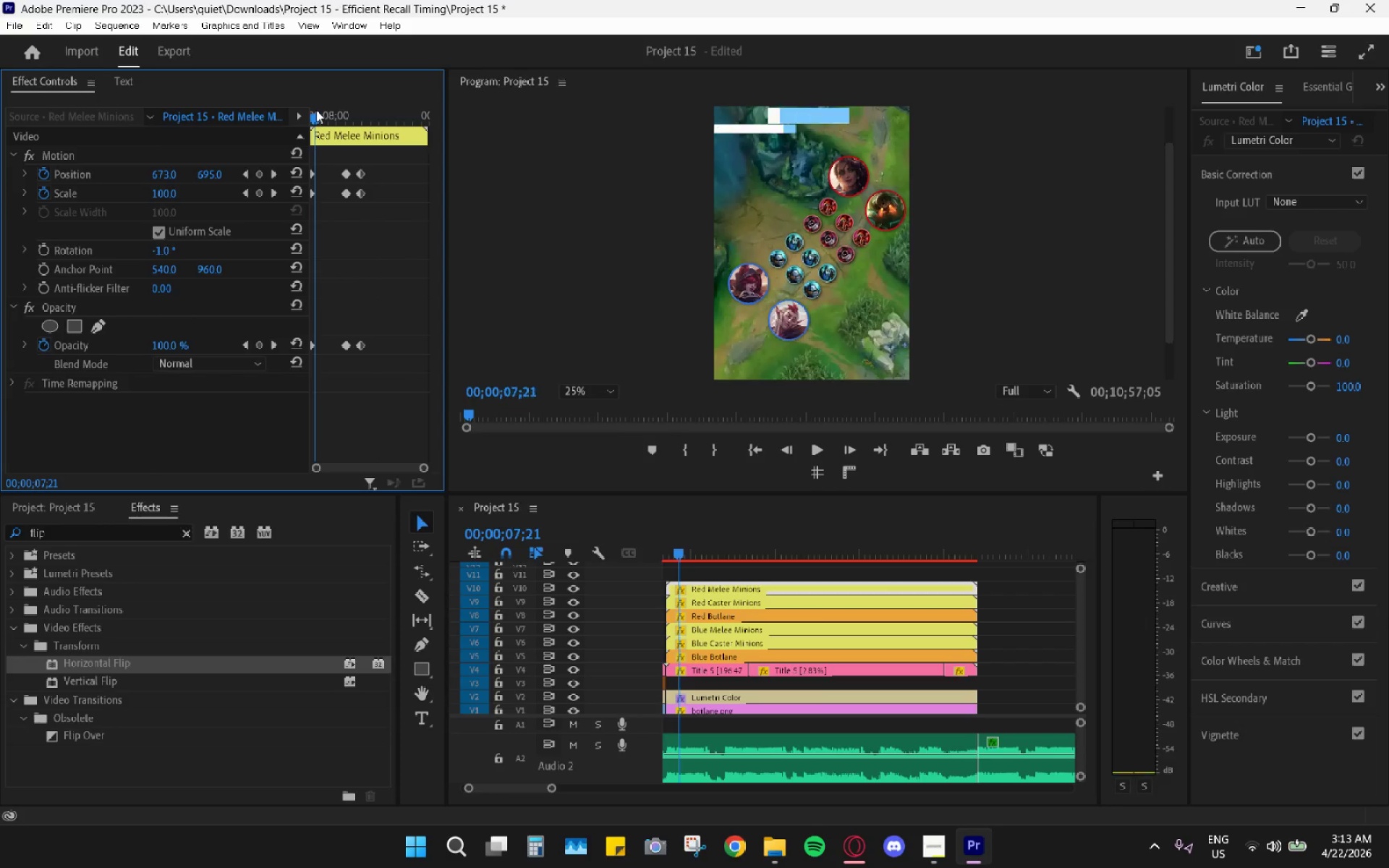 
key(Space)
 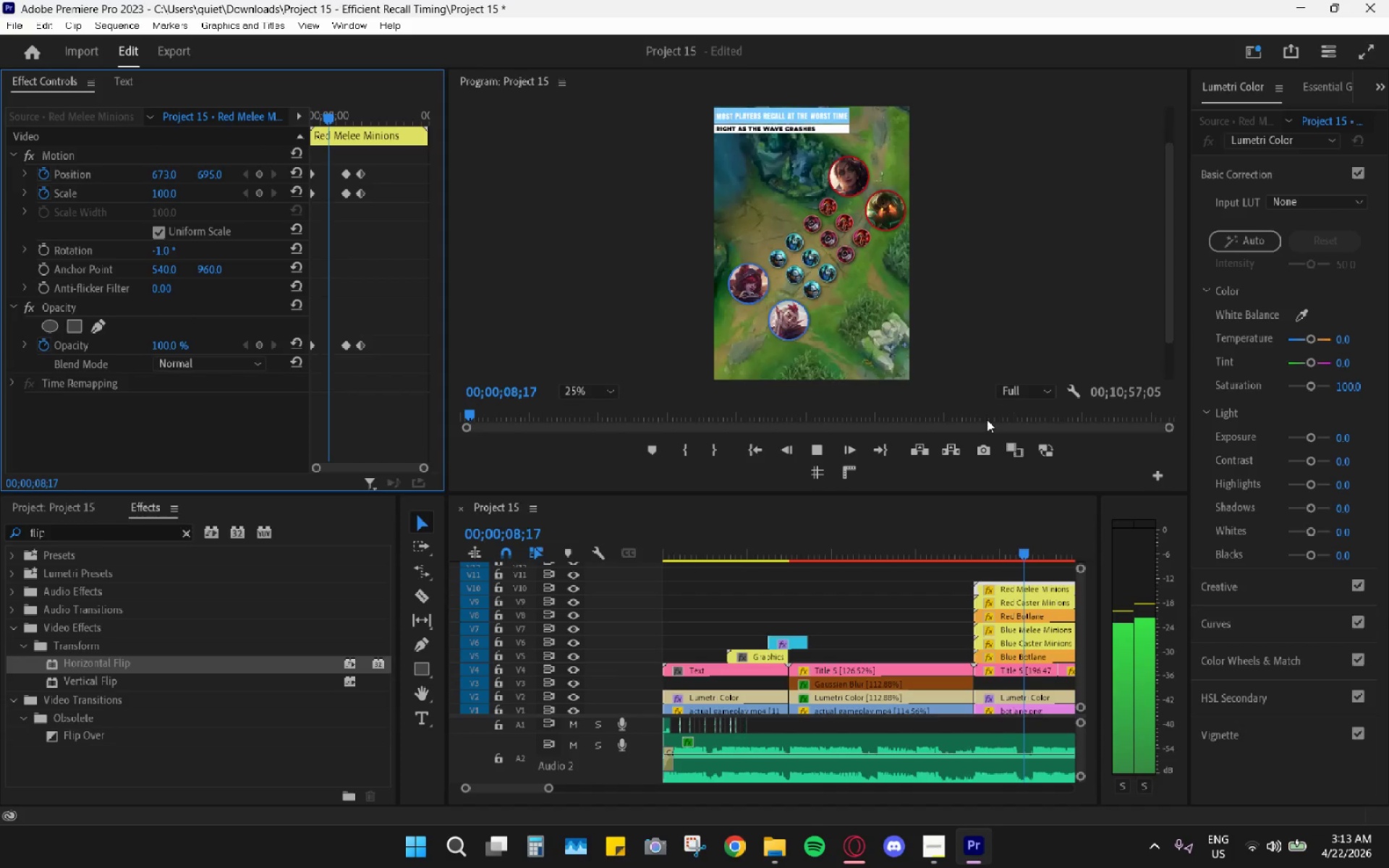 
scroll: coordinate [927, 533], scroll_direction: down, amount: 9.0
 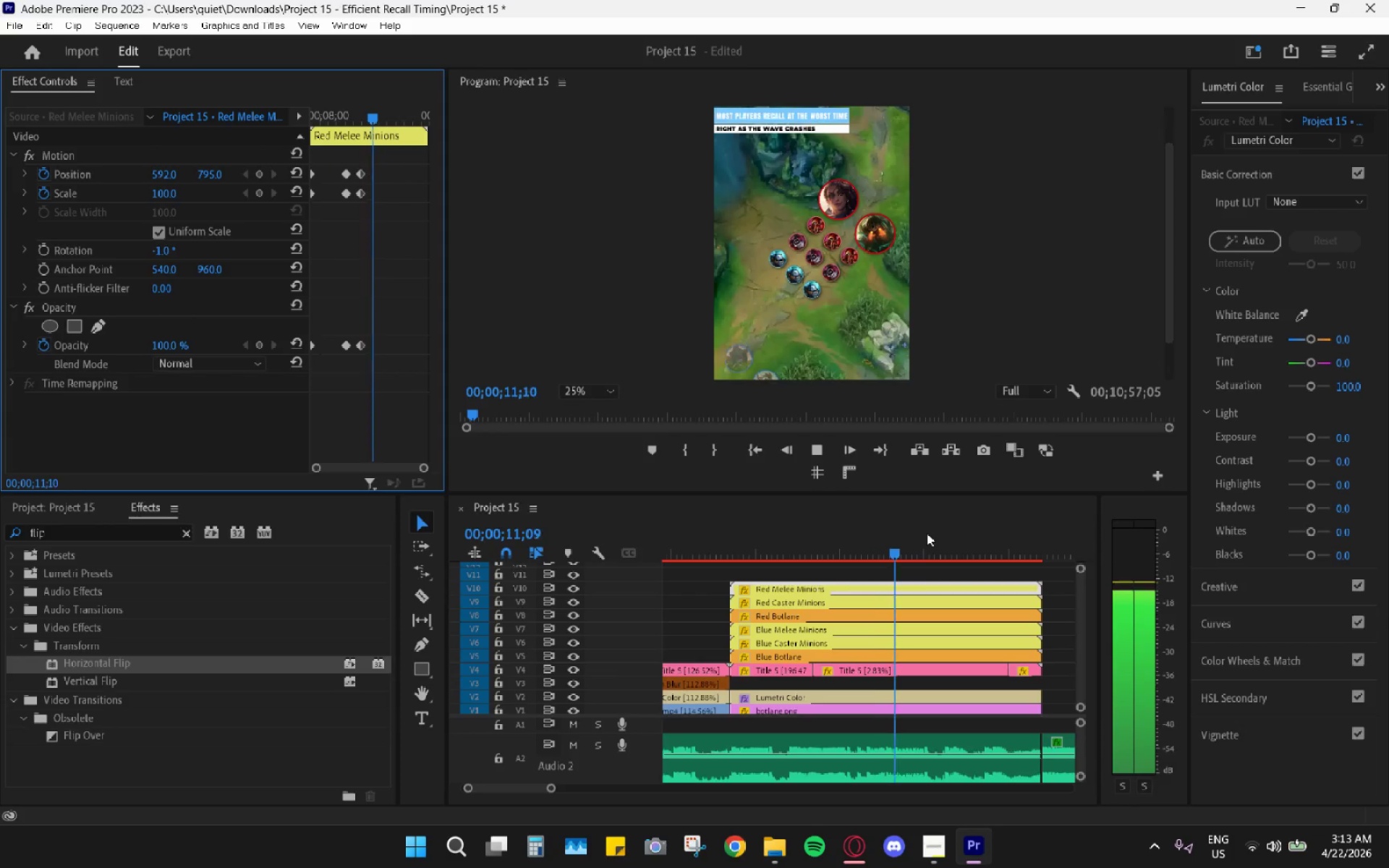 
key(Space)
 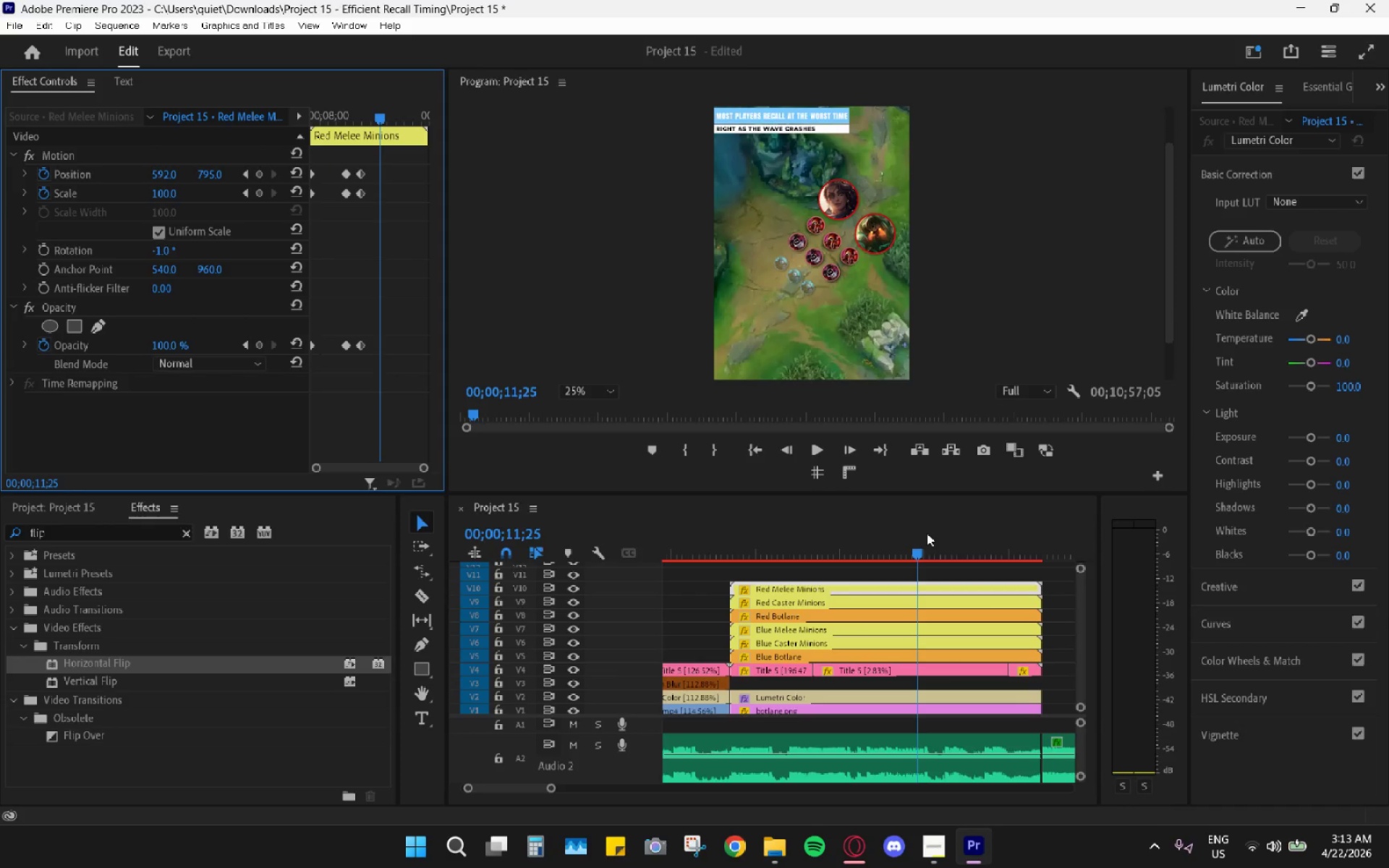 
key(Space)
 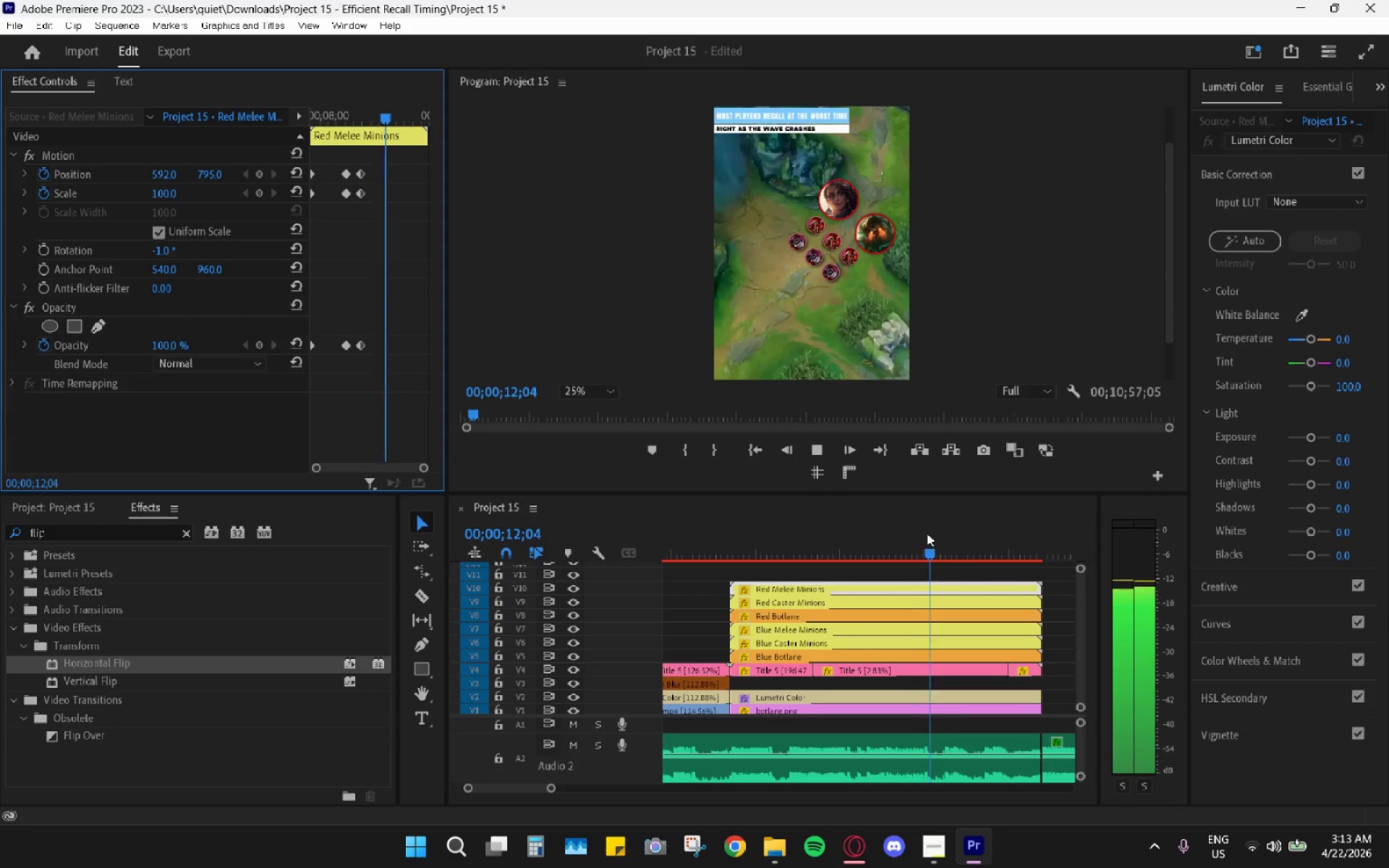 
key(Space)
 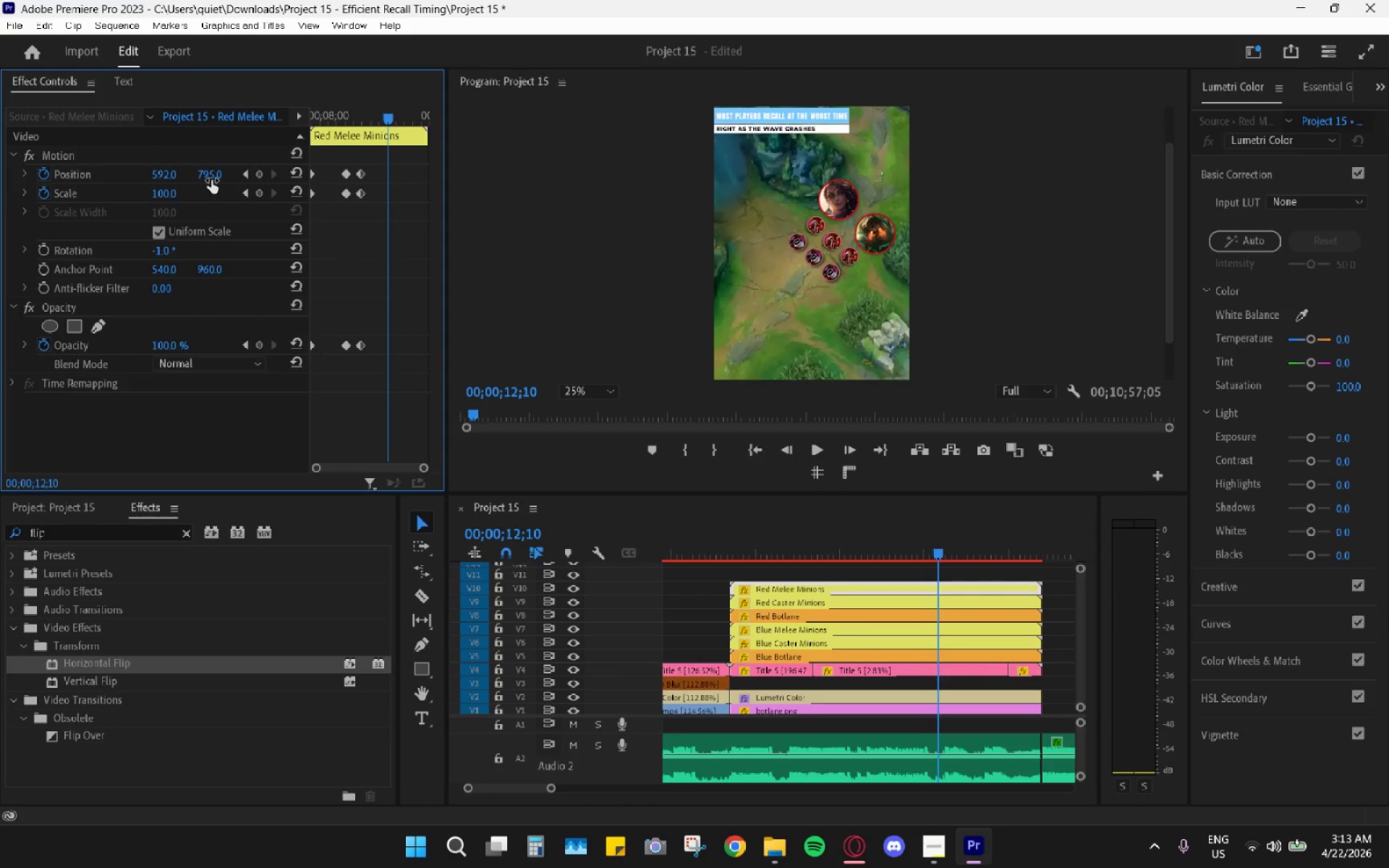 
double_click([263, 195])
 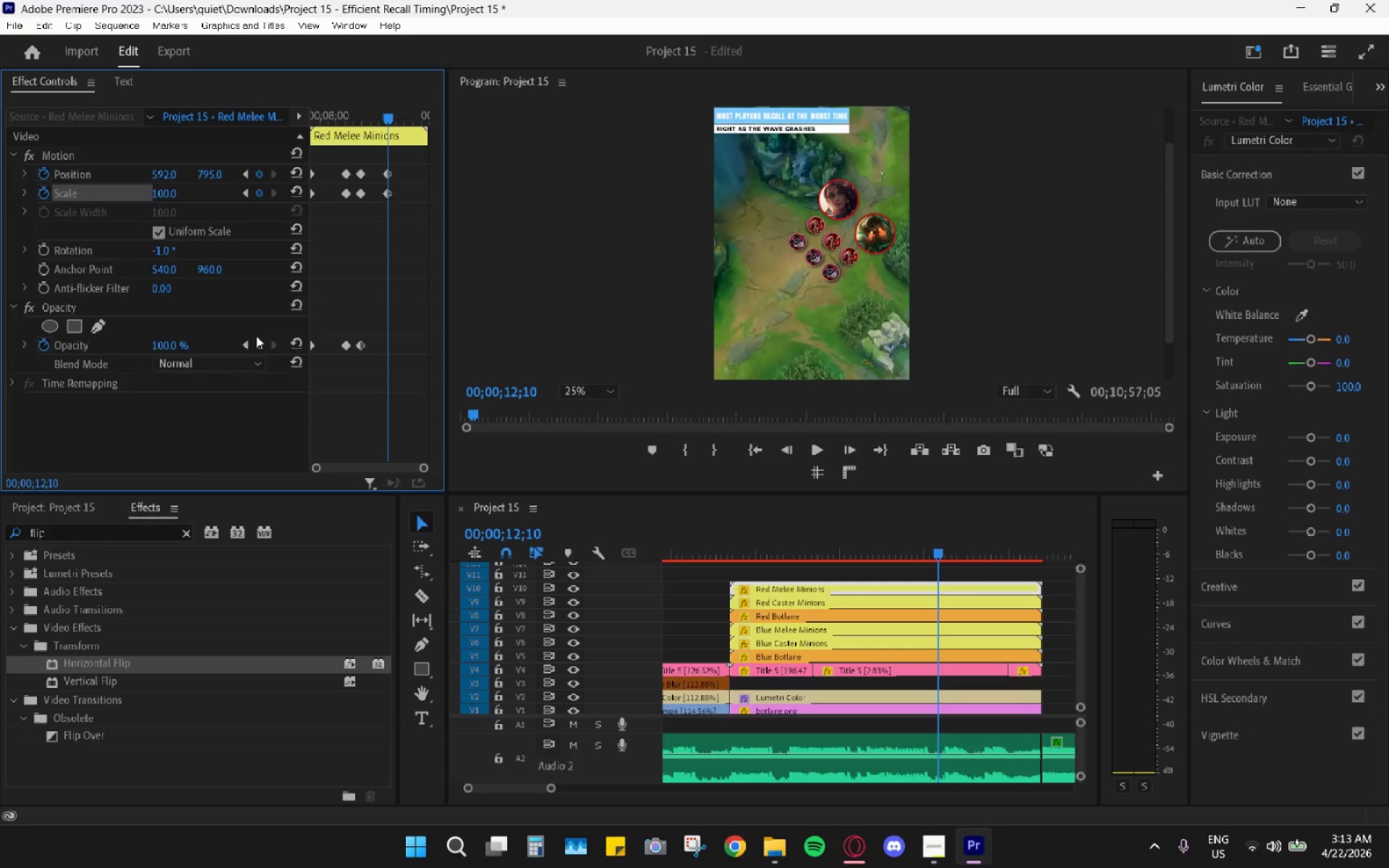 
left_click([260, 345])
 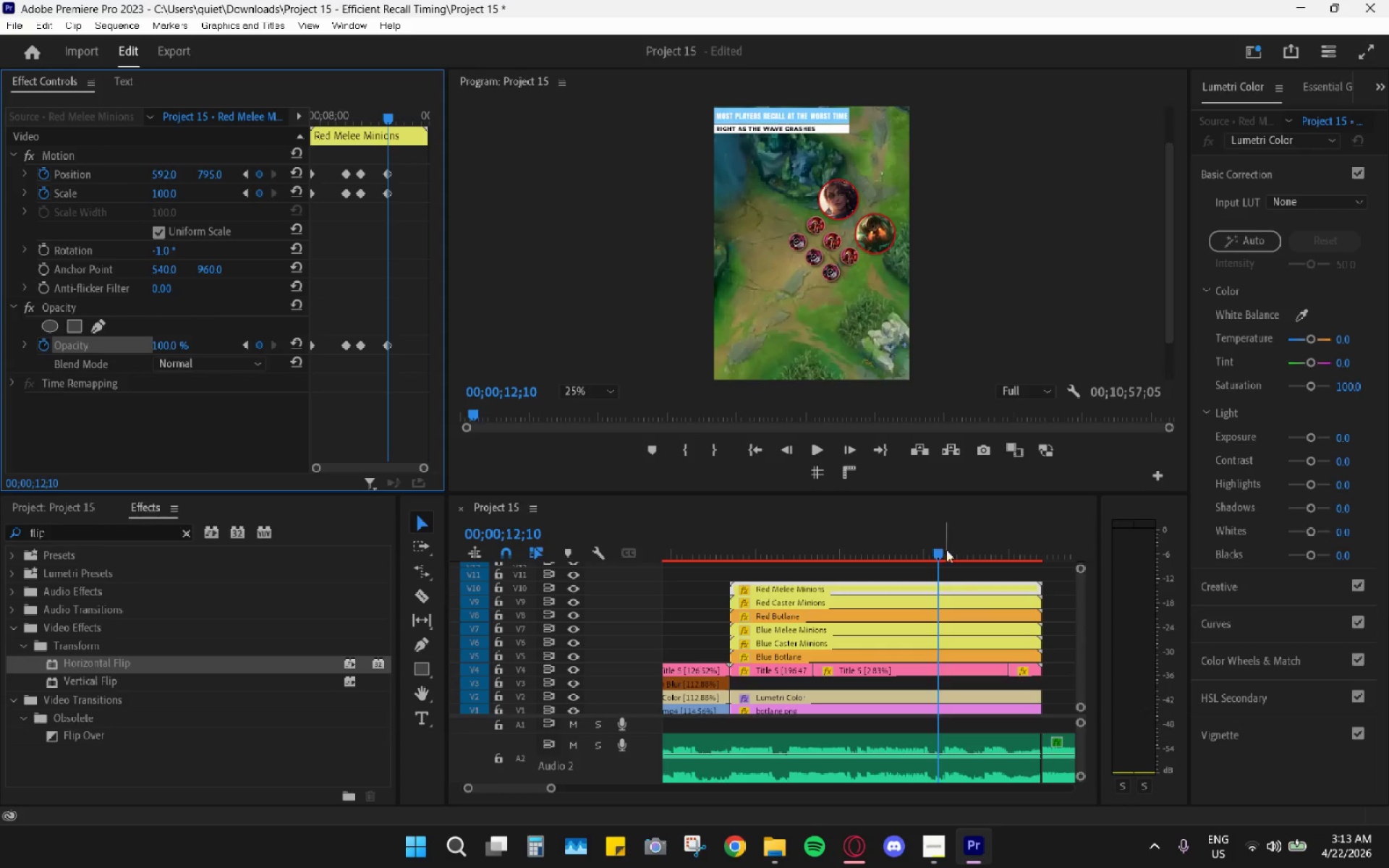 
scroll: coordinate [956, 573], scroll_direction: down, amount: 3.0
 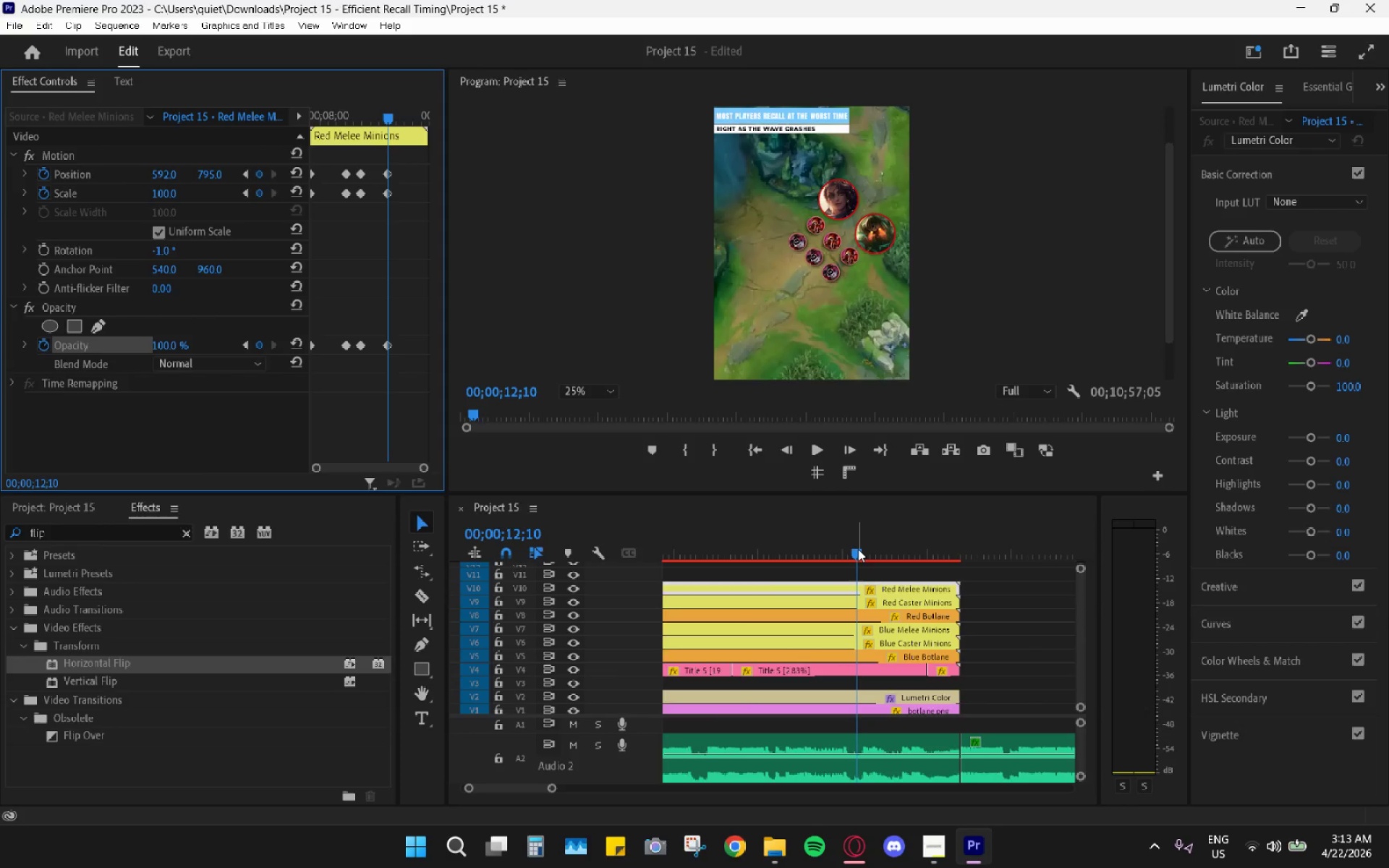 
left_click_drag(start_coordinate=[859, 550], to_coordinate=[896, 562])
 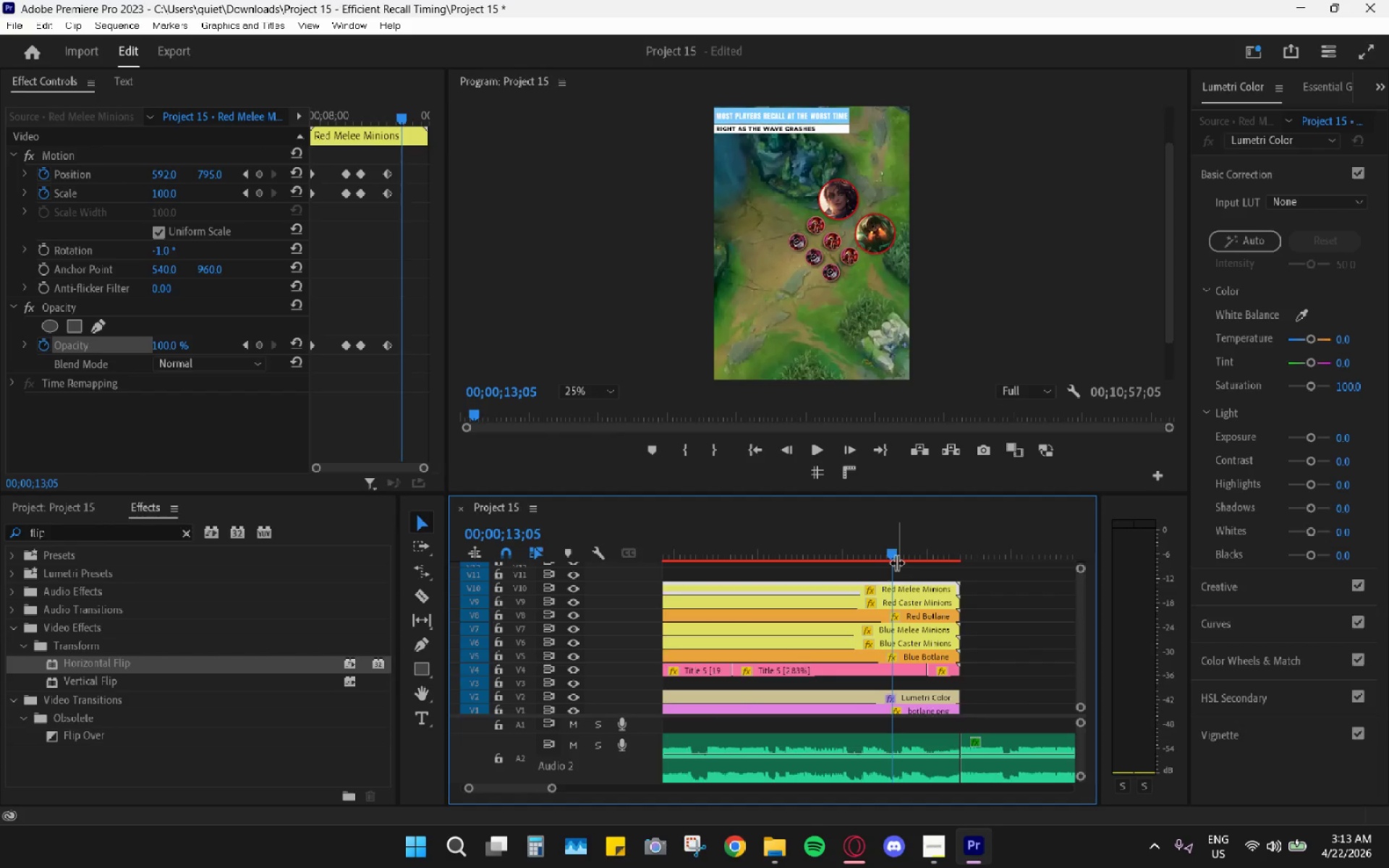 
hold_key(key=AltLeft, duration=0.91)
scroll: coordinate [893, 562], scroll_direction: down, amount: 7.0
 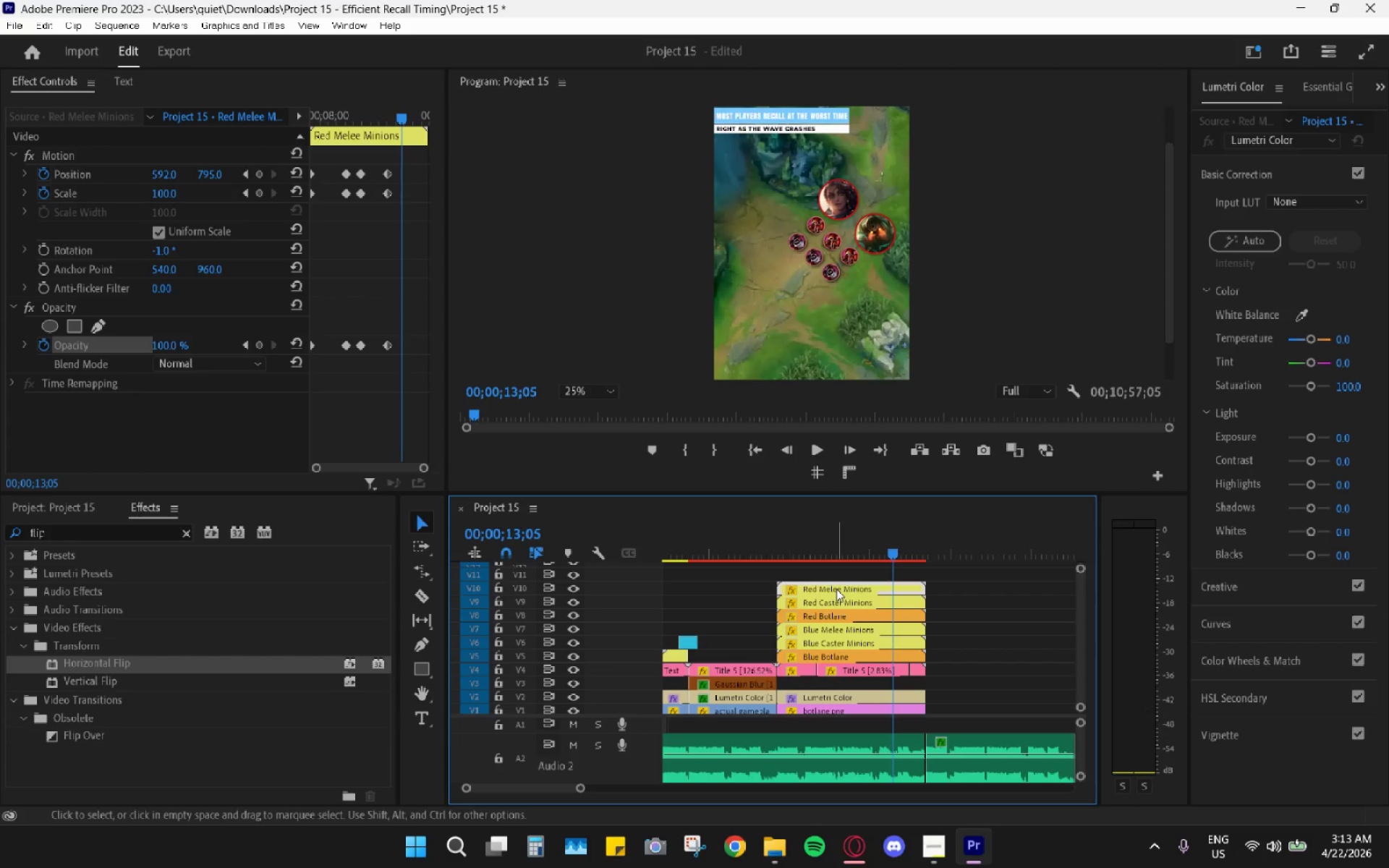 
wait(11.62)
 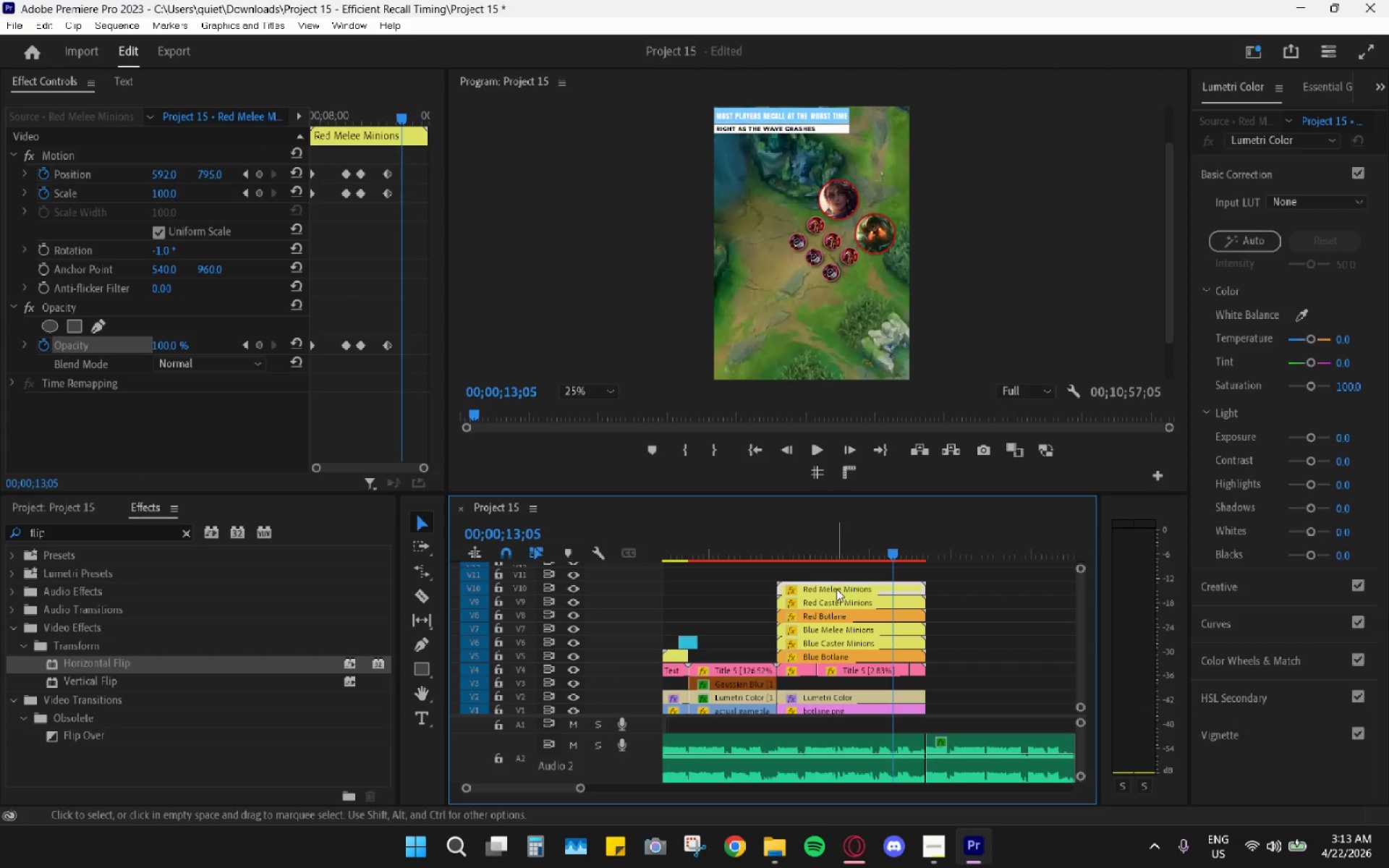 
left_click_drag(start_coordinate=[400, 122], to_coordinate=[357, 112])
 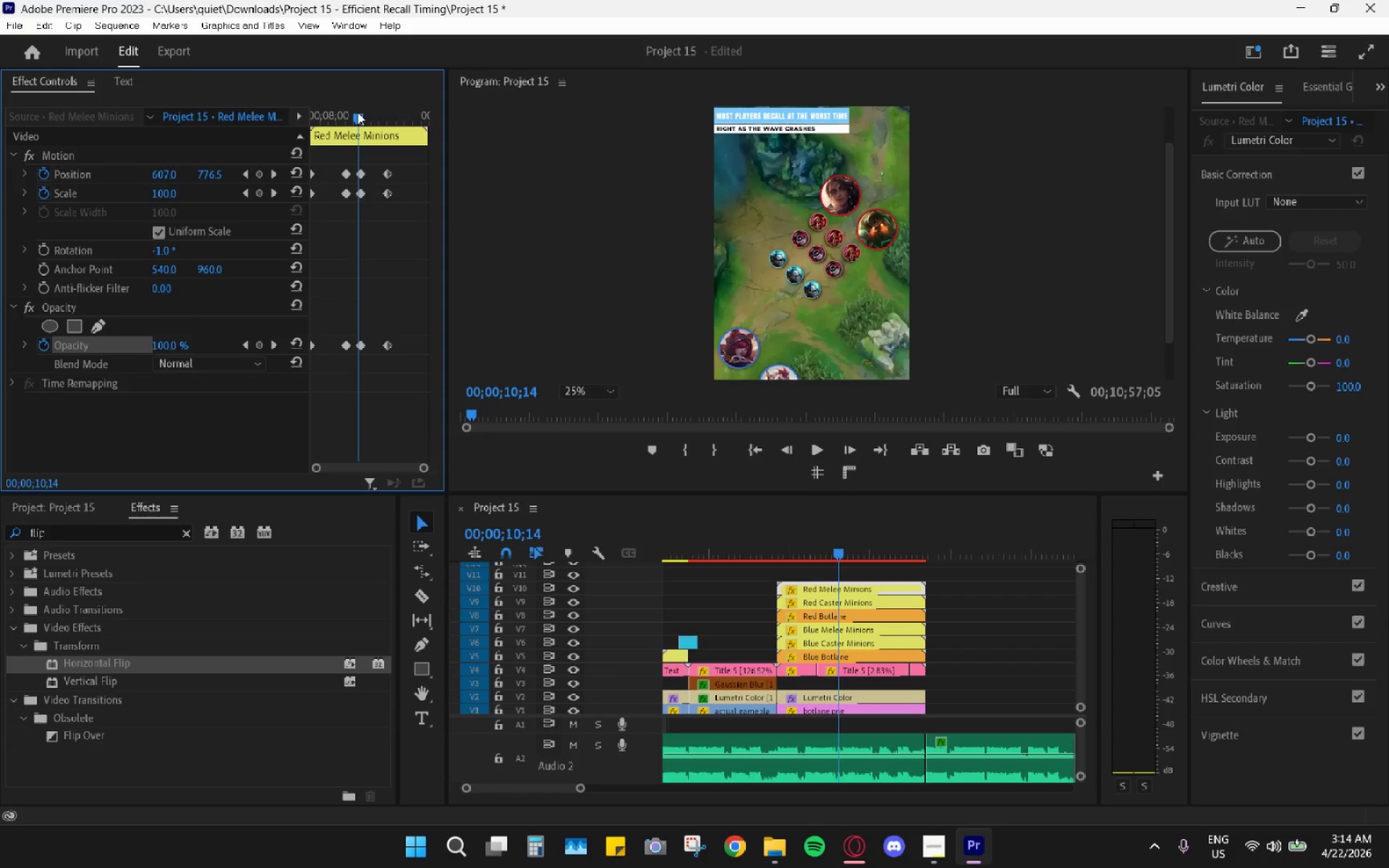 
key(ArrowRight)
 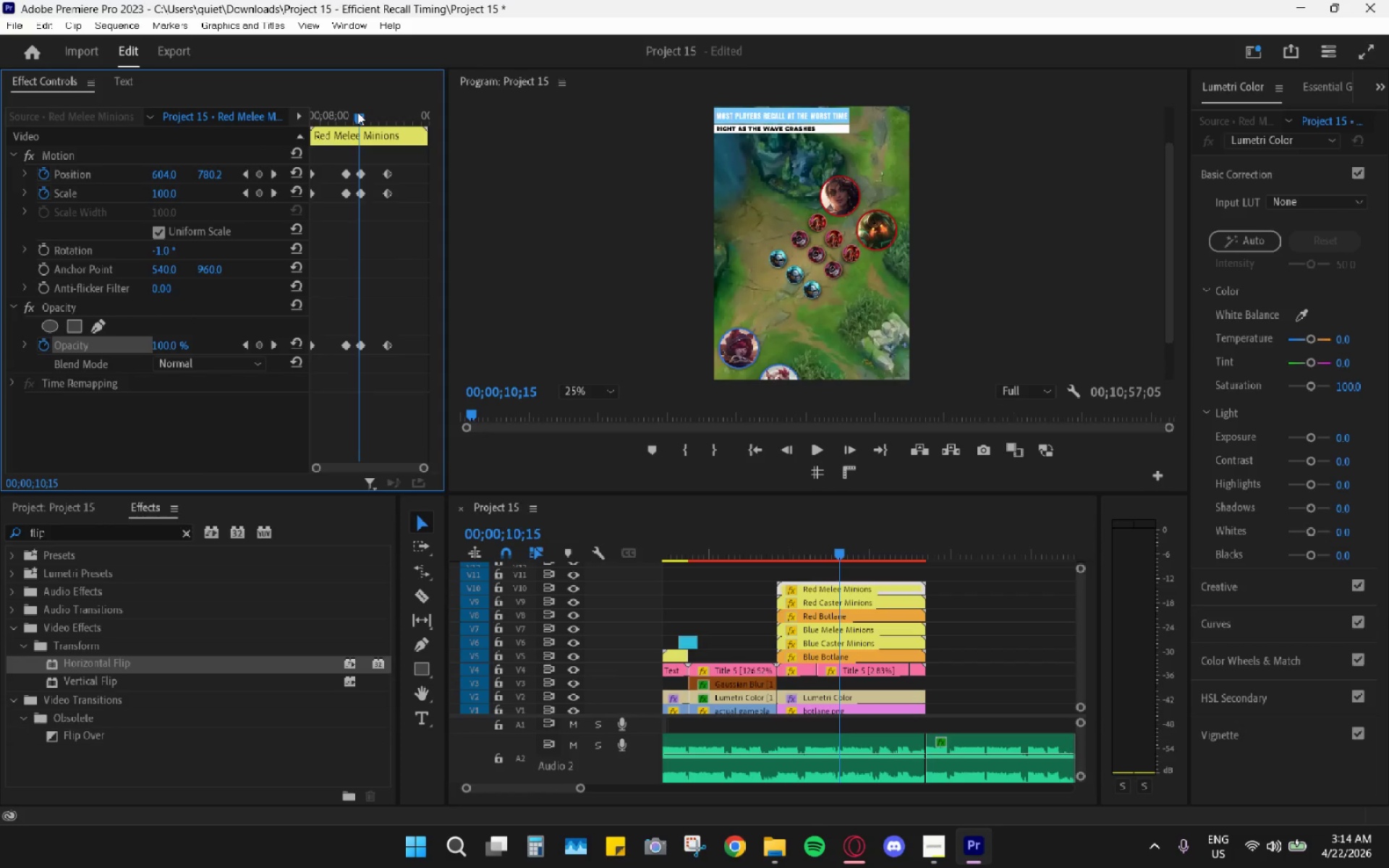 
key(ArrowRight)
 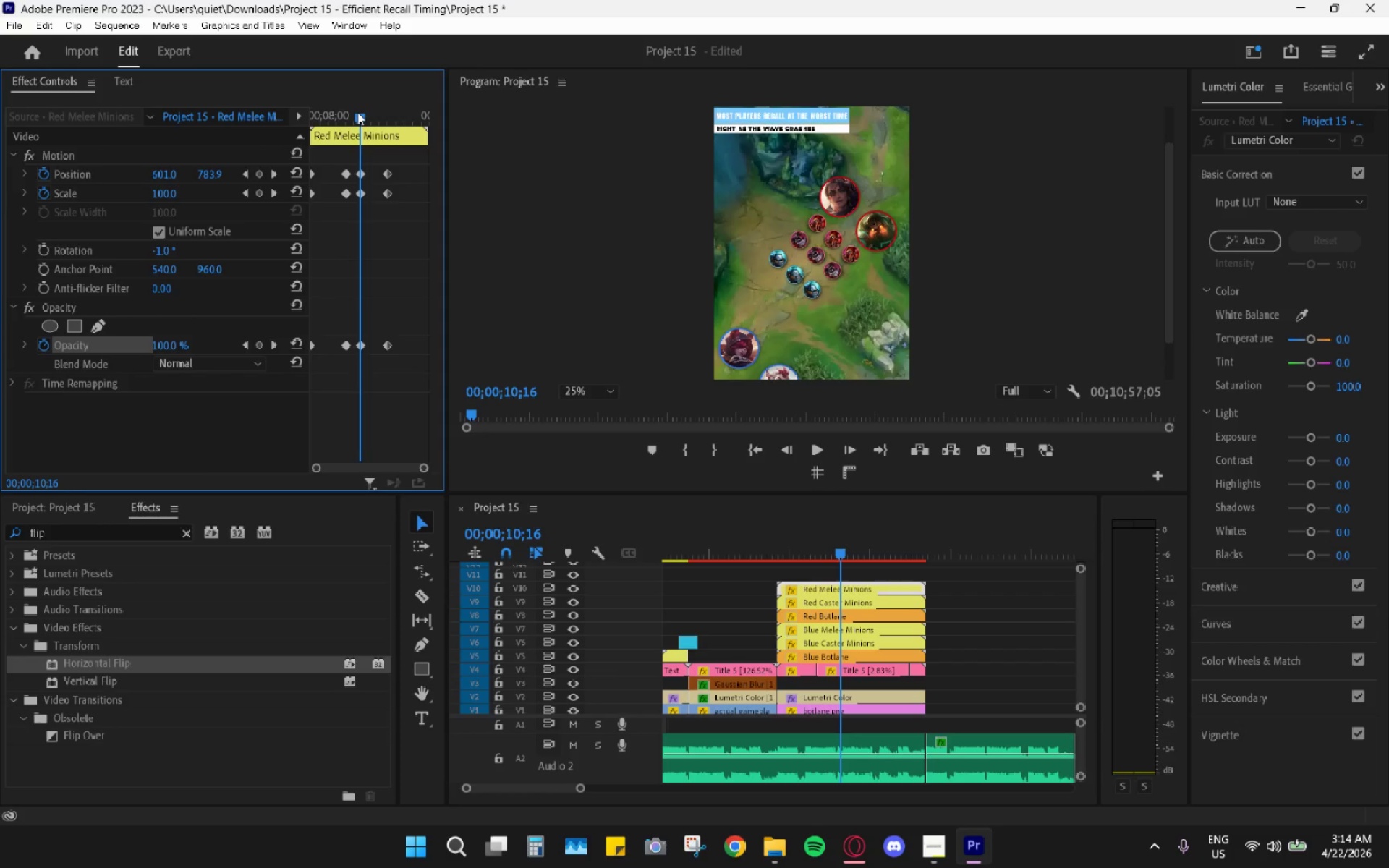 
key(ArrowRight)
 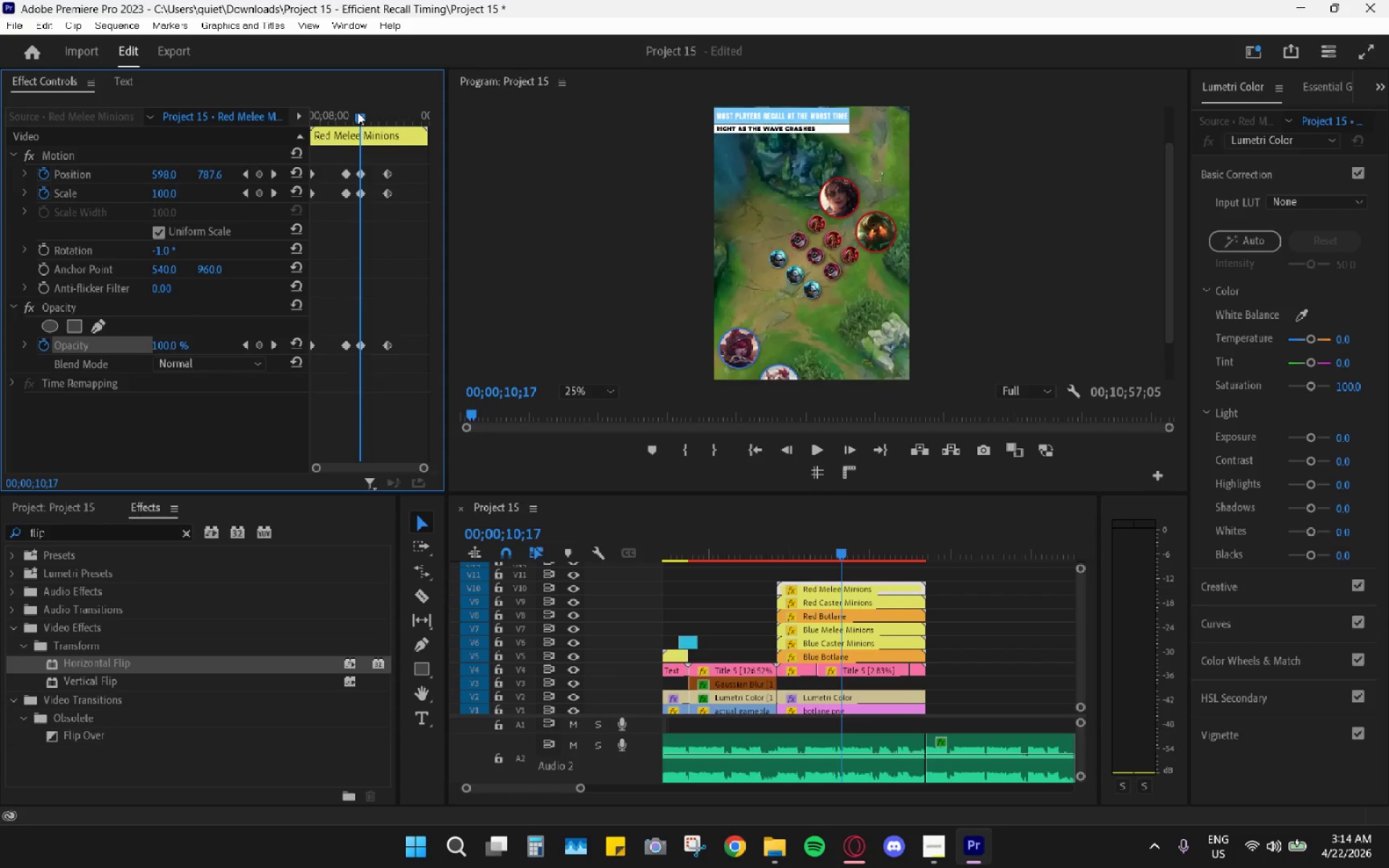 
key(ArrowRight)
 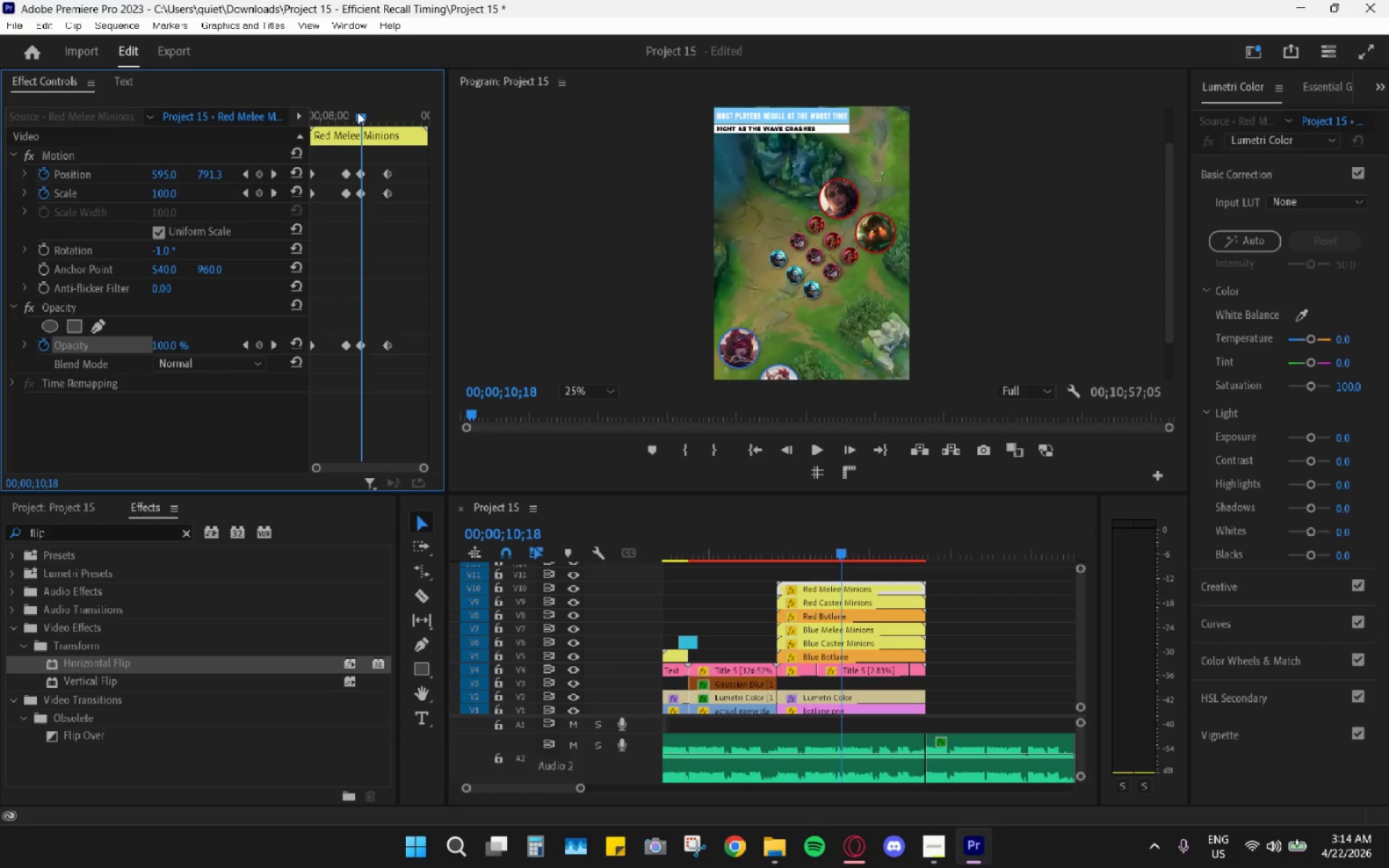 
key(ArrowRight)
 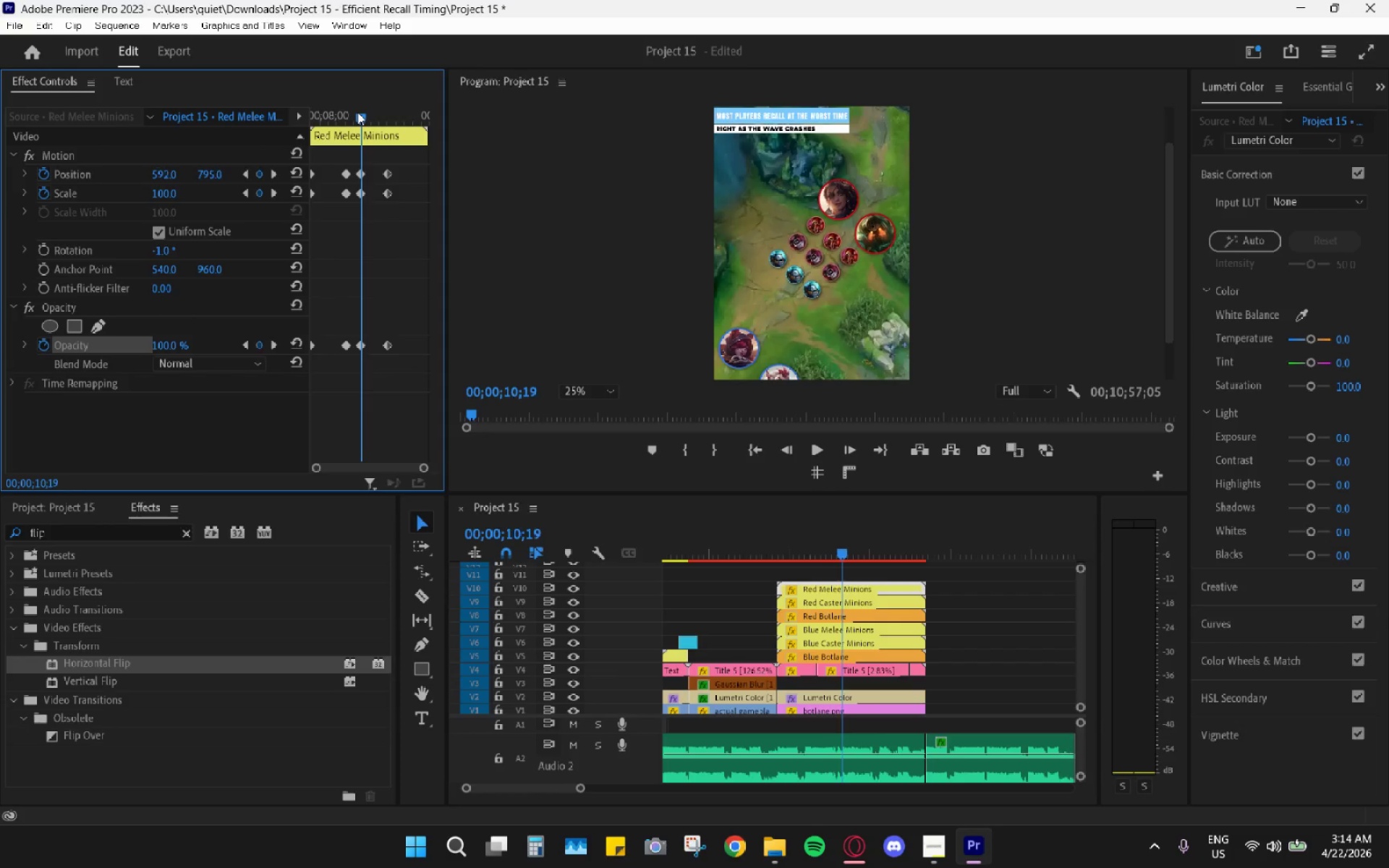 
key(ArrowRight)
 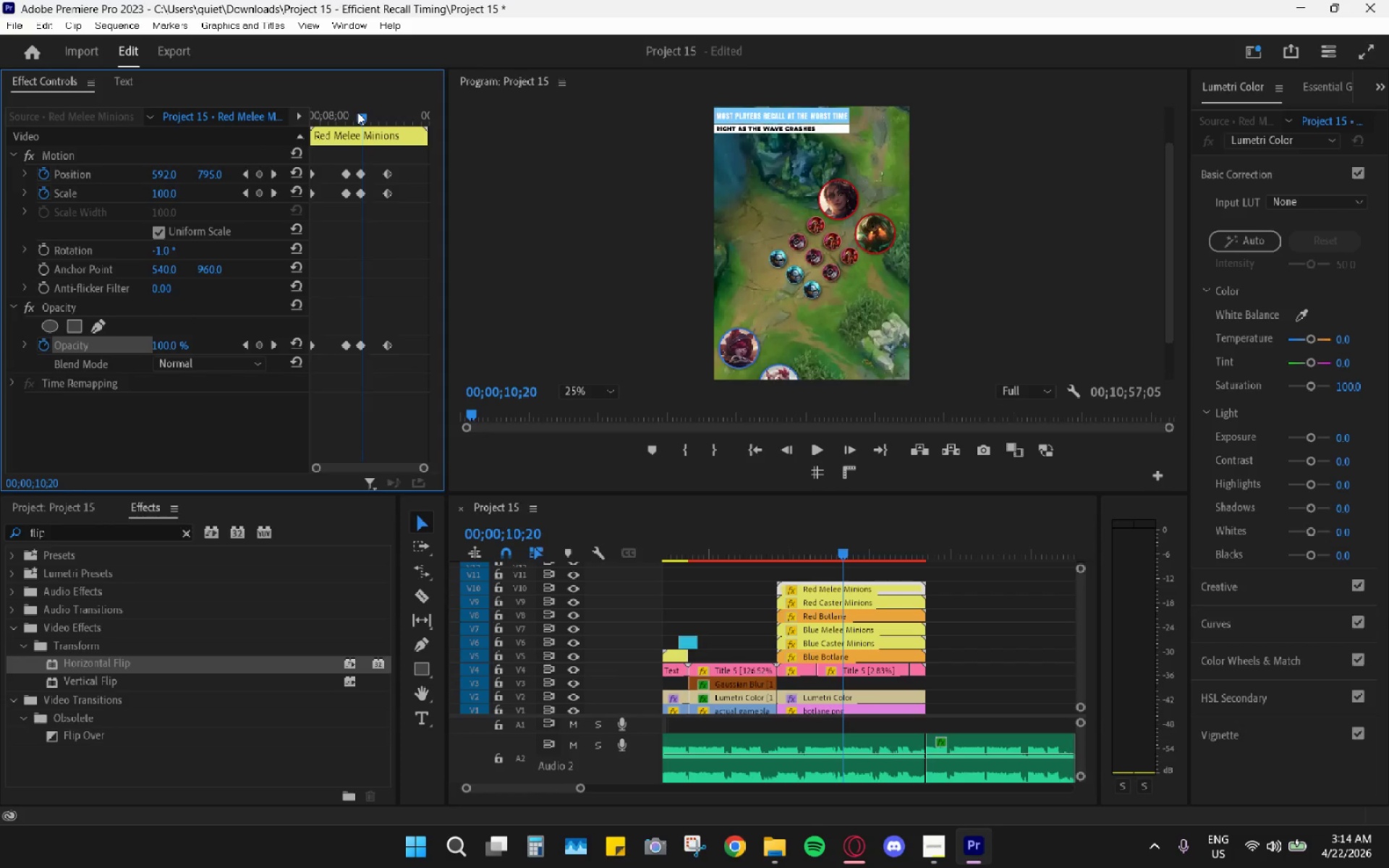 
key(ArrowLeft)
 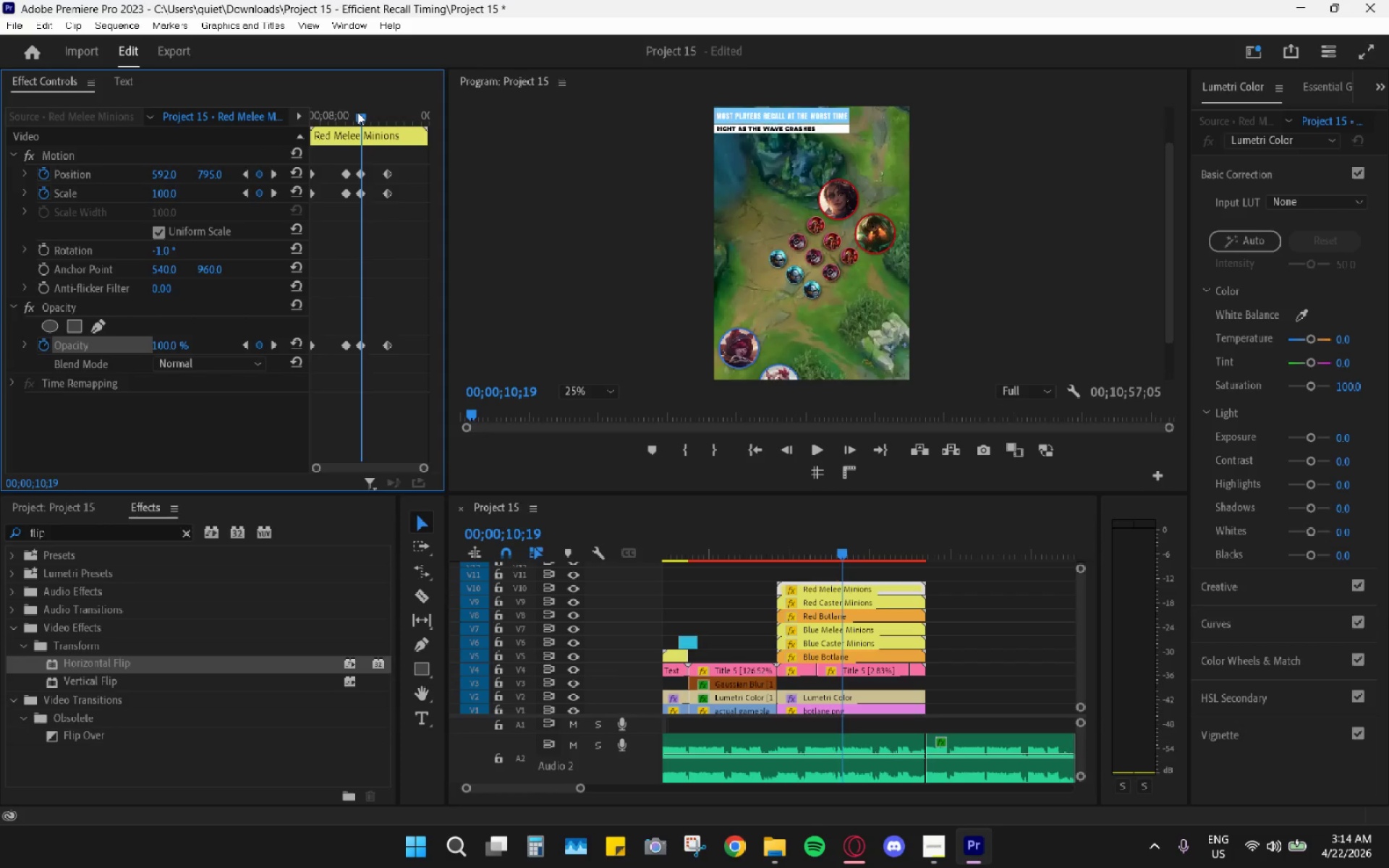 
key(ArrowRight)
 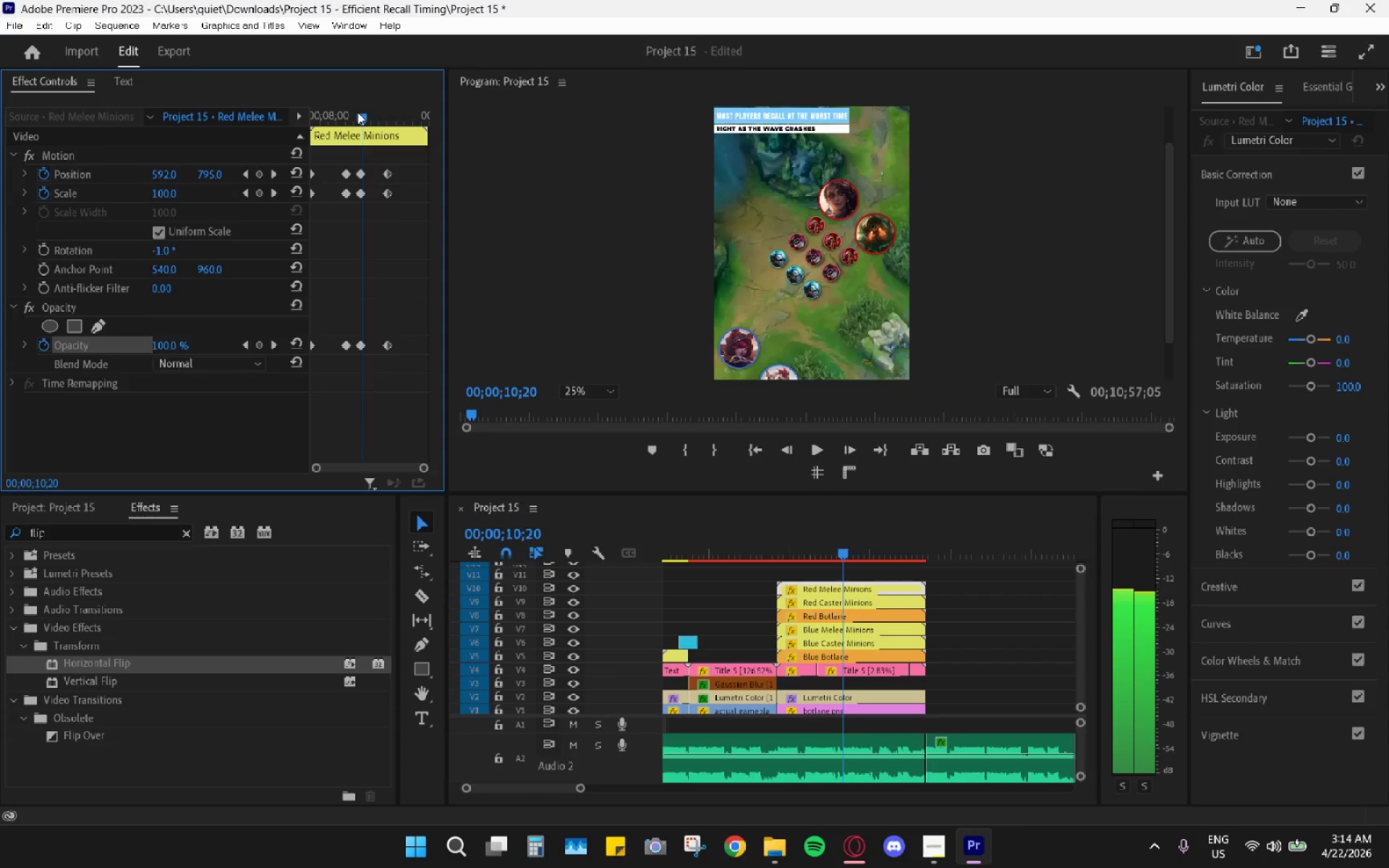 
key(ArrowRight)
 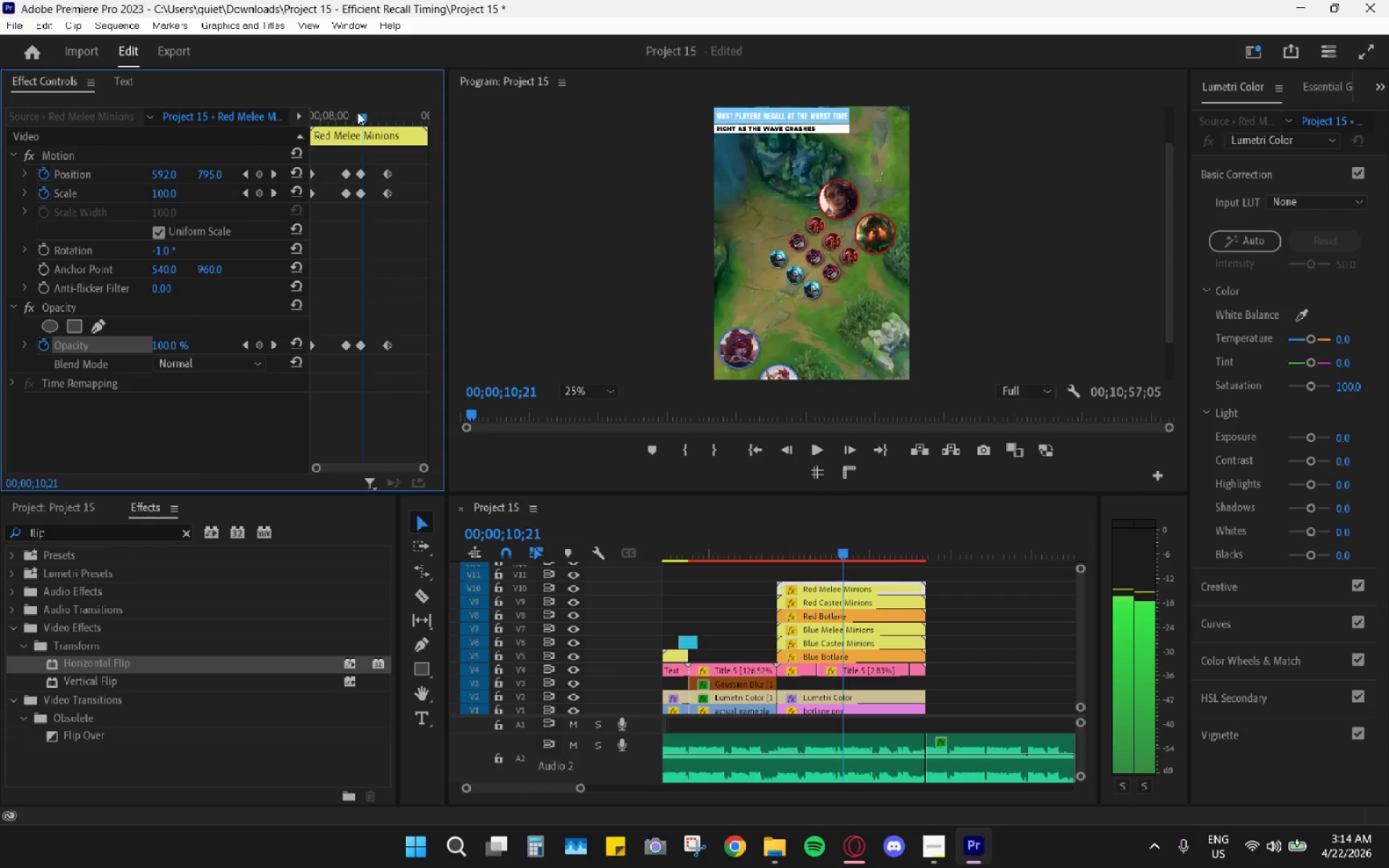 
key(ArrowRight)
 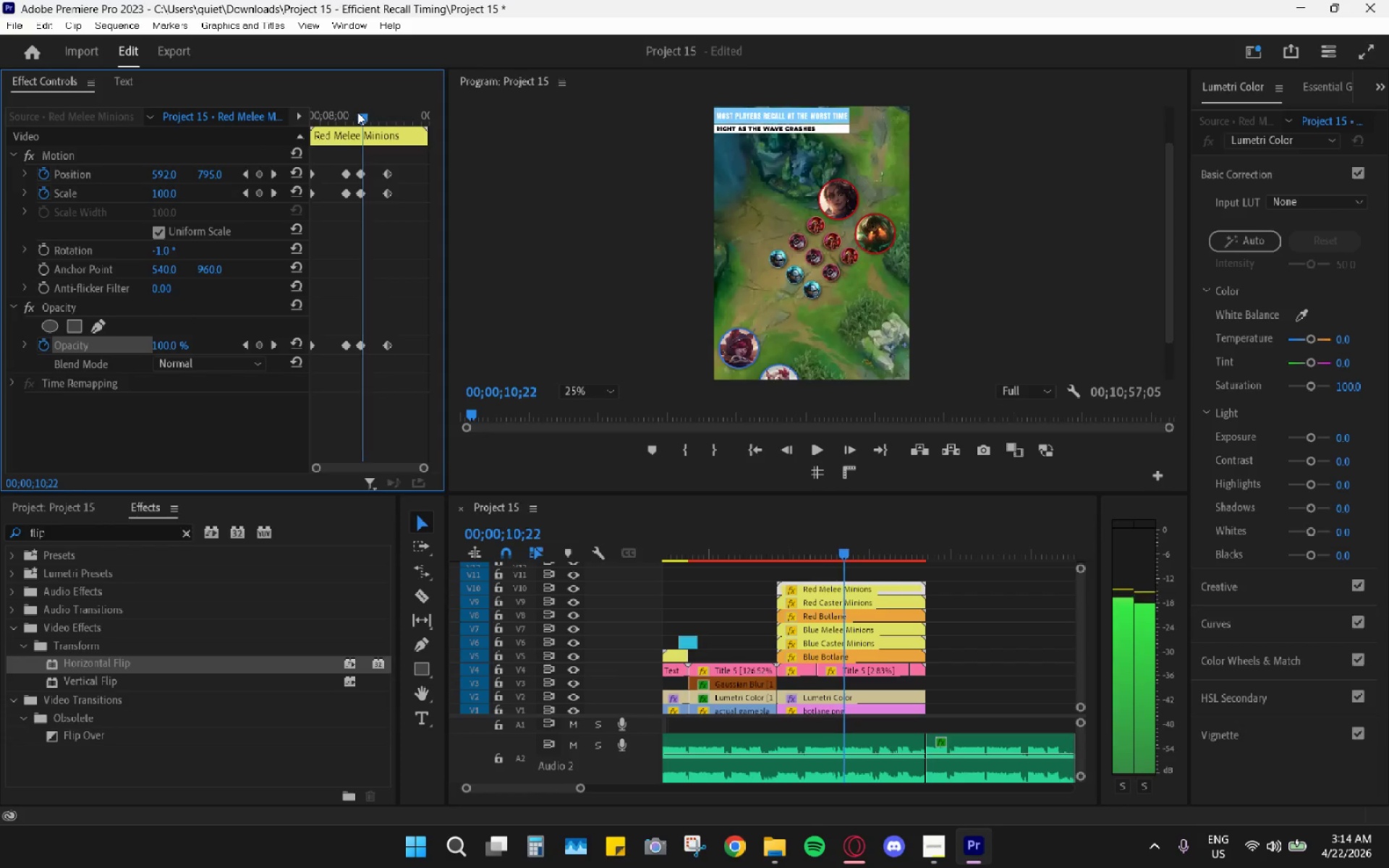 
key(ArrowRight)
 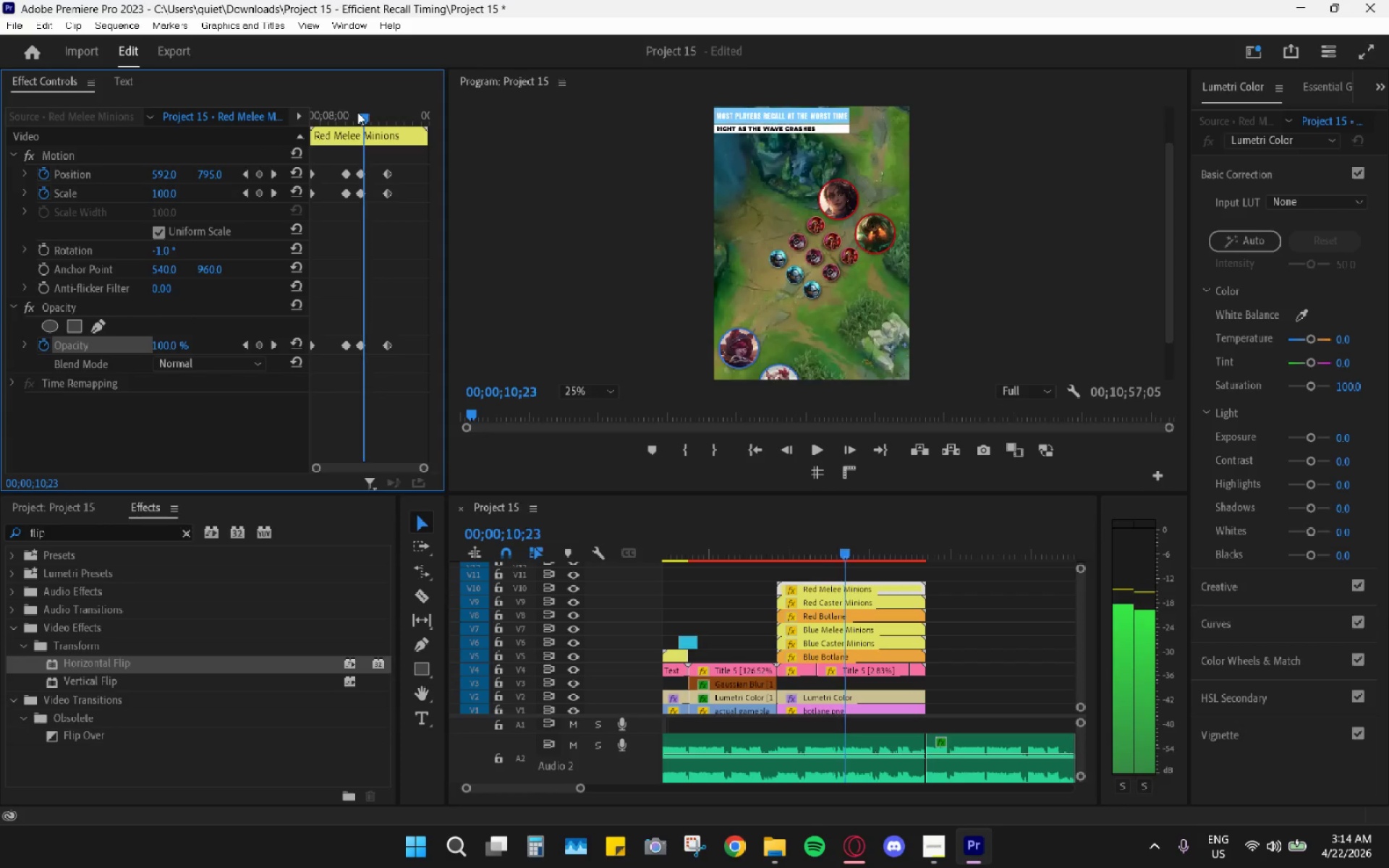 
key(ArrowRight)
 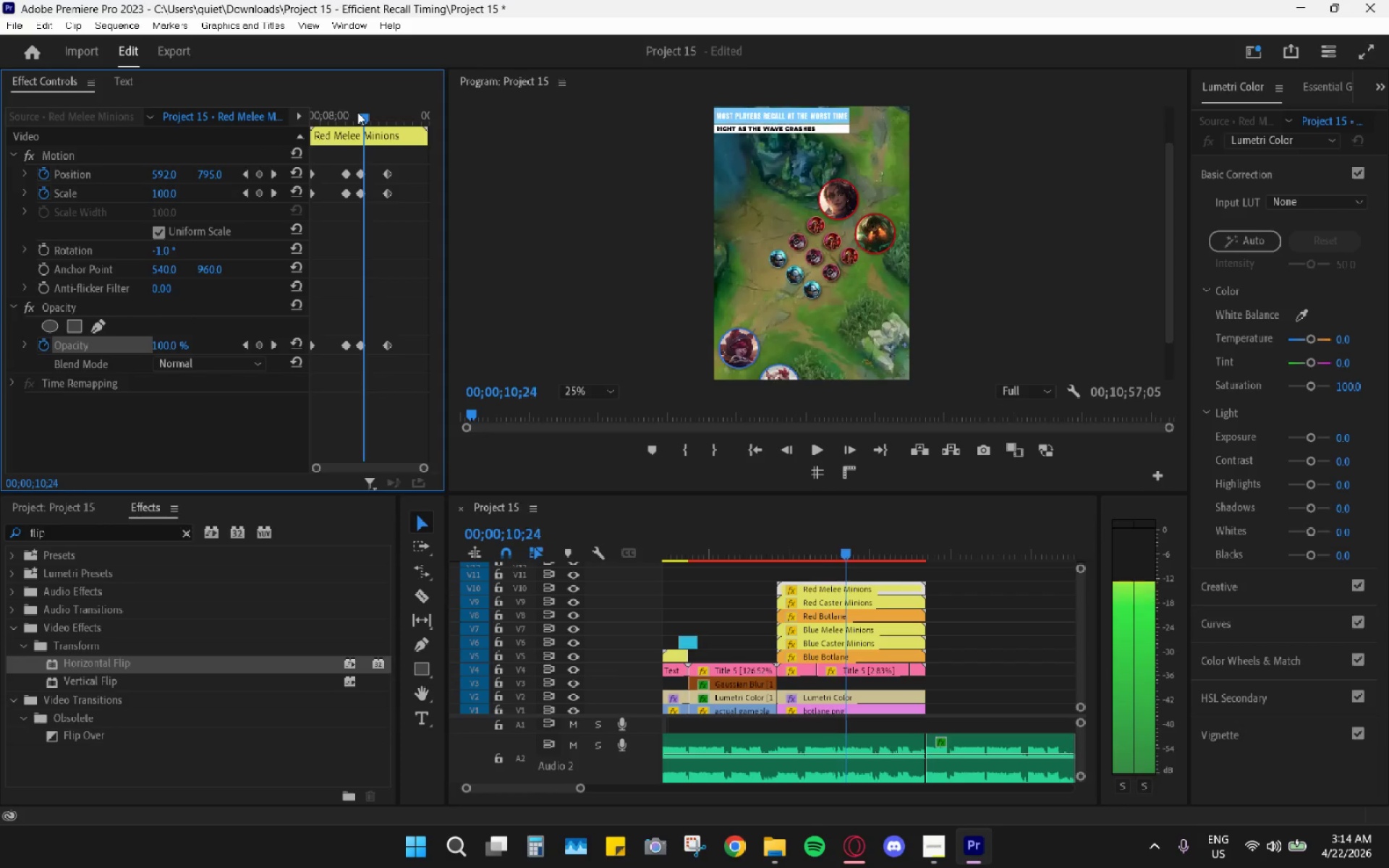 
key(ArrowRight)
 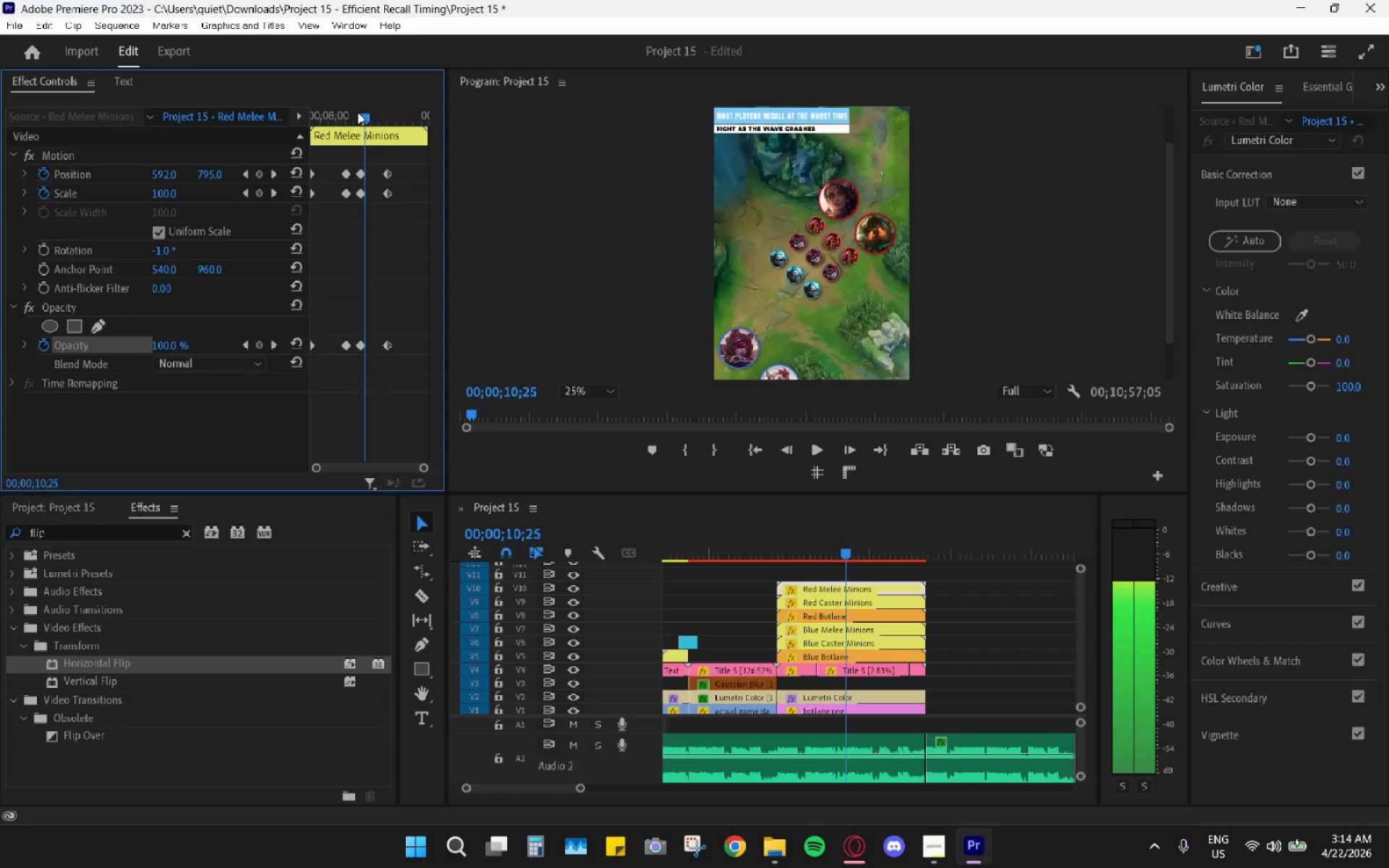 
hold_key(key=ArrowRight, duration=1.01)
 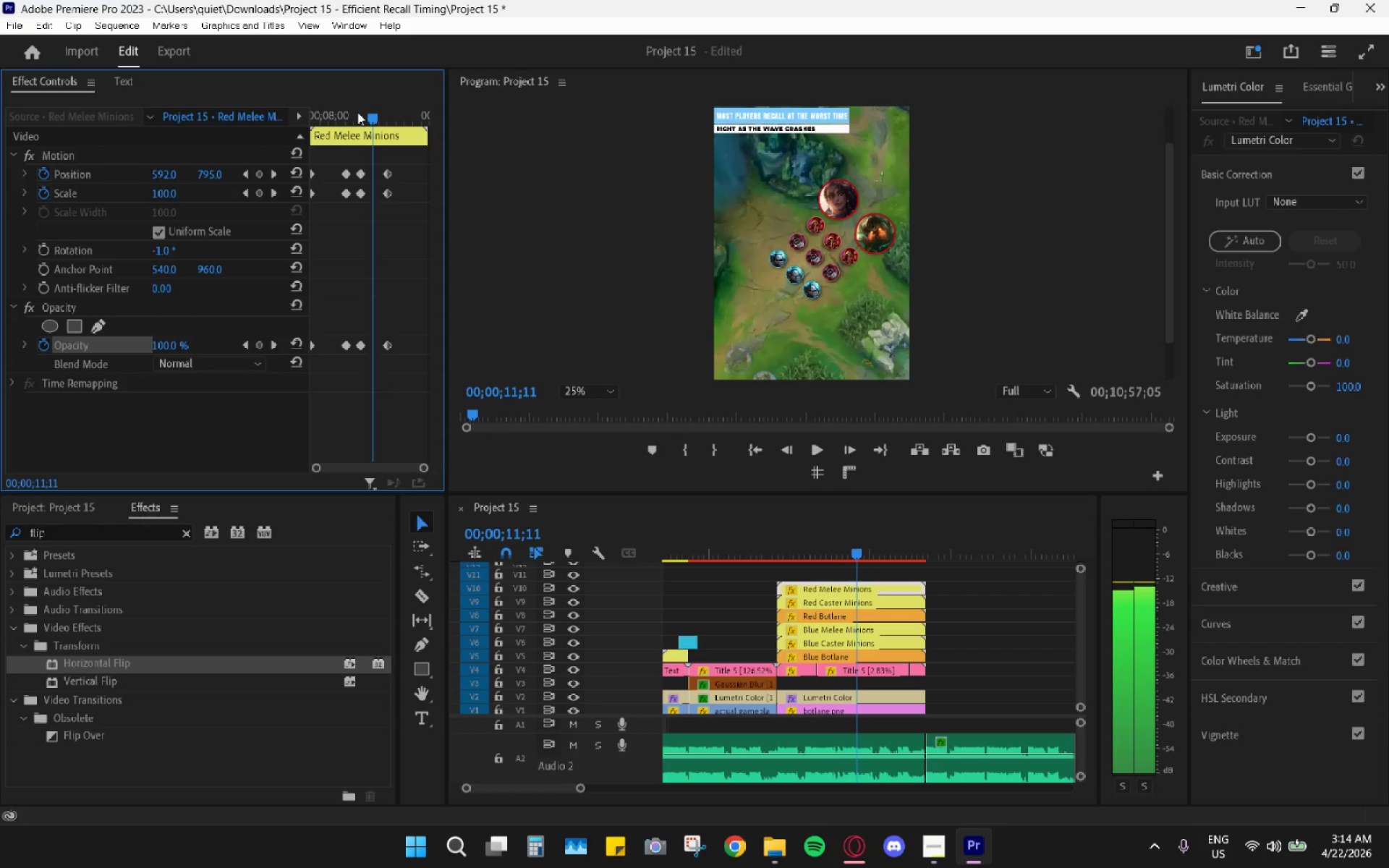 
key(ArrowRight)
 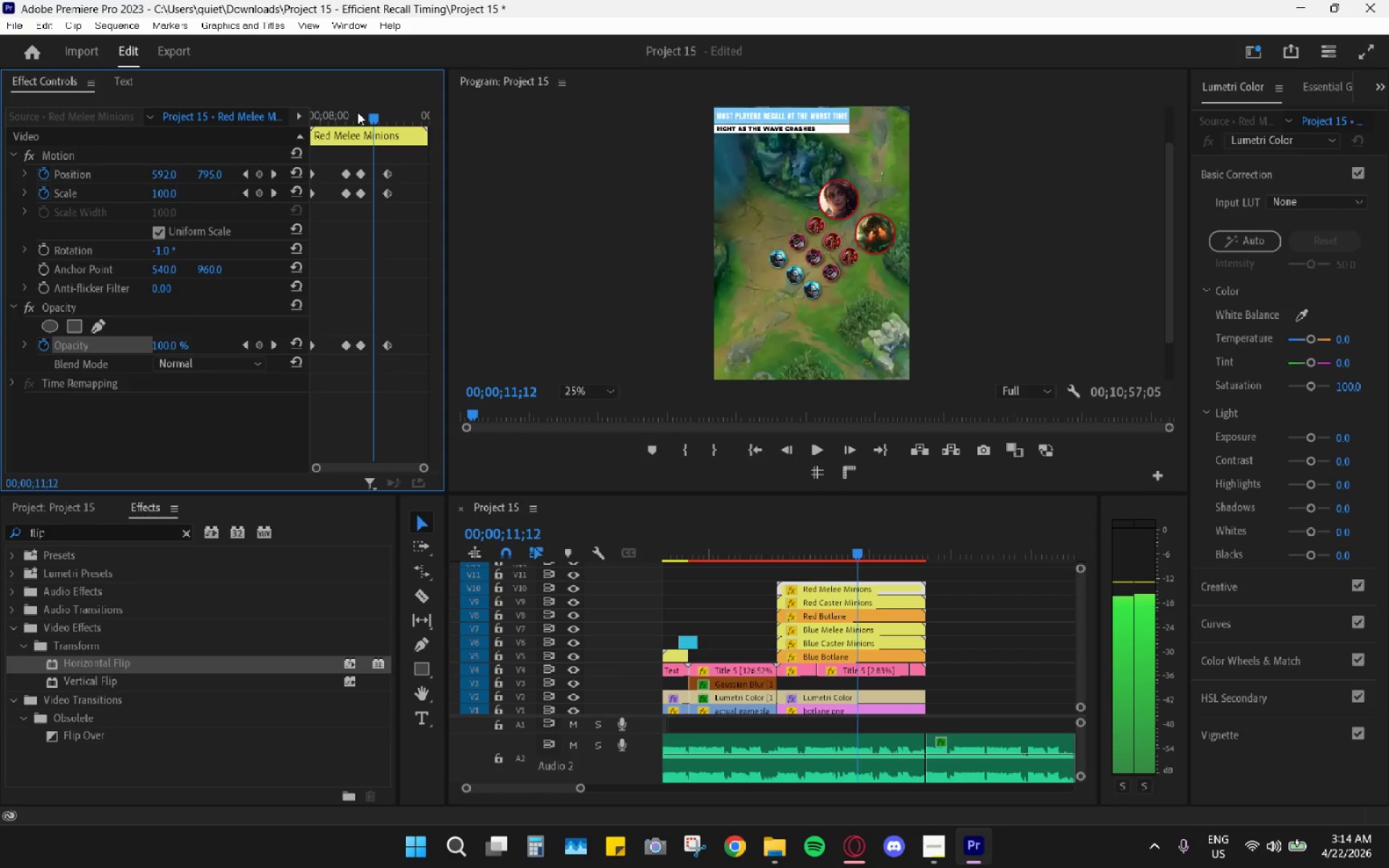 
key(ArrowRight)
 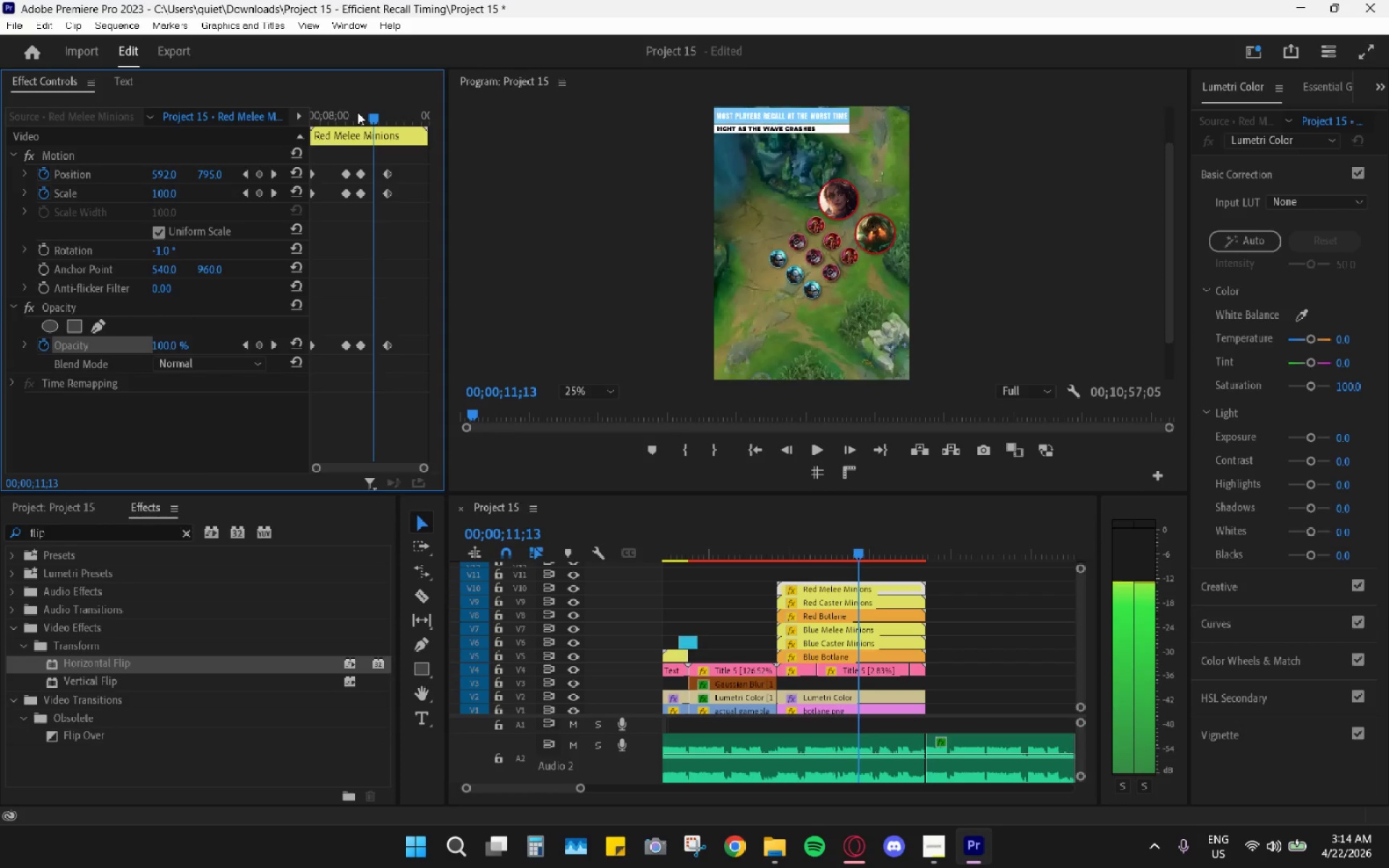 
key(ArrowRight)
 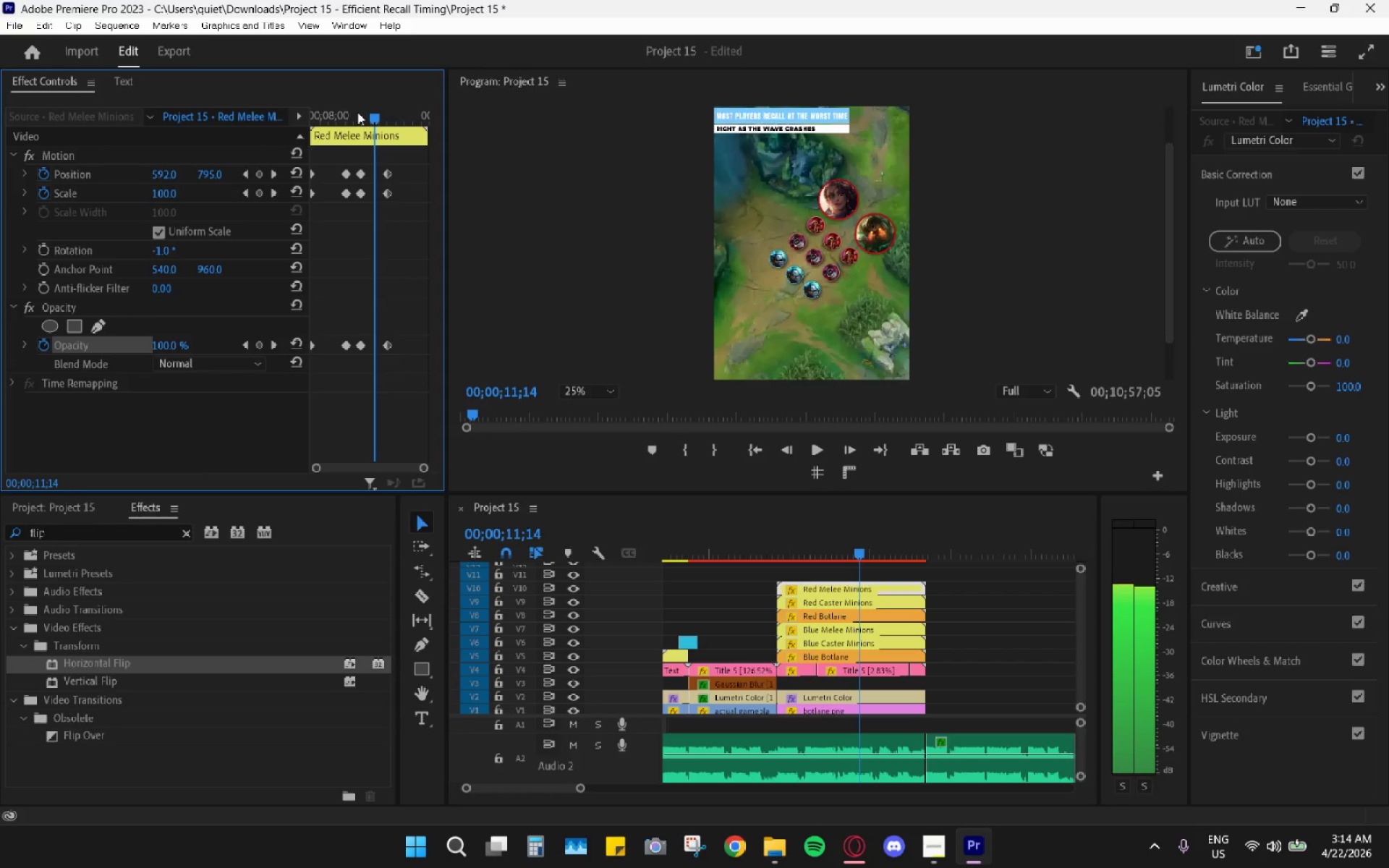 
key(ArrowRight)
 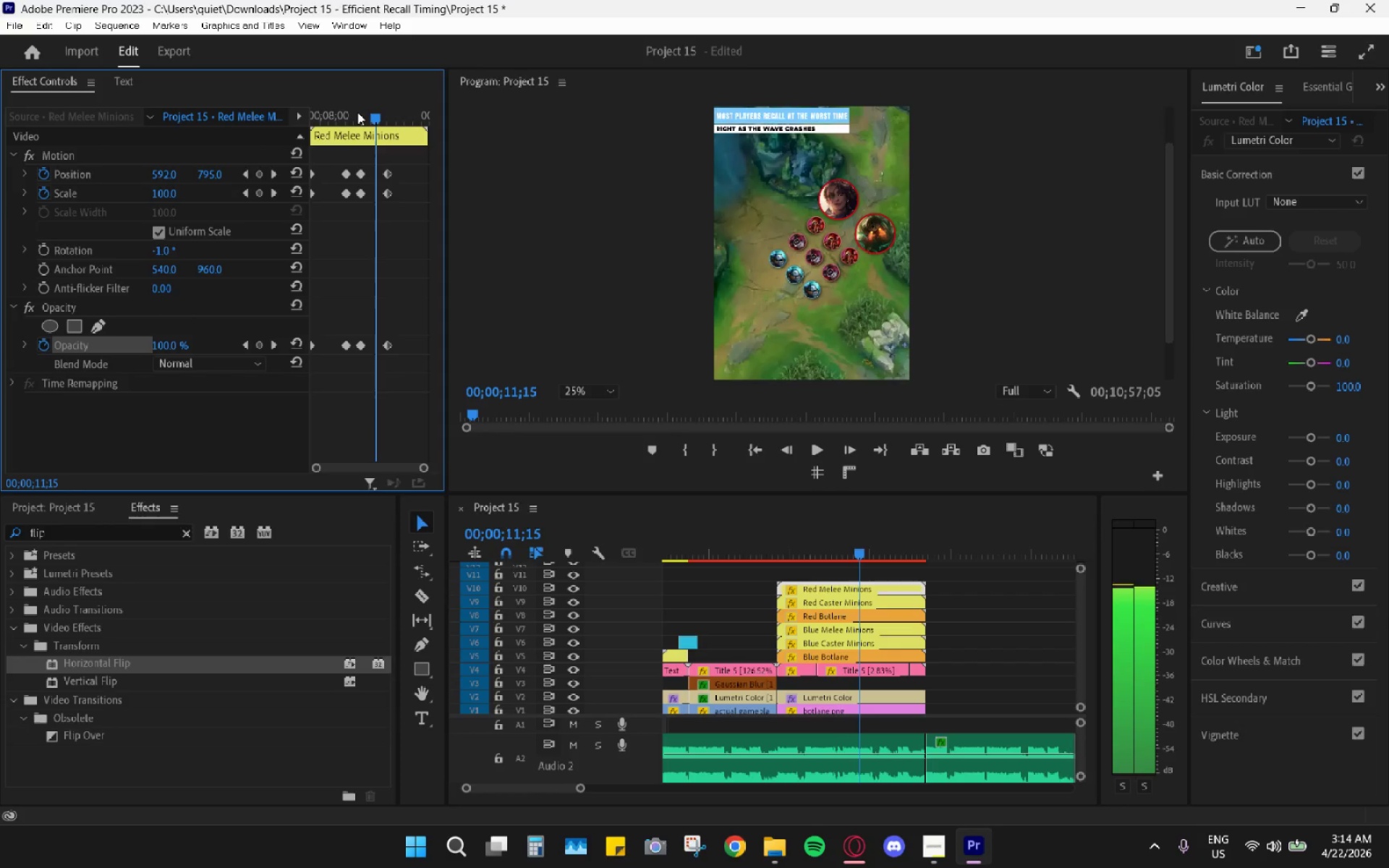 
key(ArrowRight)
 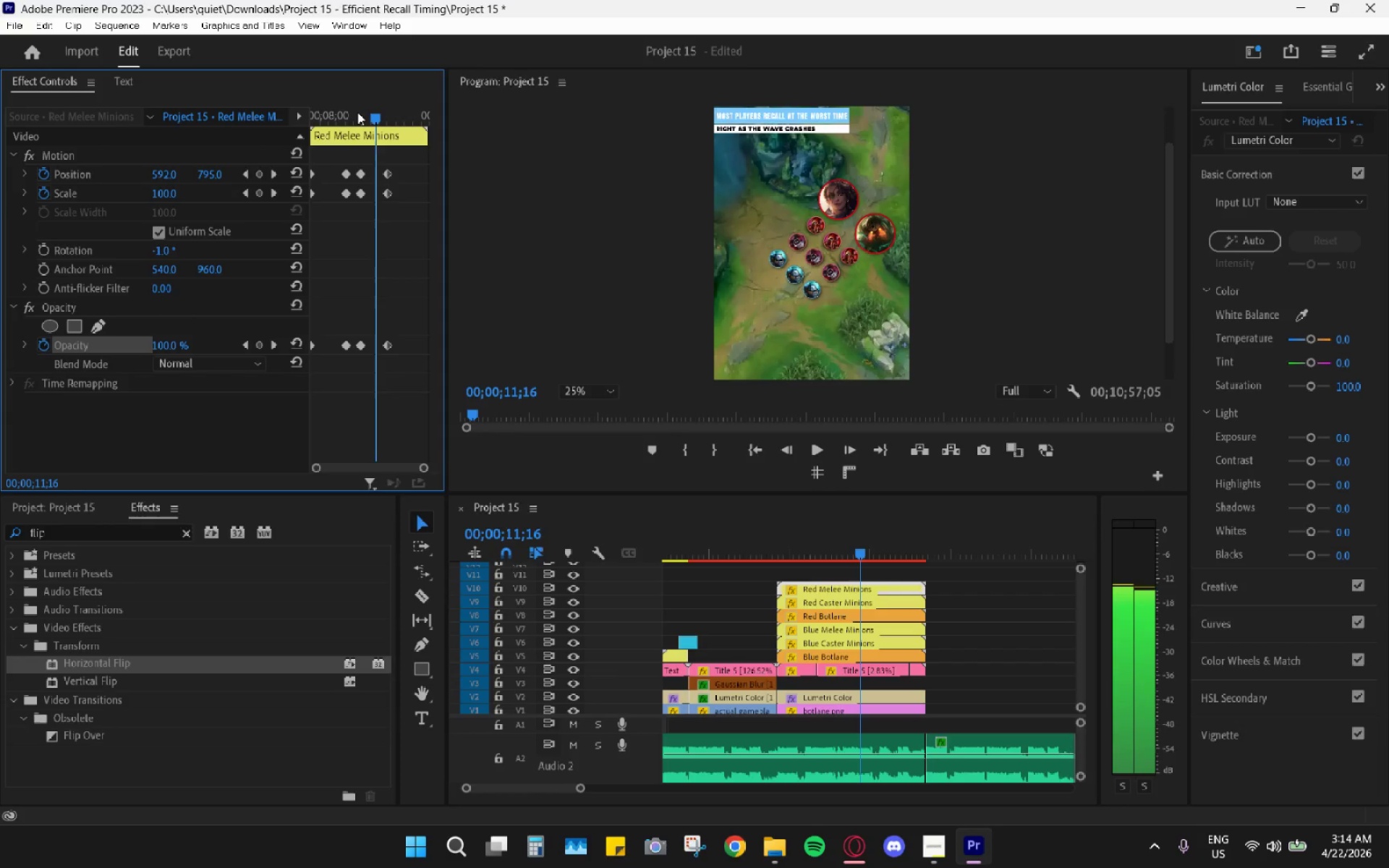 
hold_key(key=ArrowRight, duration=0.58)
 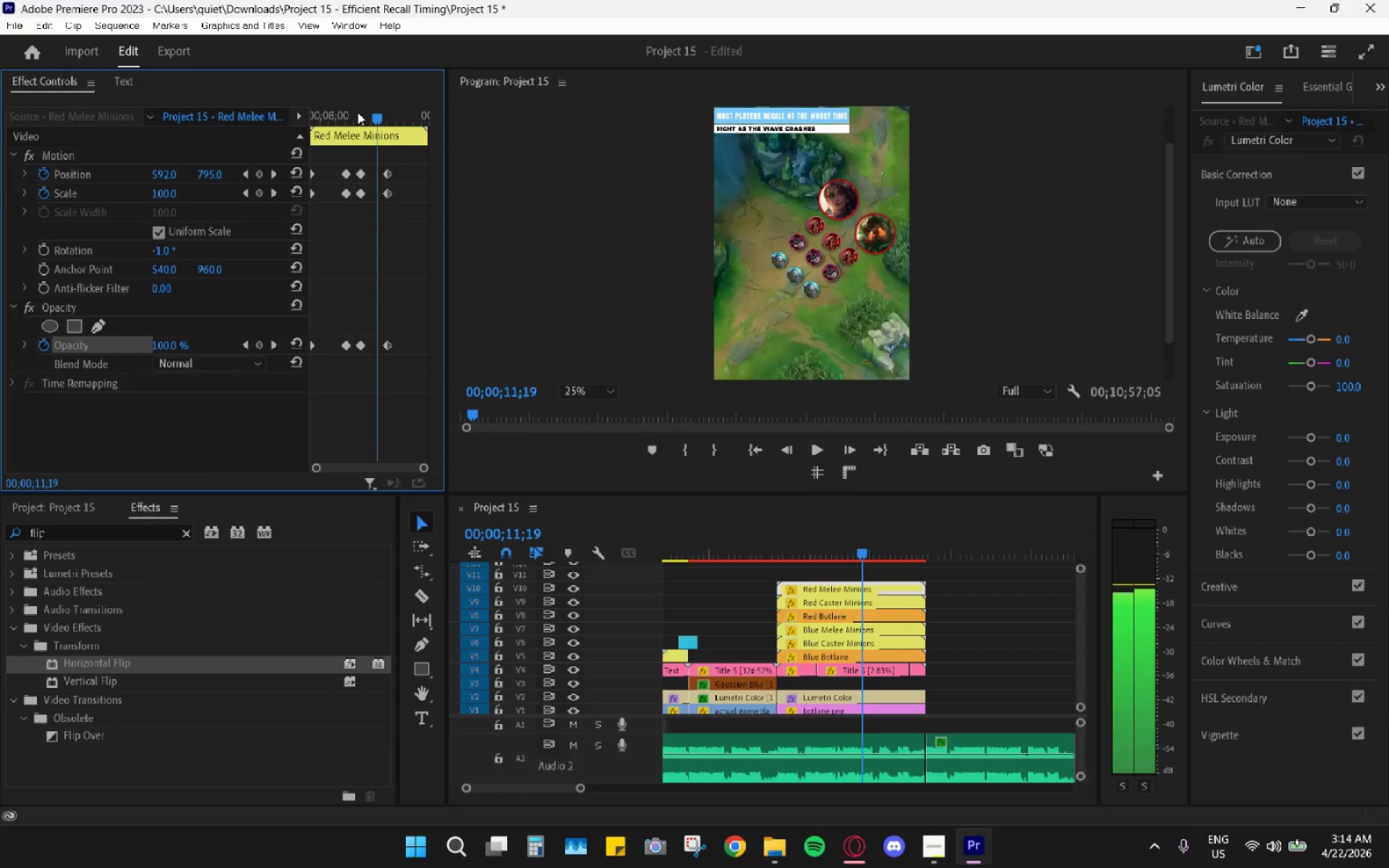 
key(ArrowRight)
 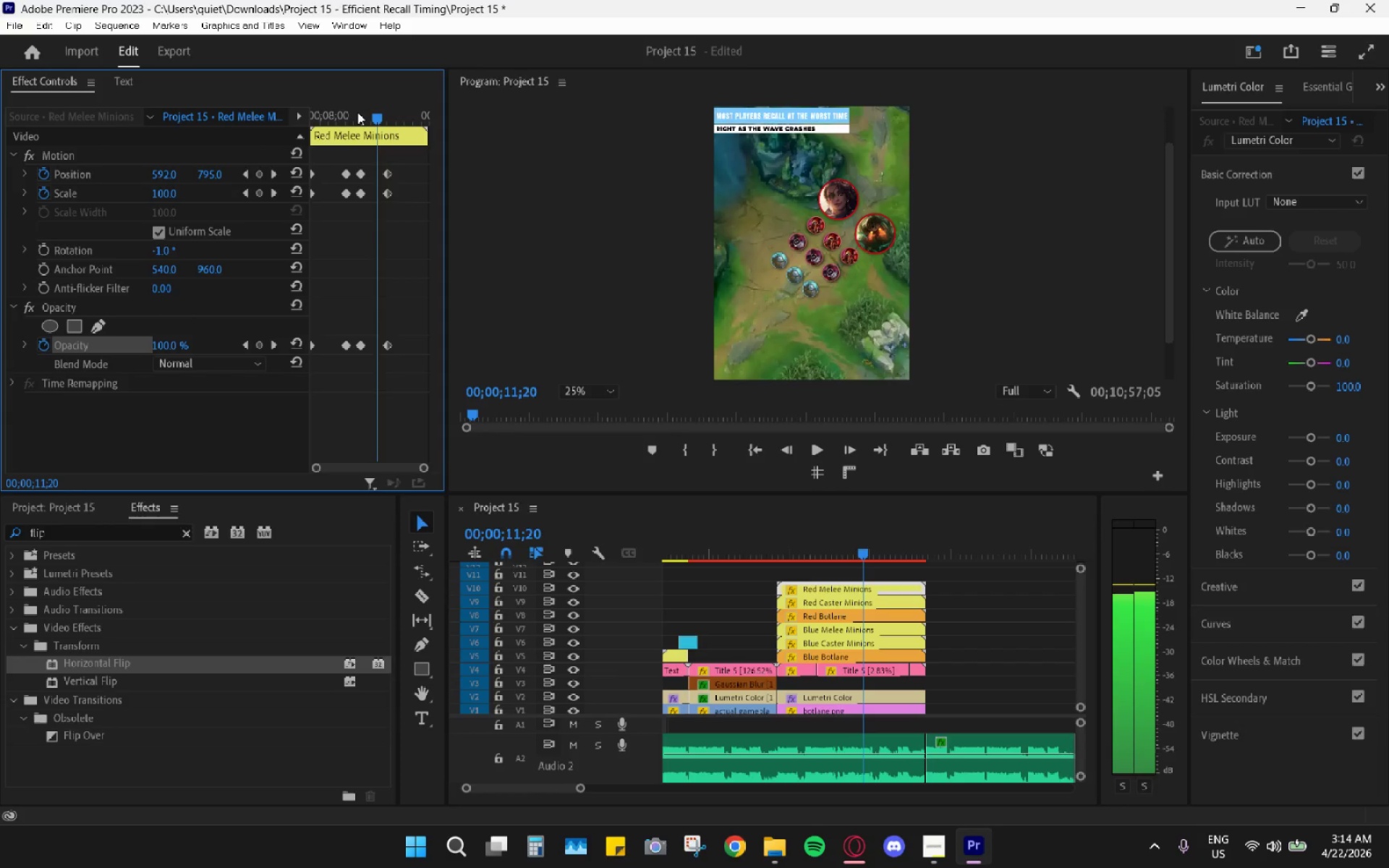 
key(ArrowRight)
 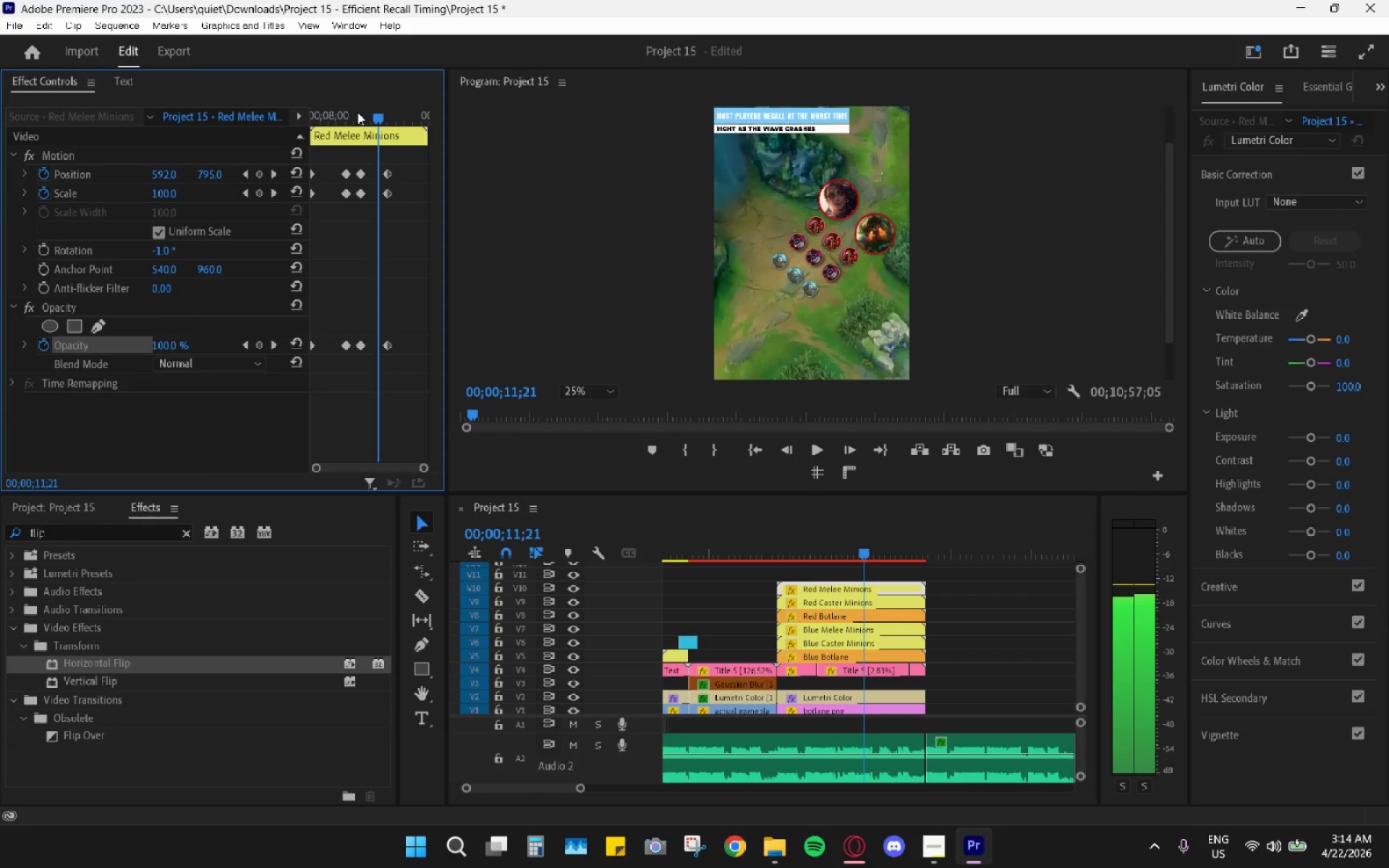 
key(ArrowRight)
 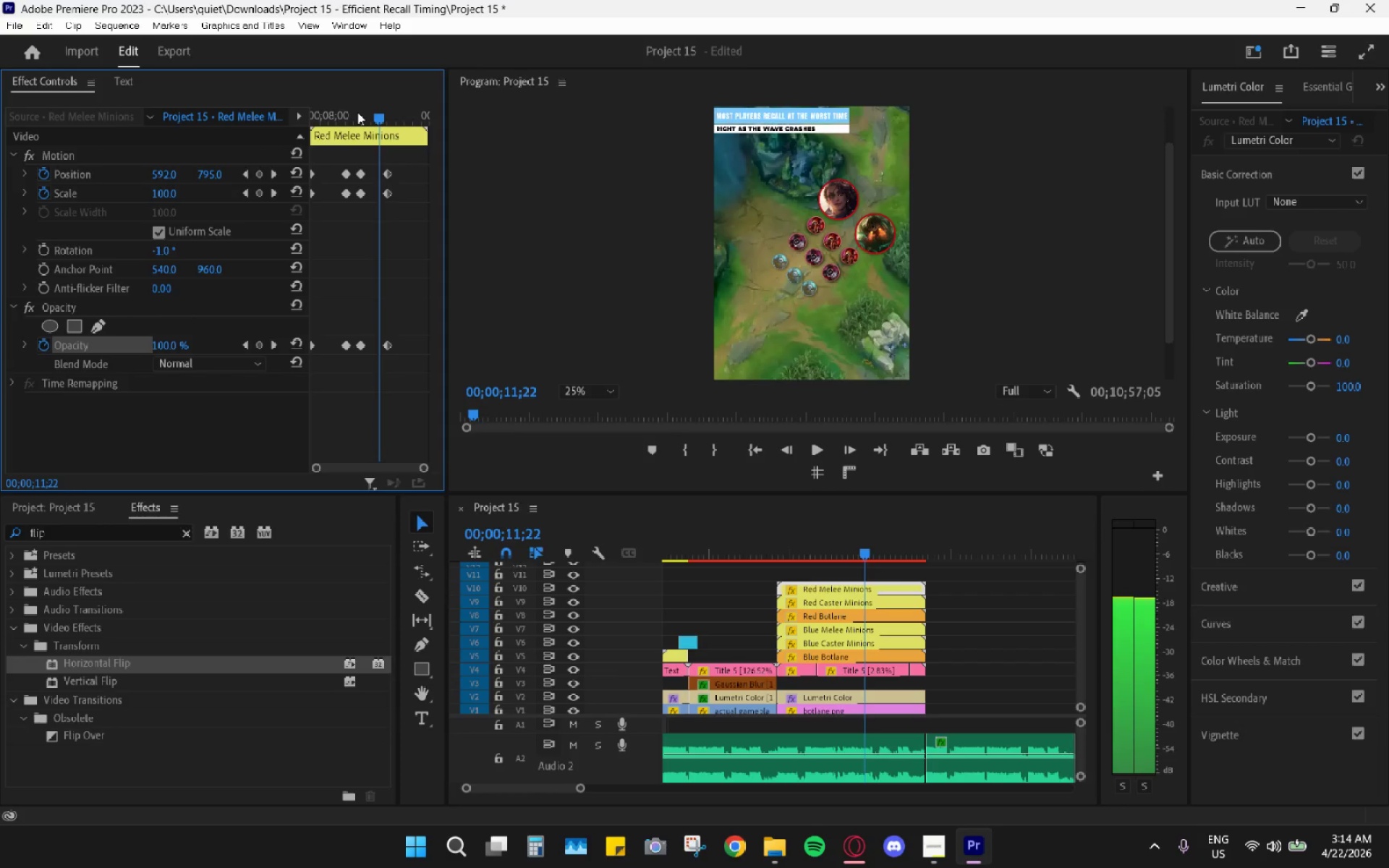 
key(ArrowRight)
 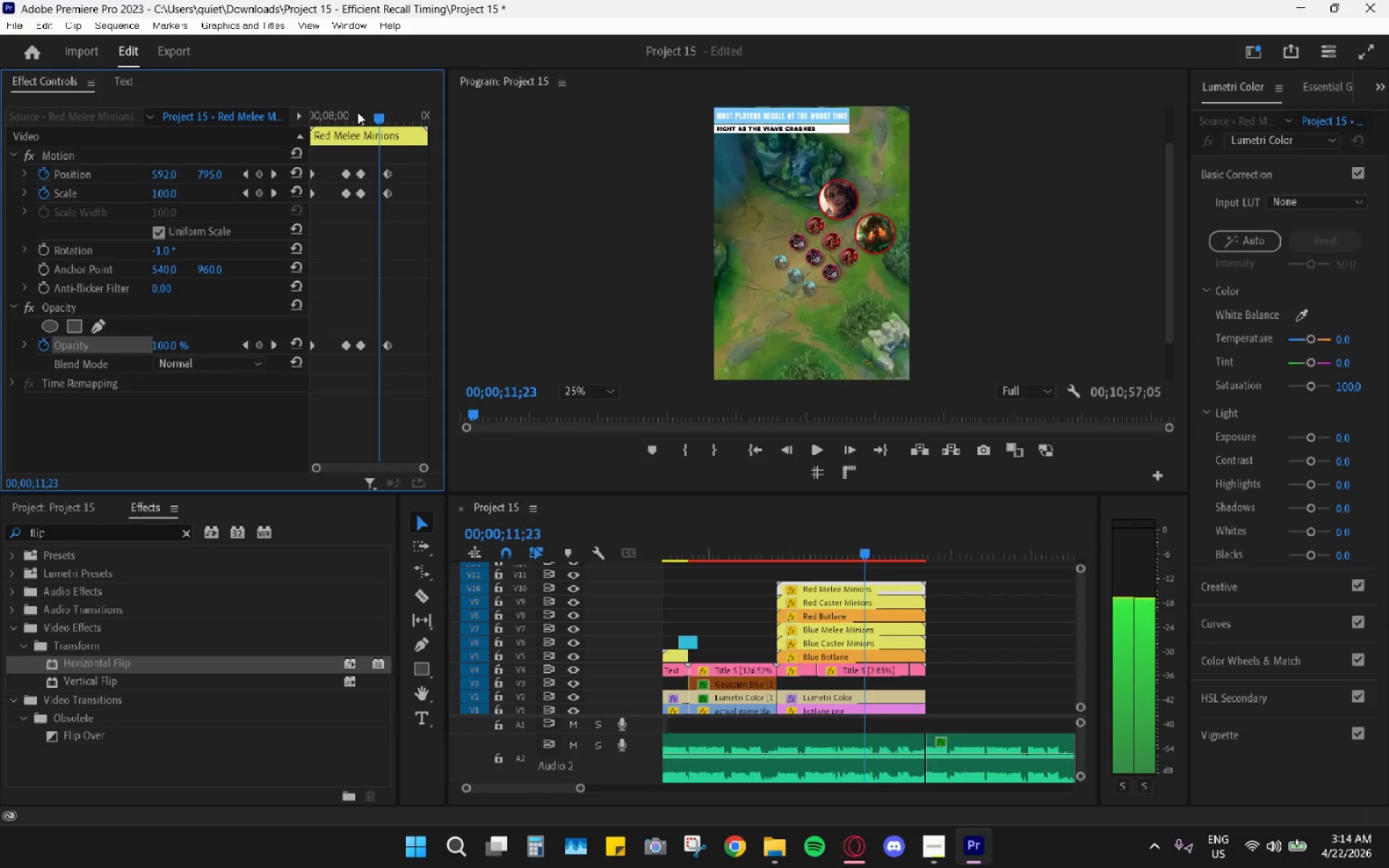 
key(ArrowRight)
 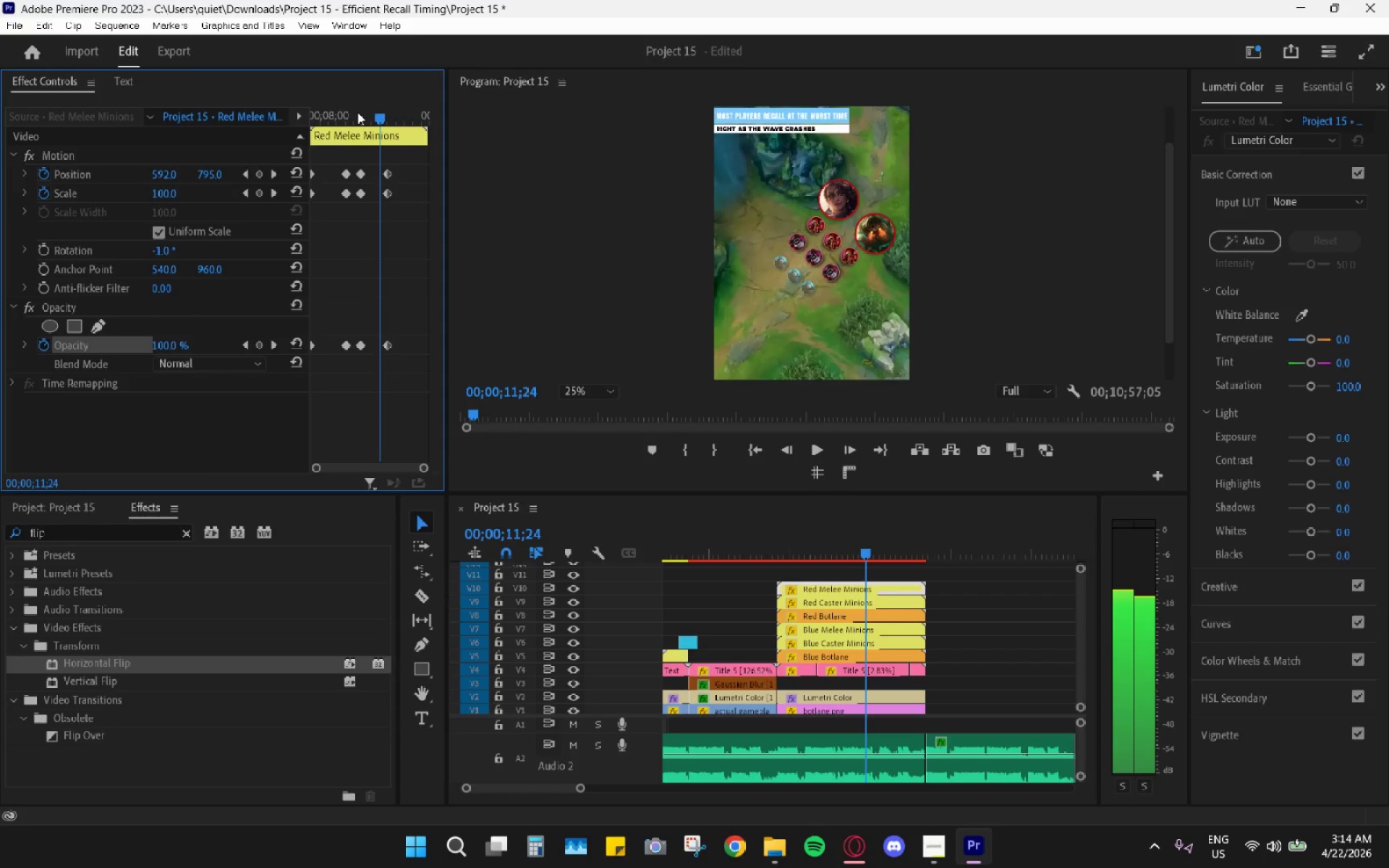 
key(ArrowRight)
 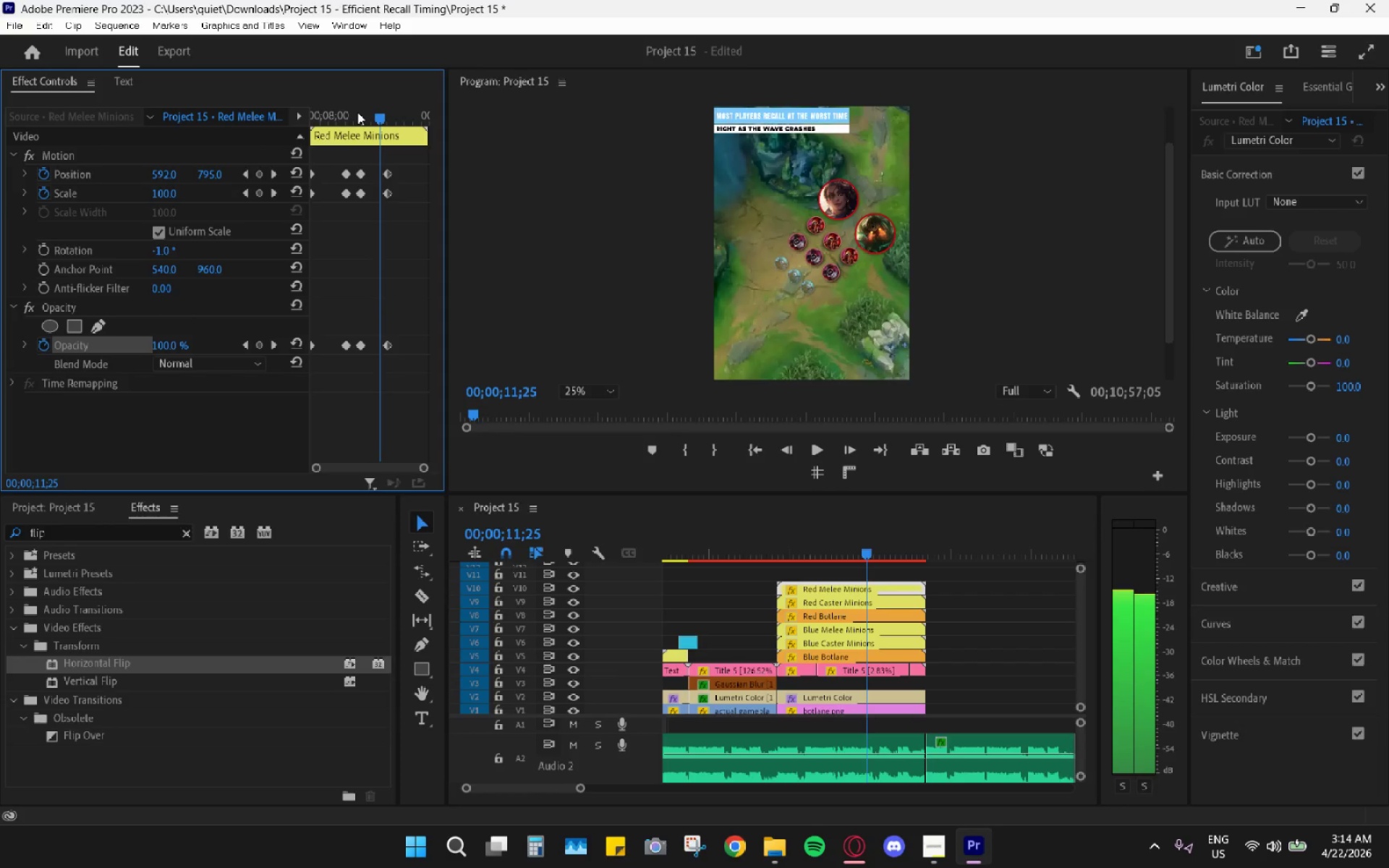 
key(ArrowRight)
 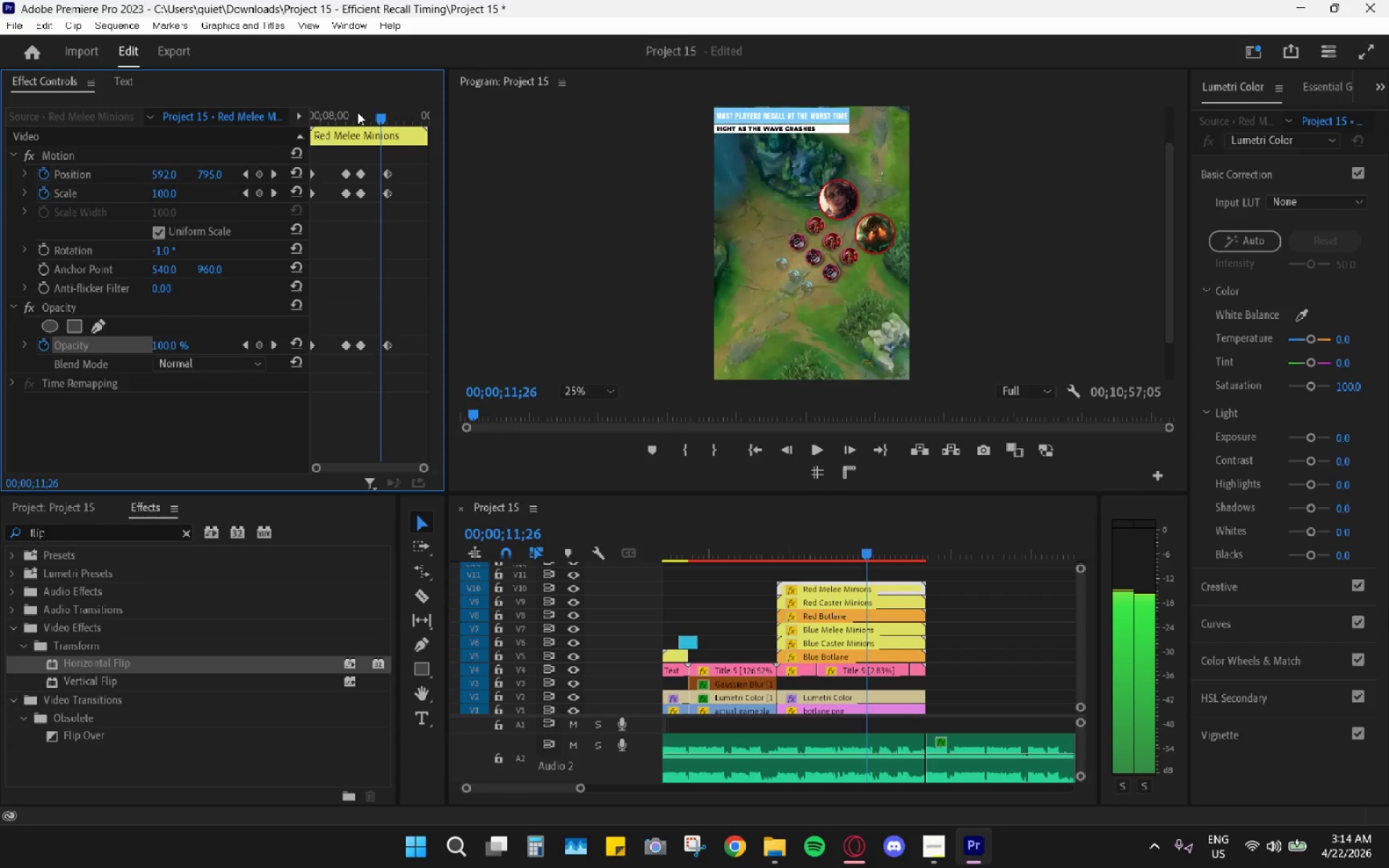 
key(ArrowRight)
 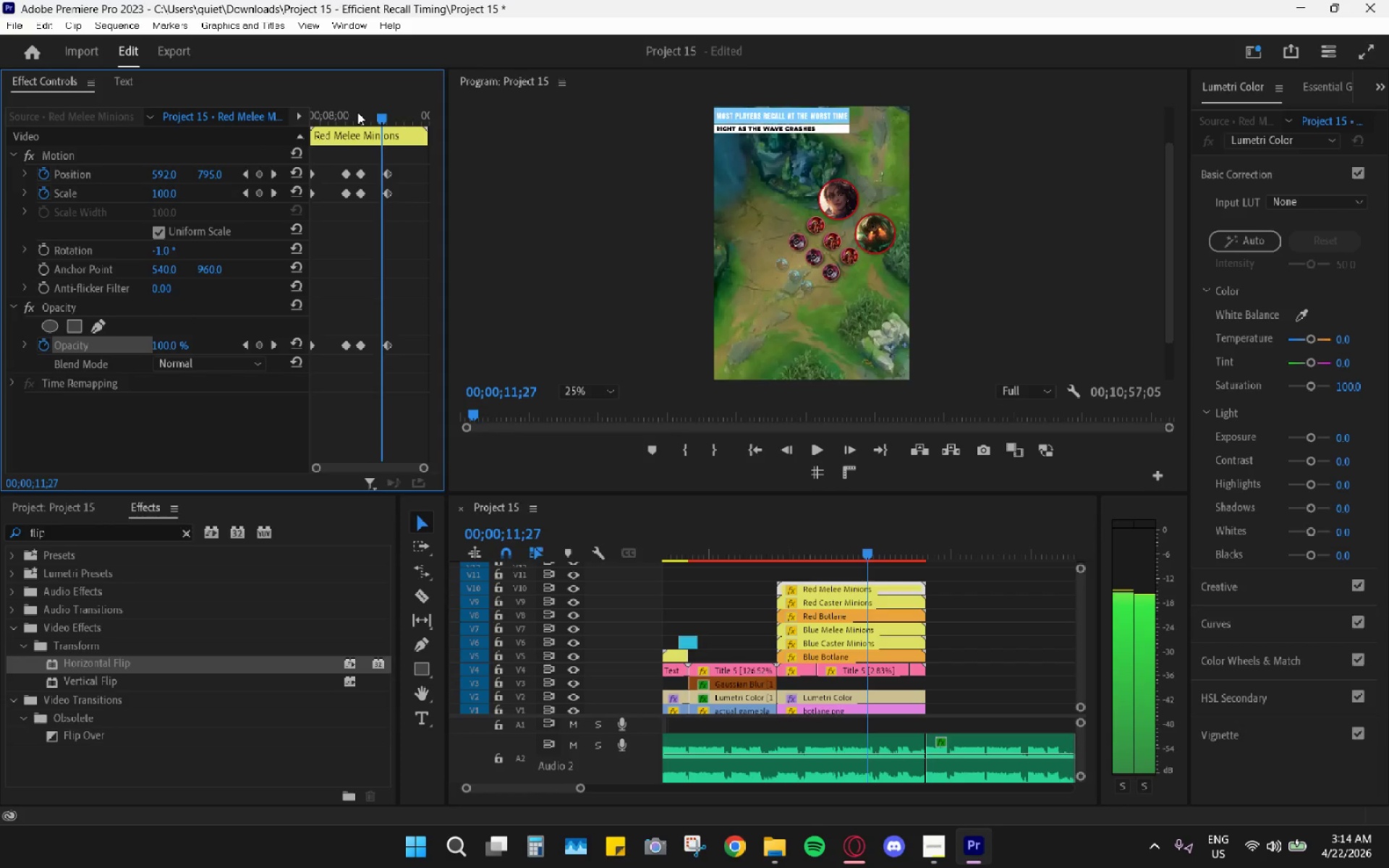 
key(ArrowRight)
 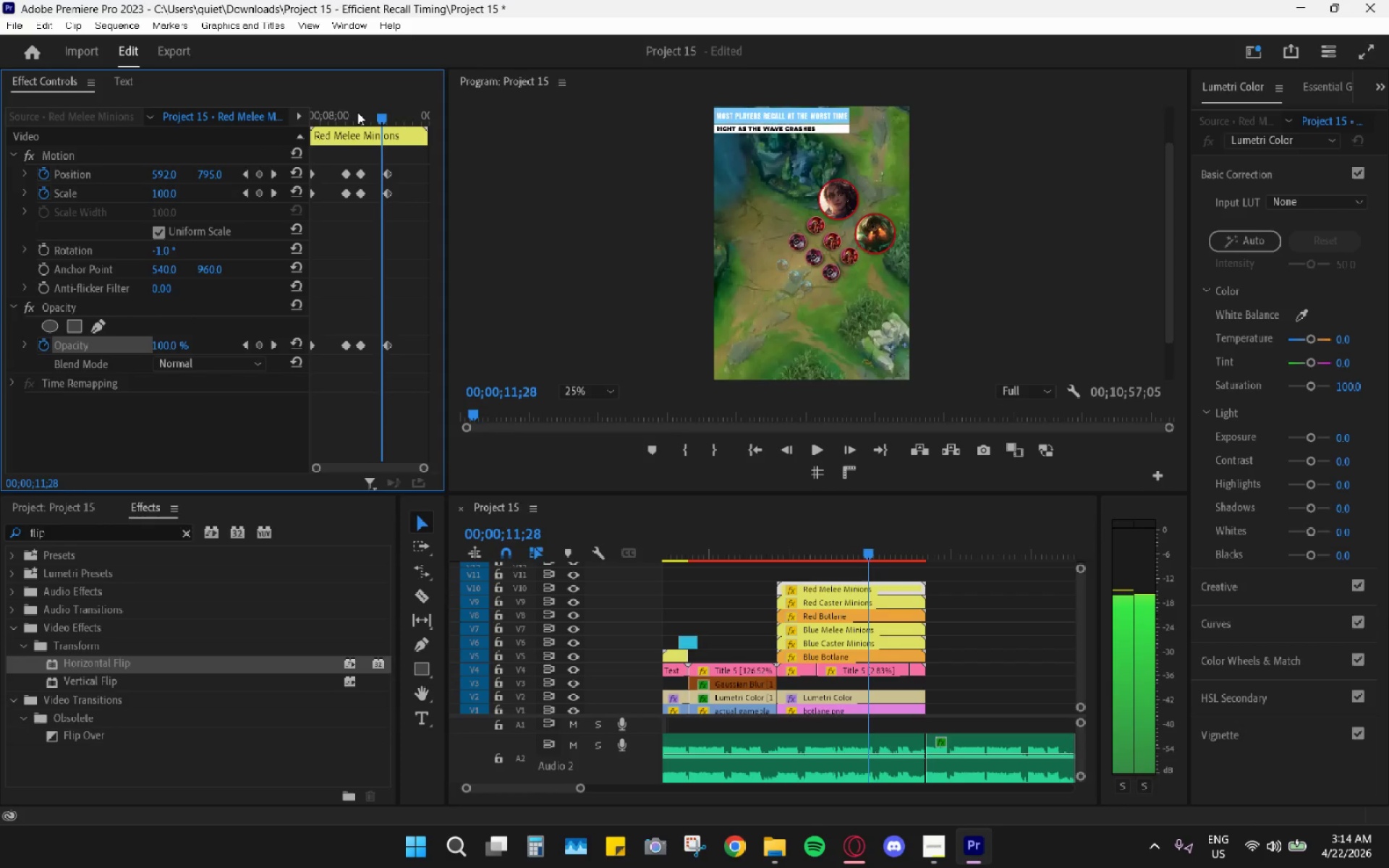 
key(ArrowRight)
 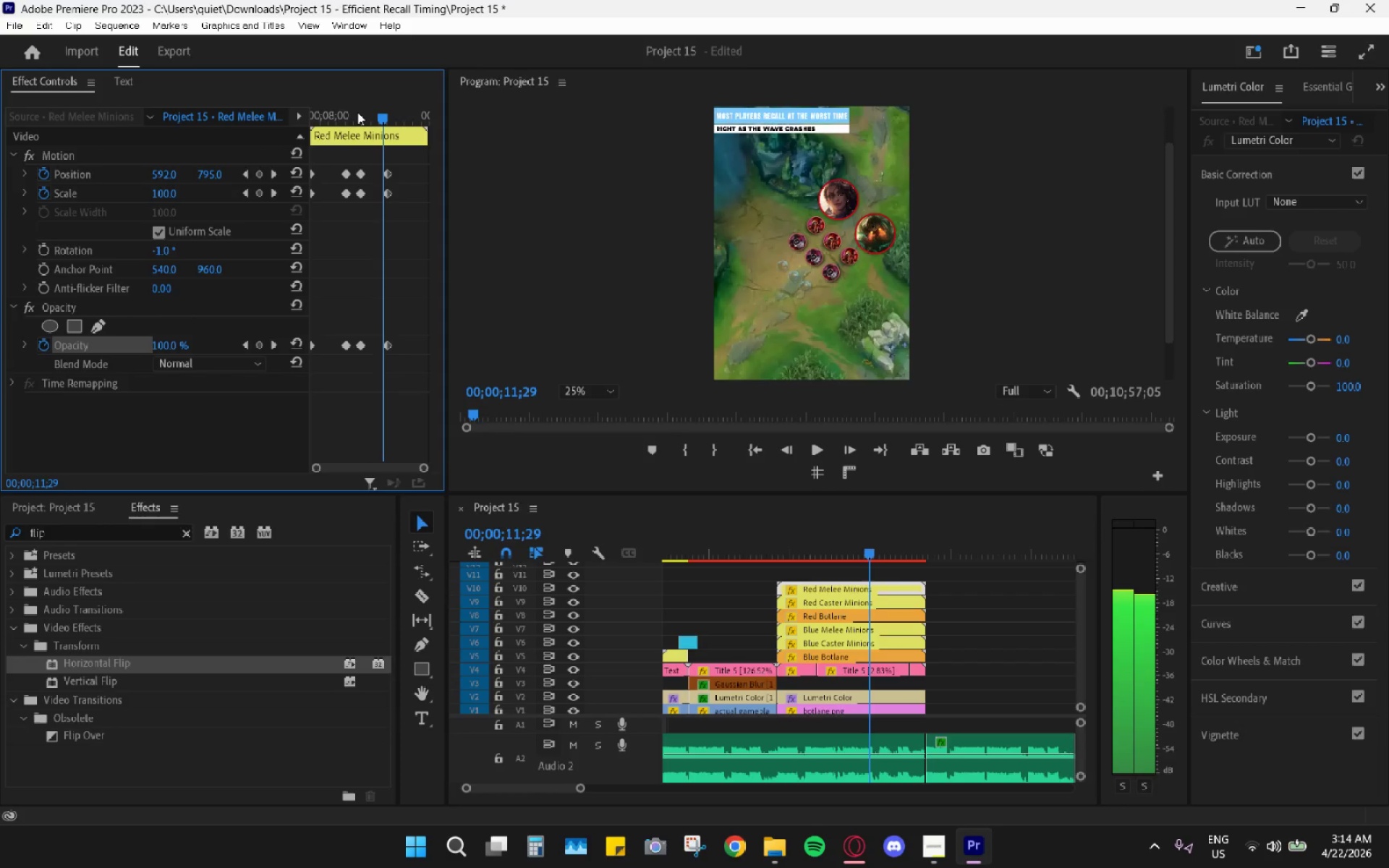 
key(ArrowRight)
 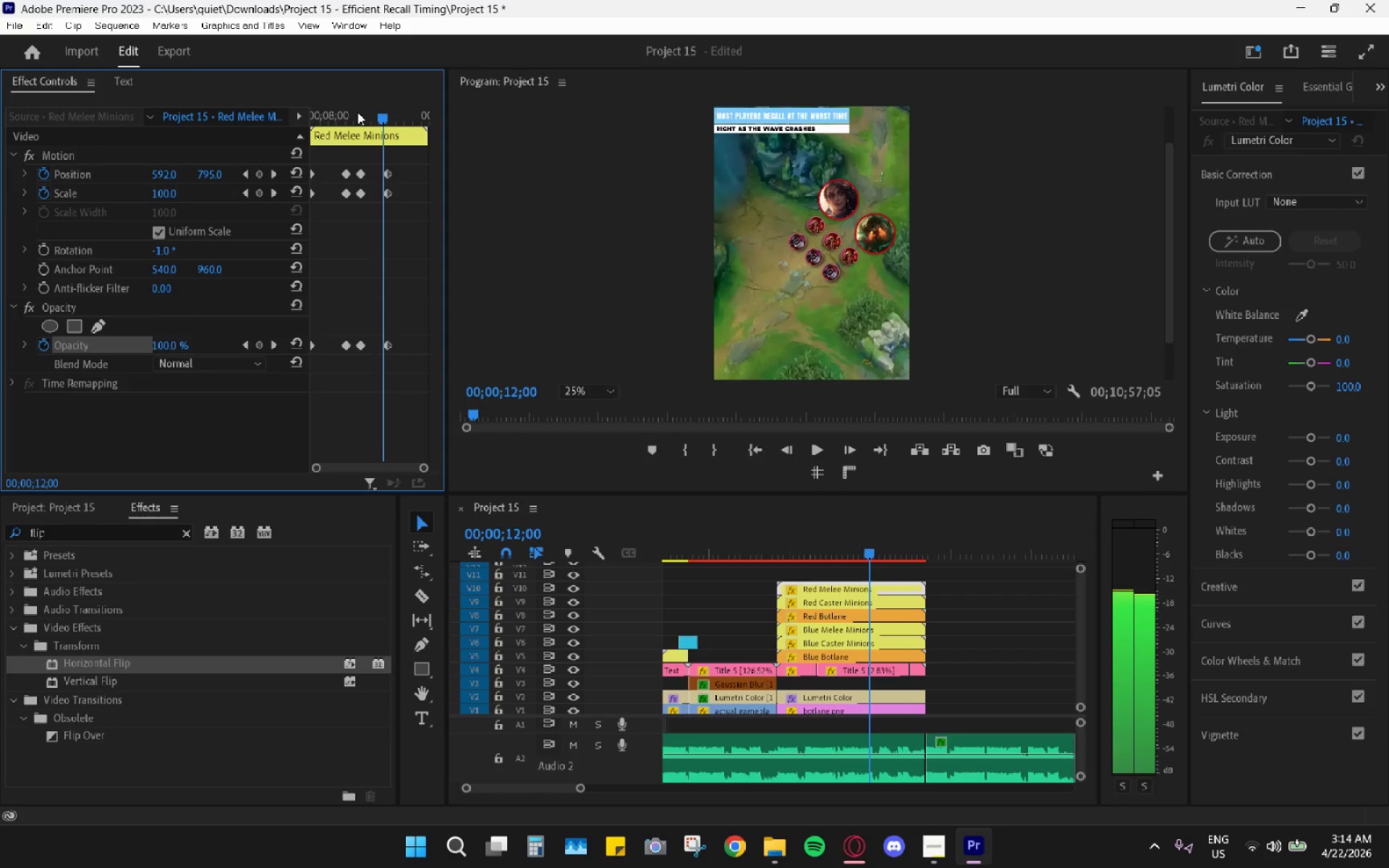 
key(ArrowRight)
 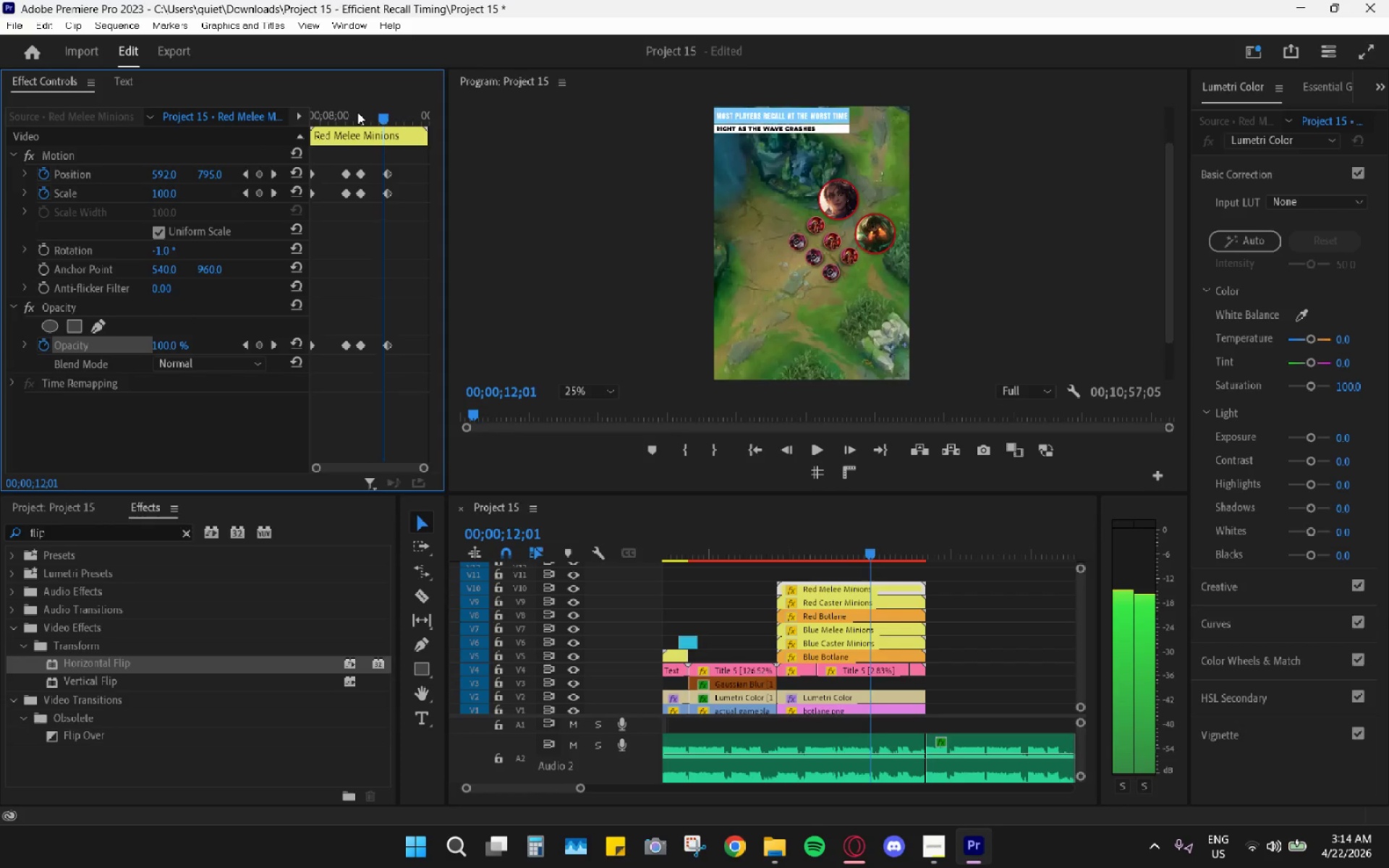 
key(ArrowRight)
 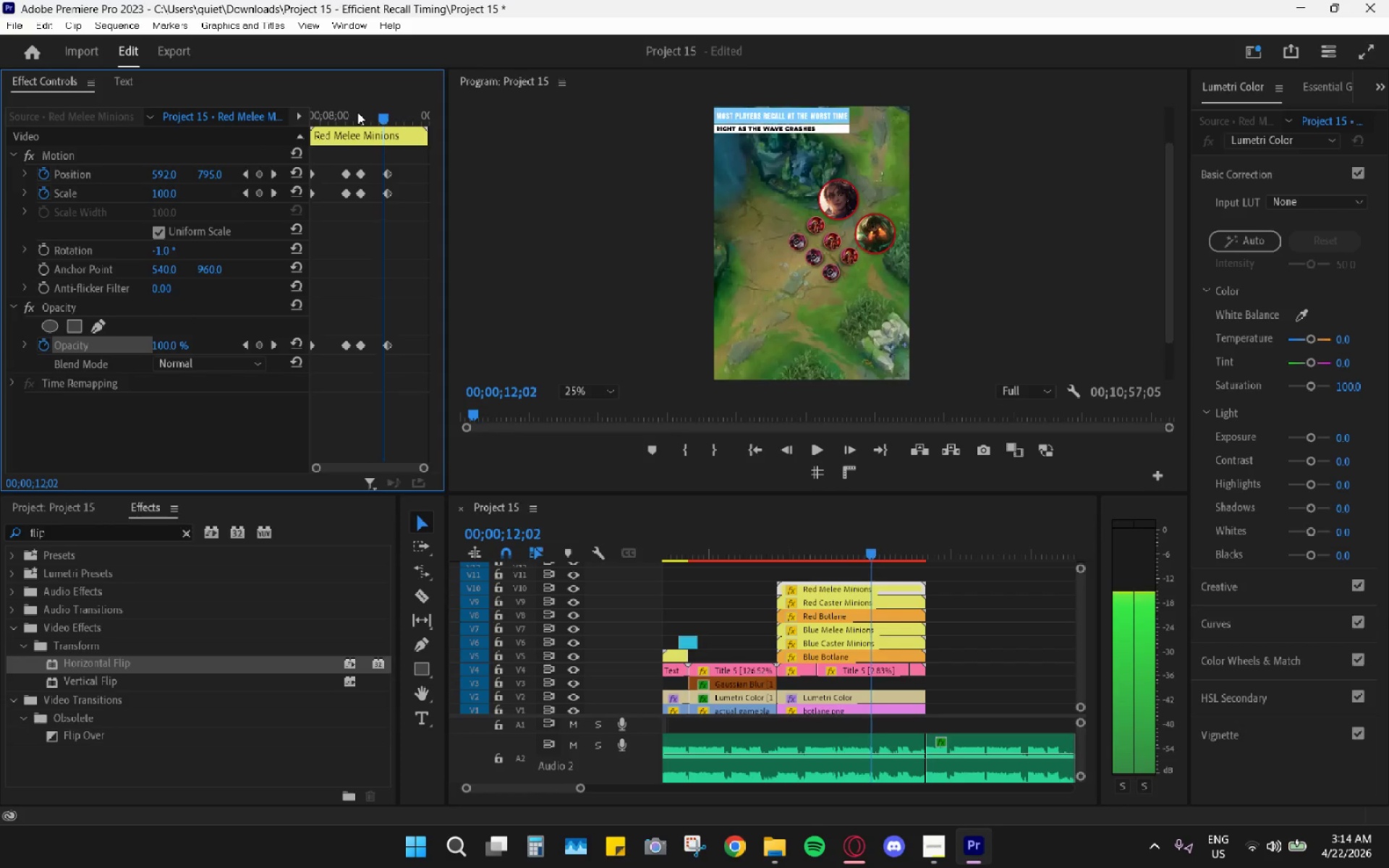 
key(ArrowRight)
 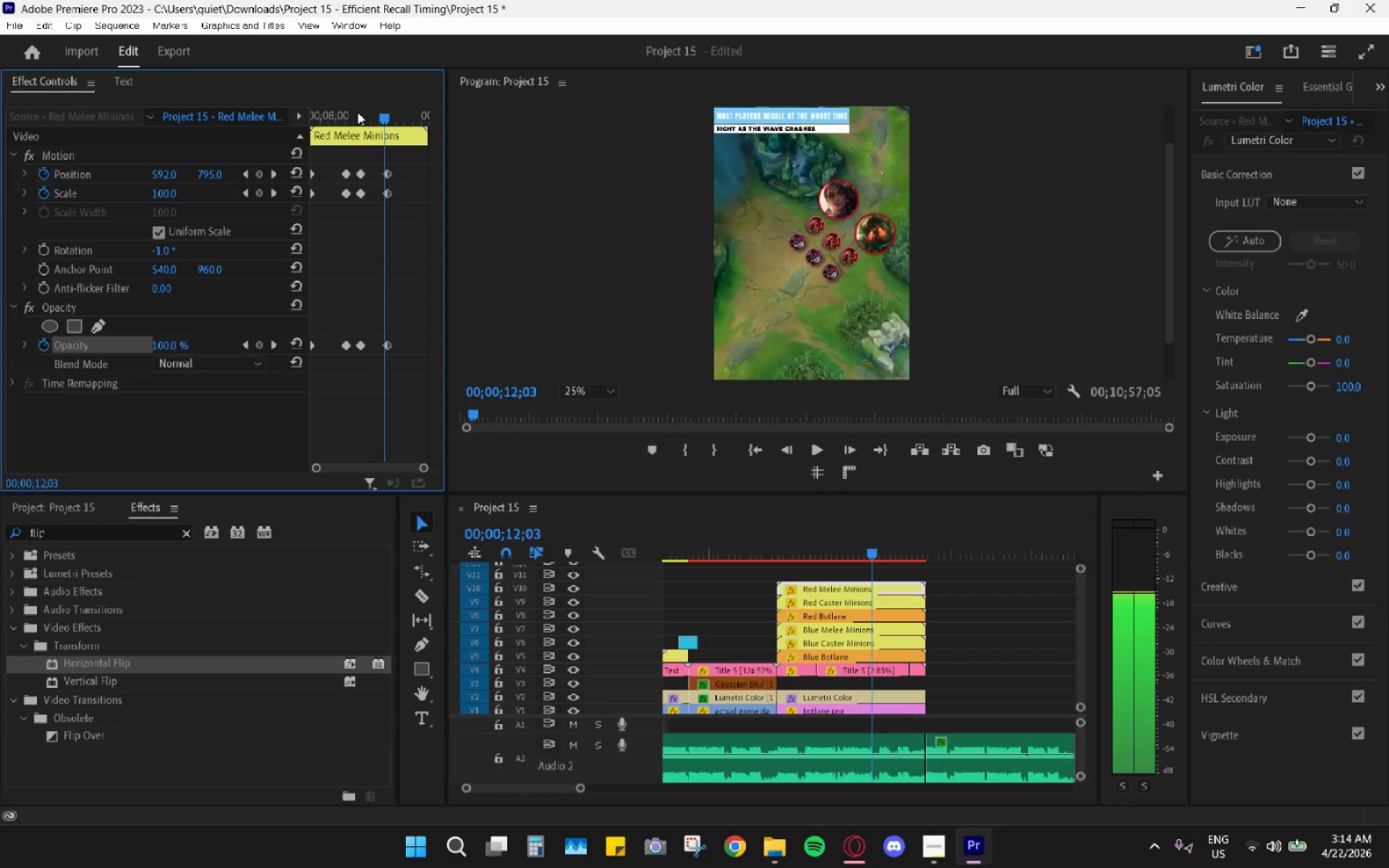 
key(ArrowRight)
 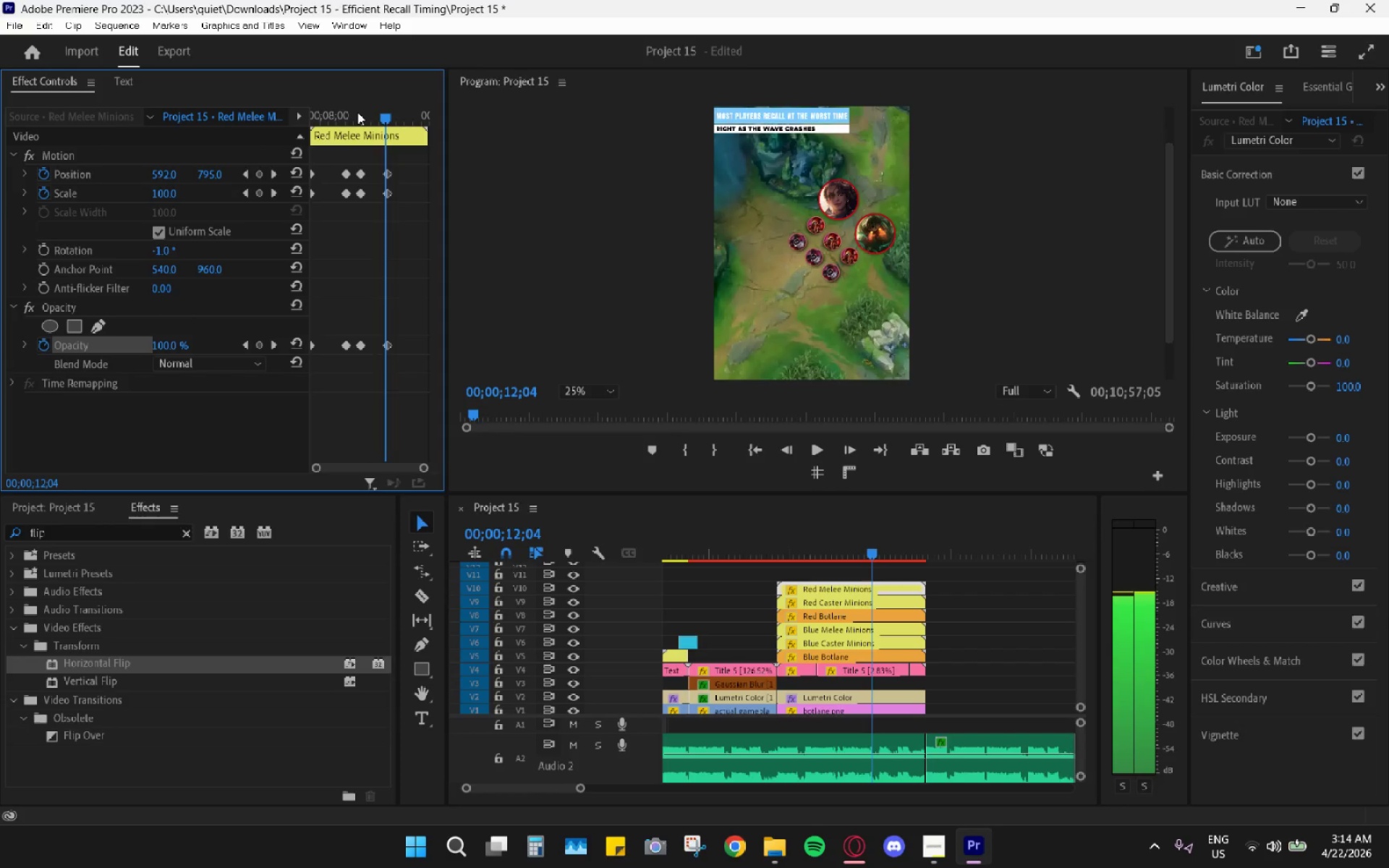 
key(ArrowRight)
 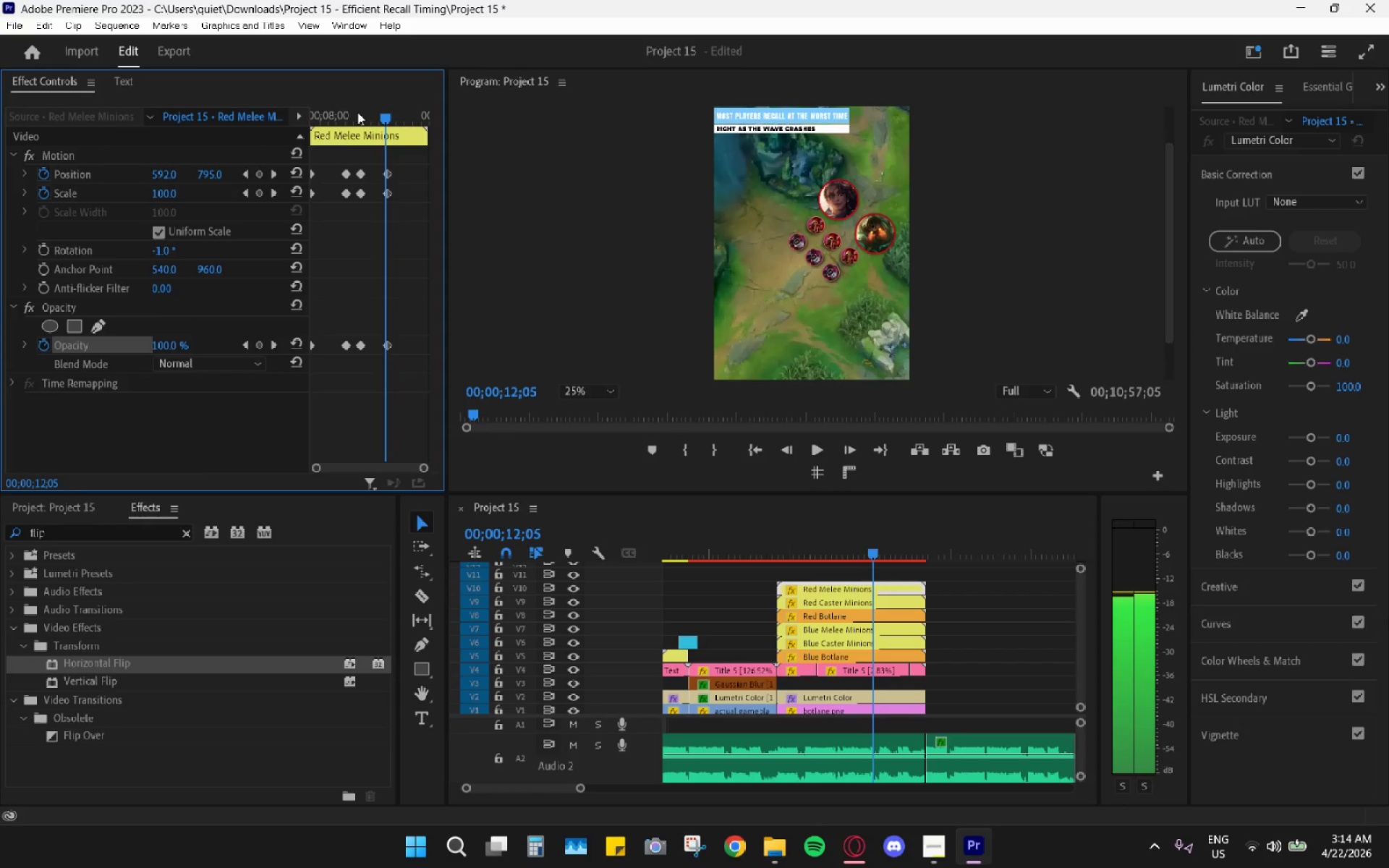 
key(ArrowRight)
 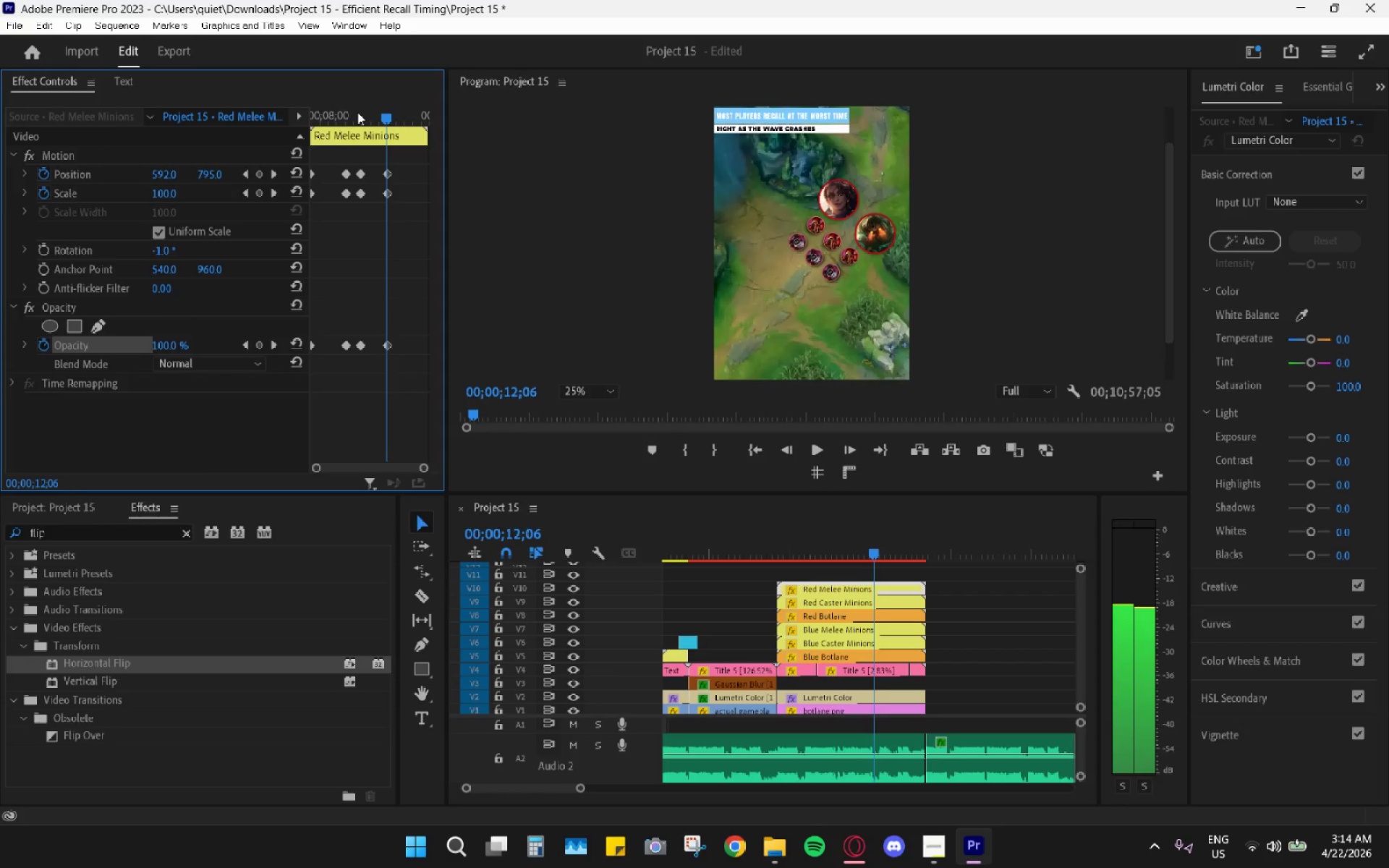 
key(ArrowRight)
 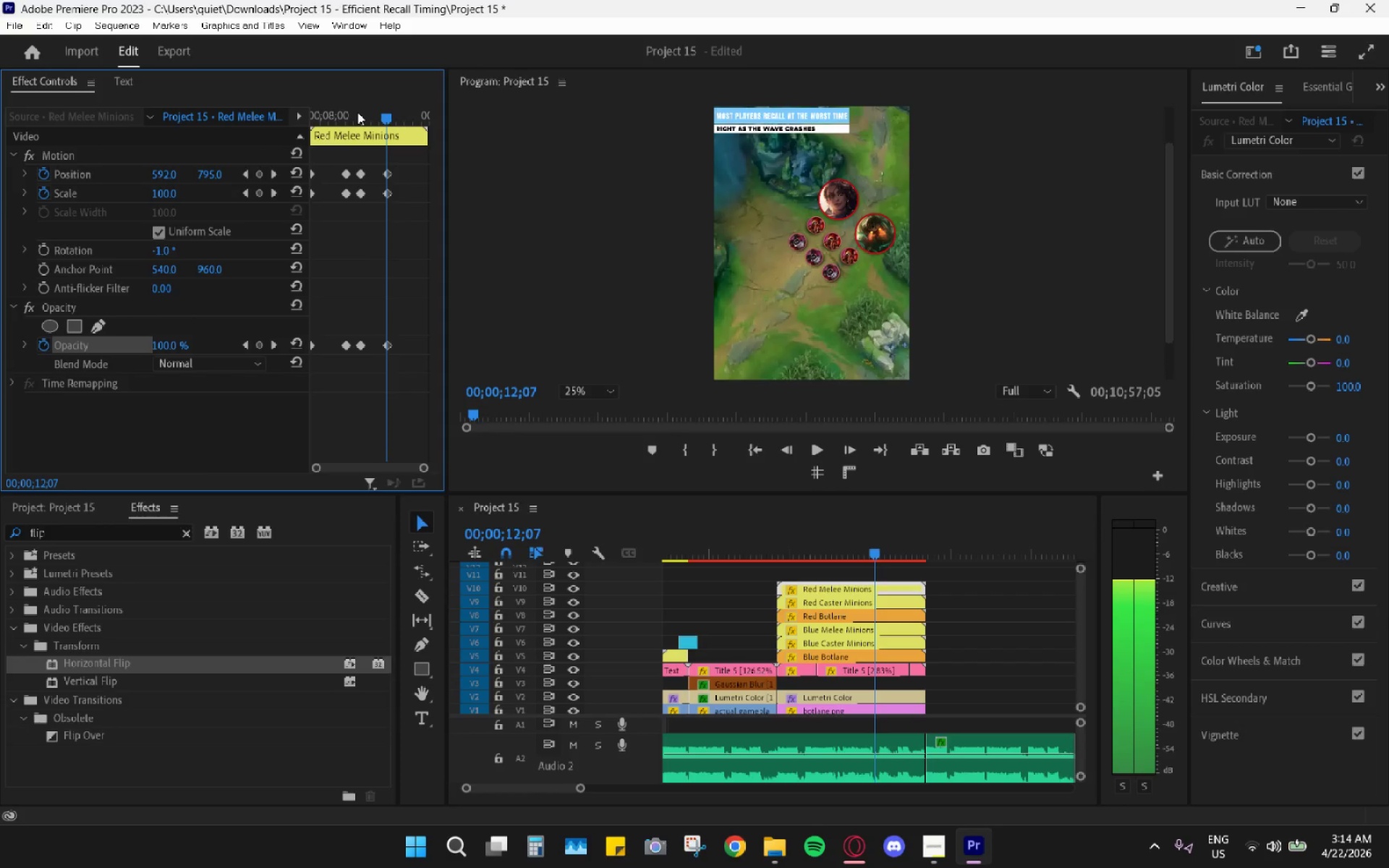 
key(ArrowRight)
 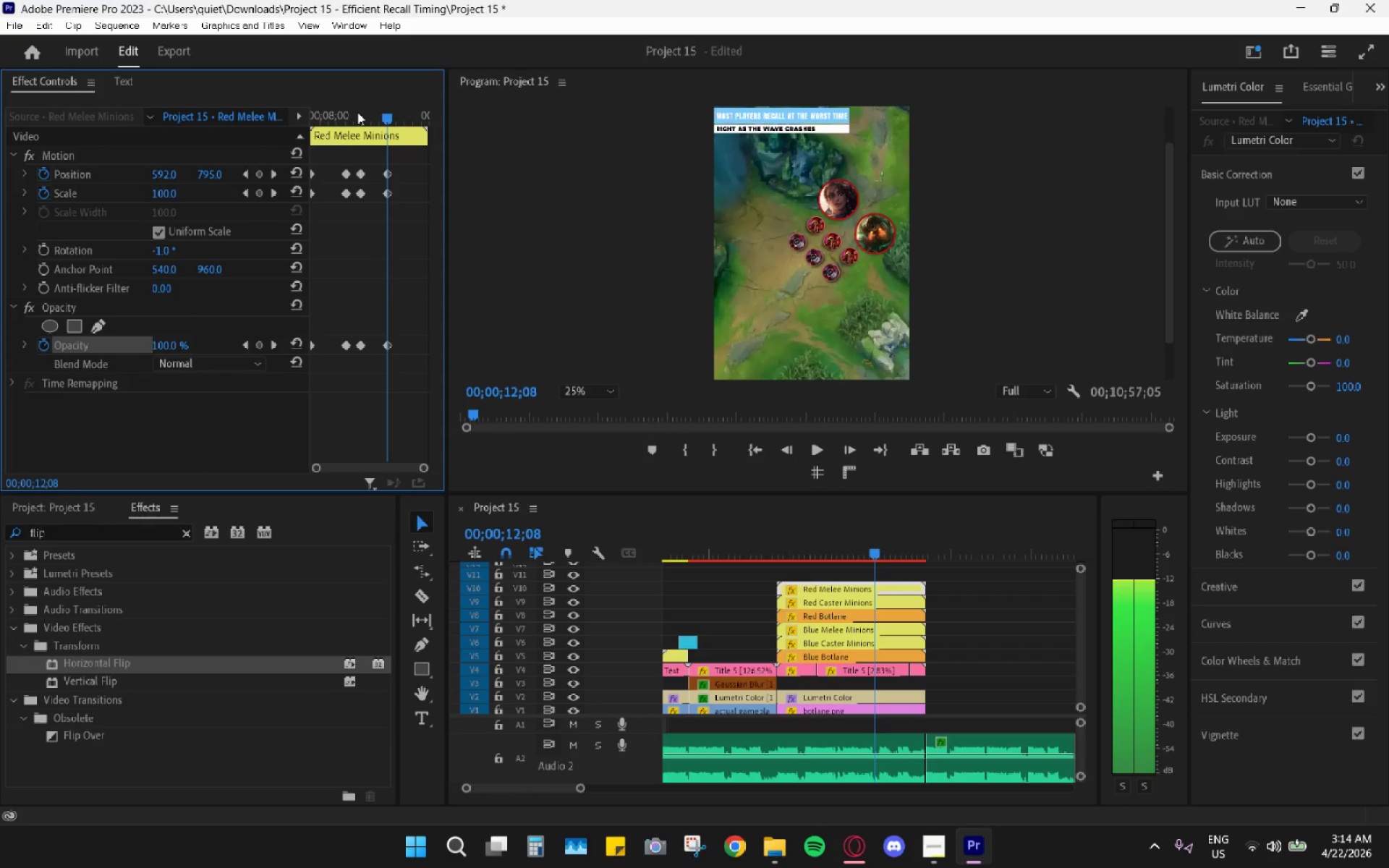 
key(ArrowRight)
 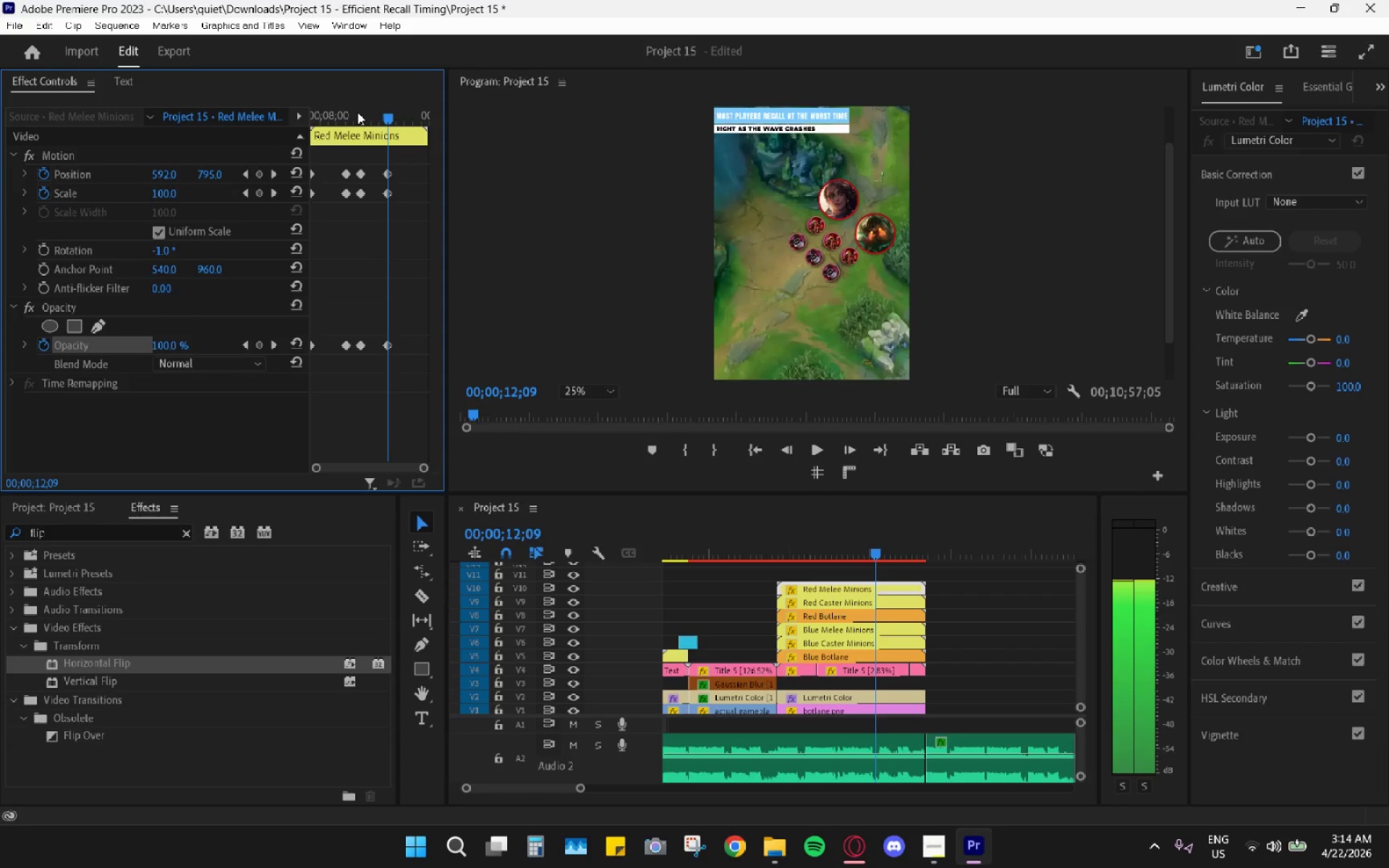 
key(ArrowRight)
 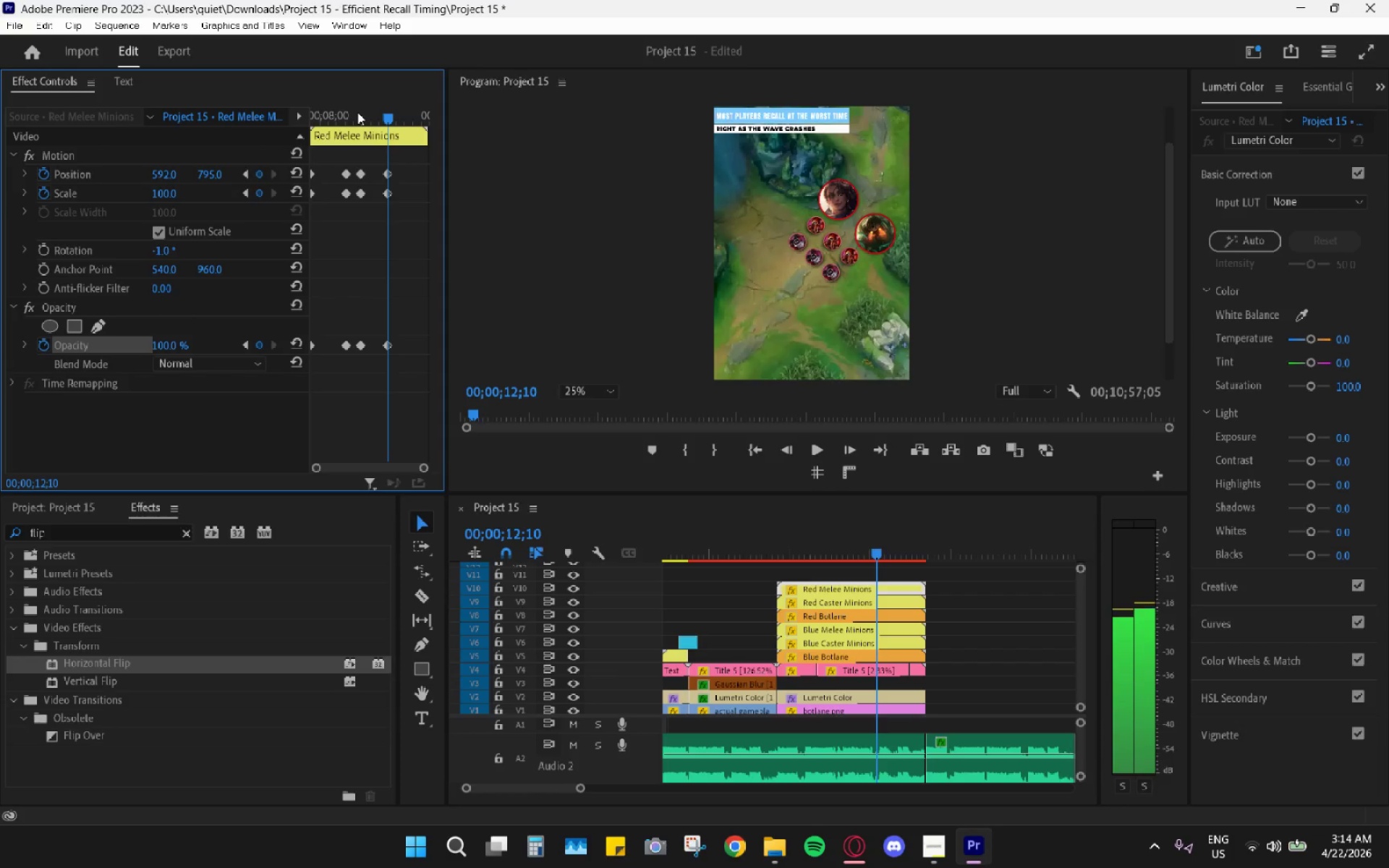 
key(ArrowLeft)
 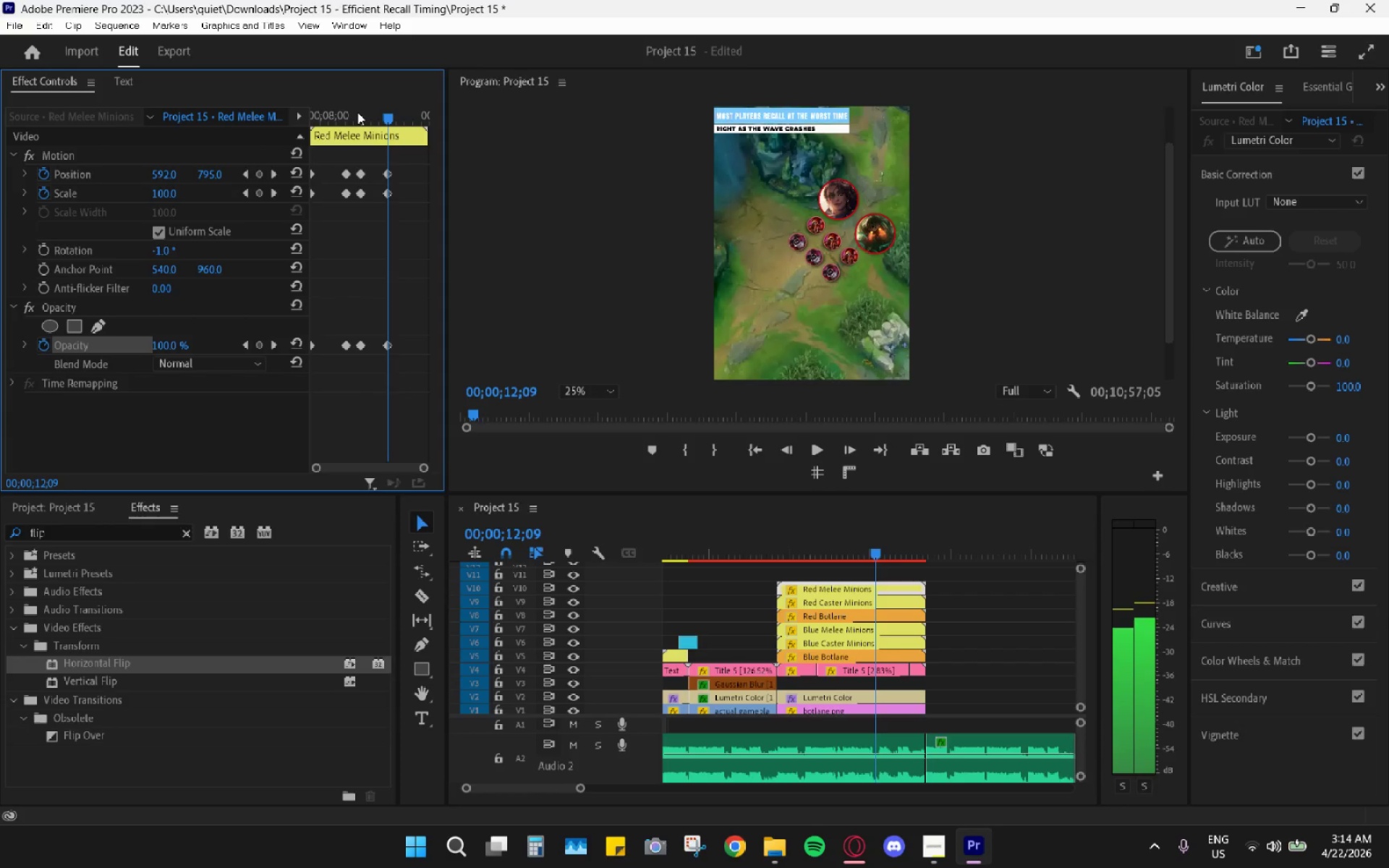 
key(ArrowLeft)
 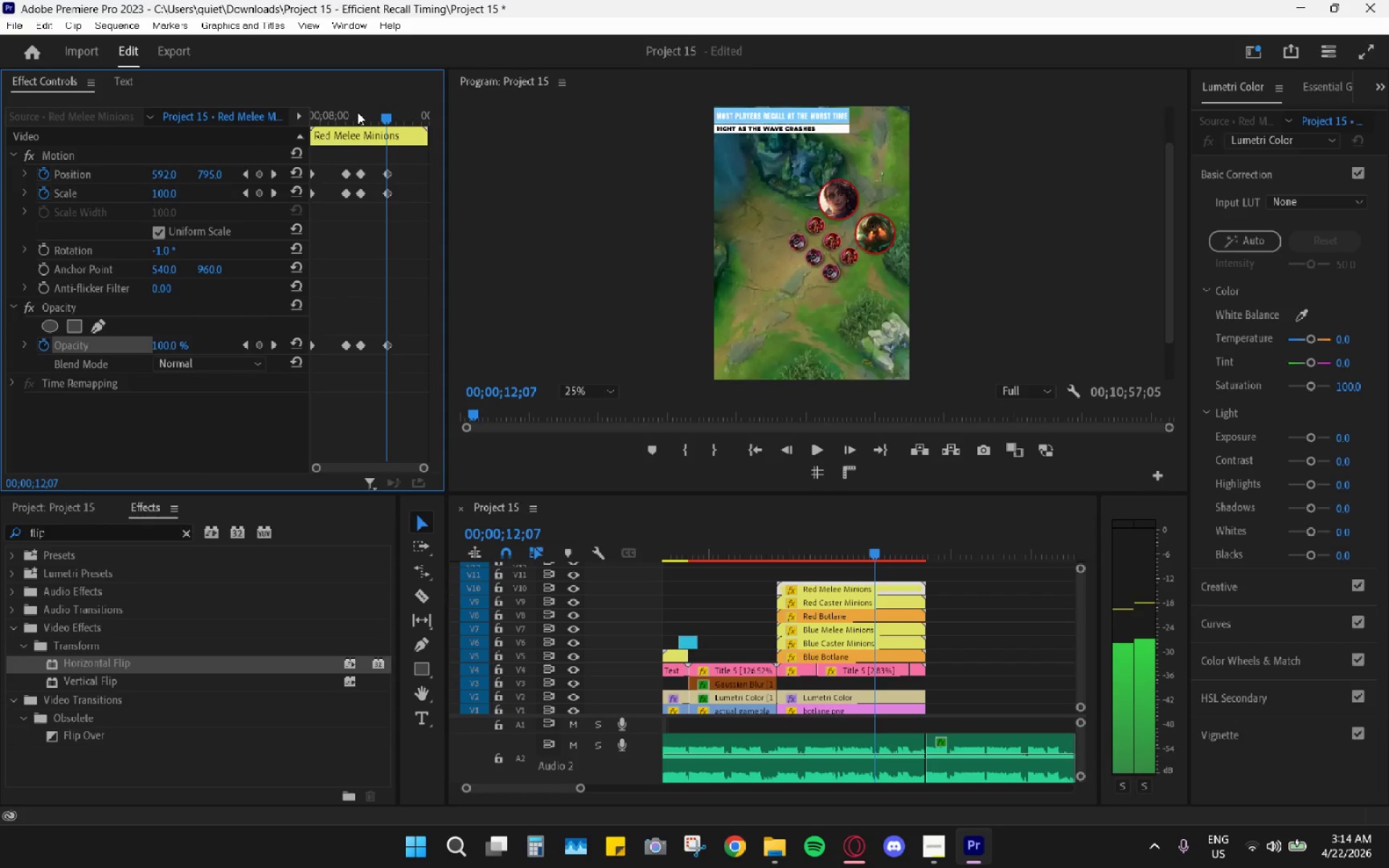 
key(ArrowLeft)
 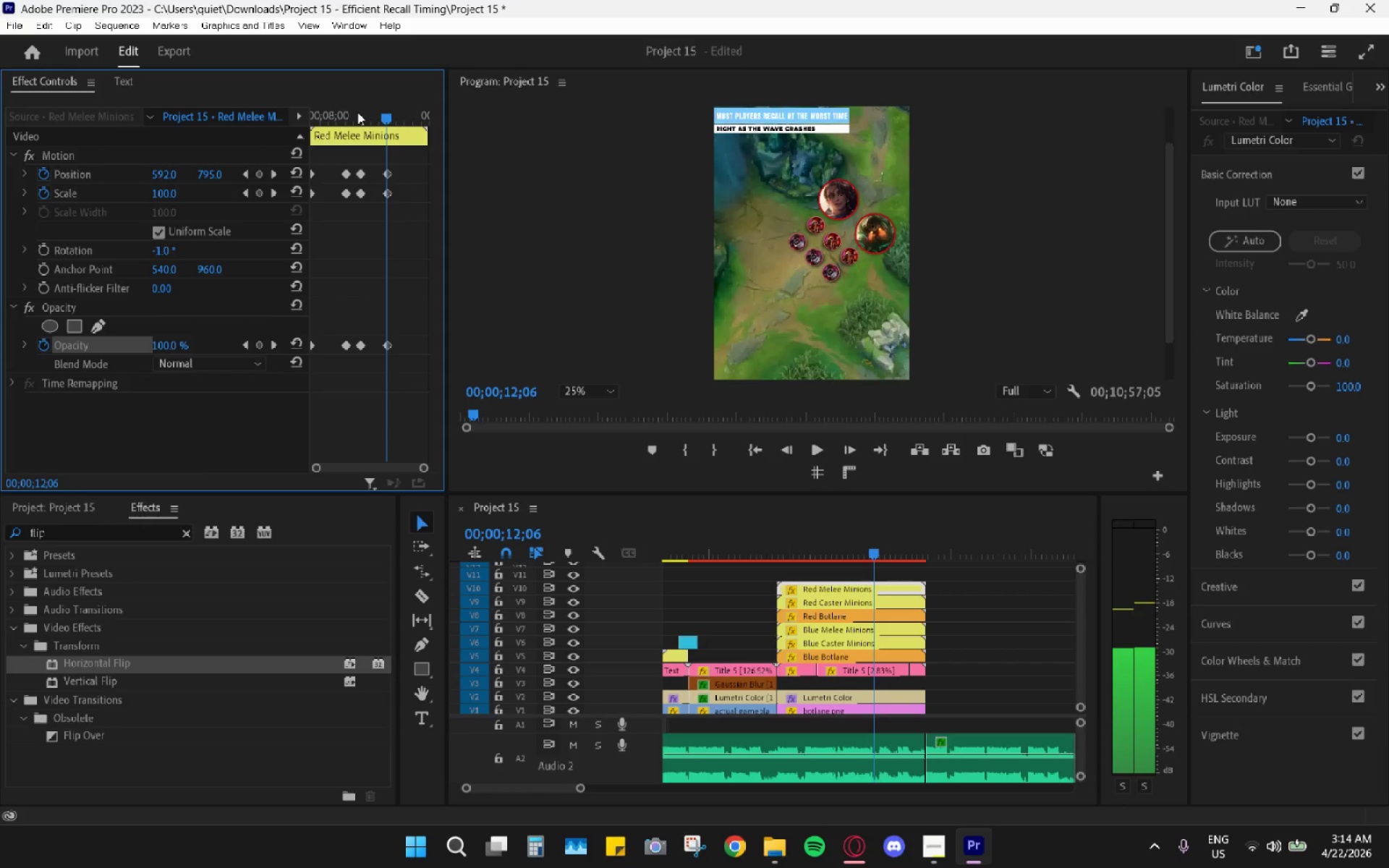 
hold_key(key=ArrowLeft, duration=0.75)
 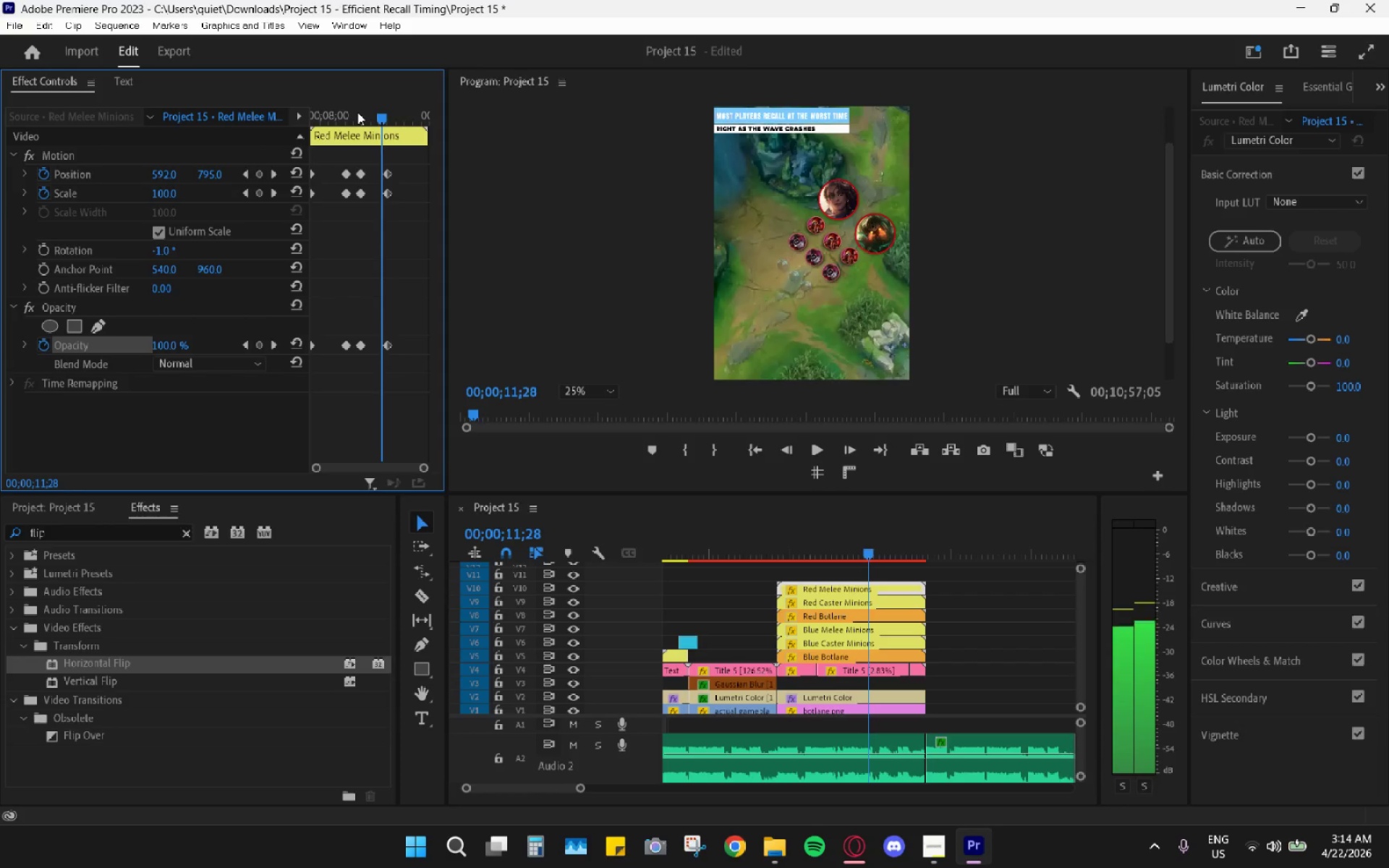 
key(ArrowLeft)
 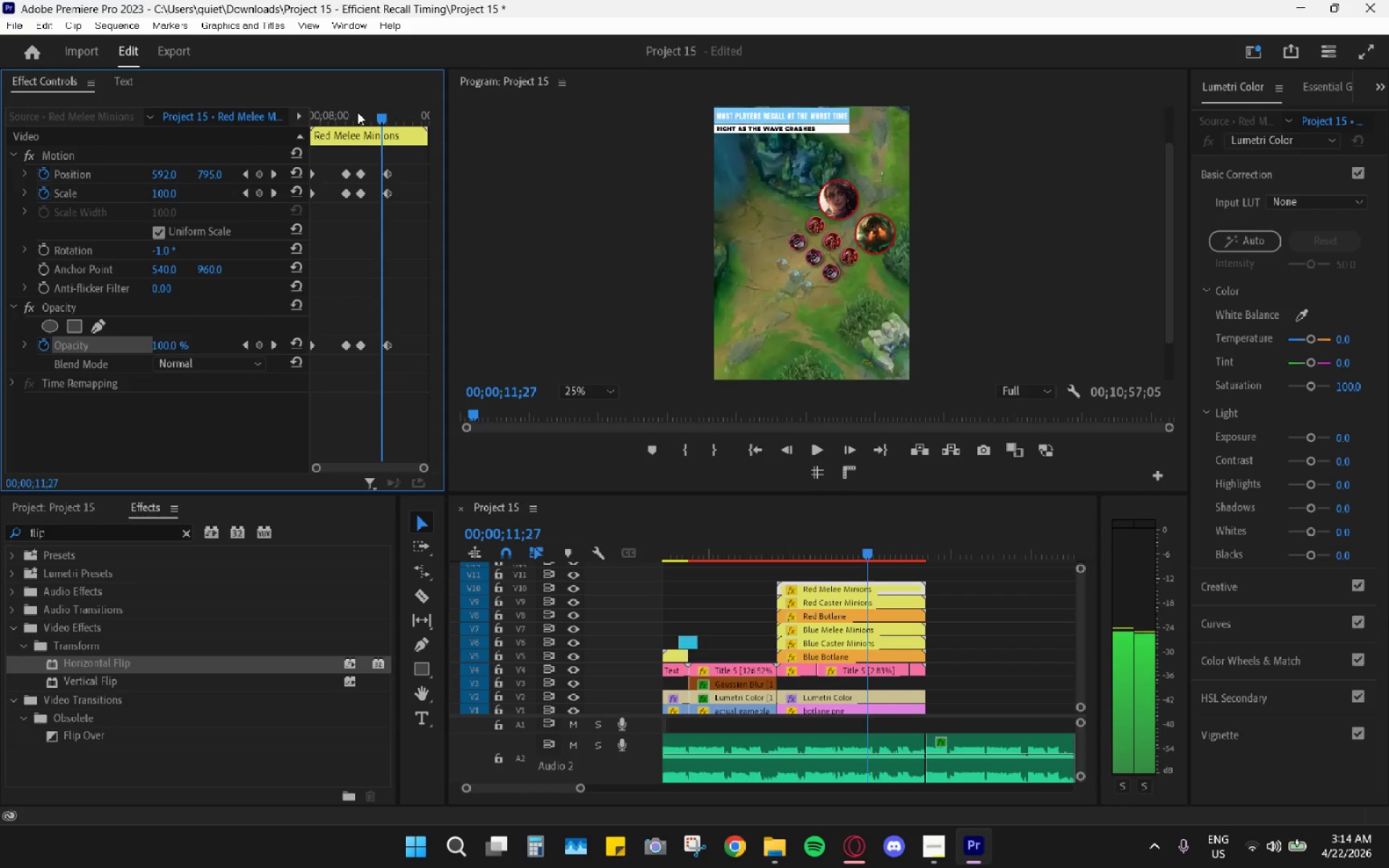 
key(ArrowRight)
 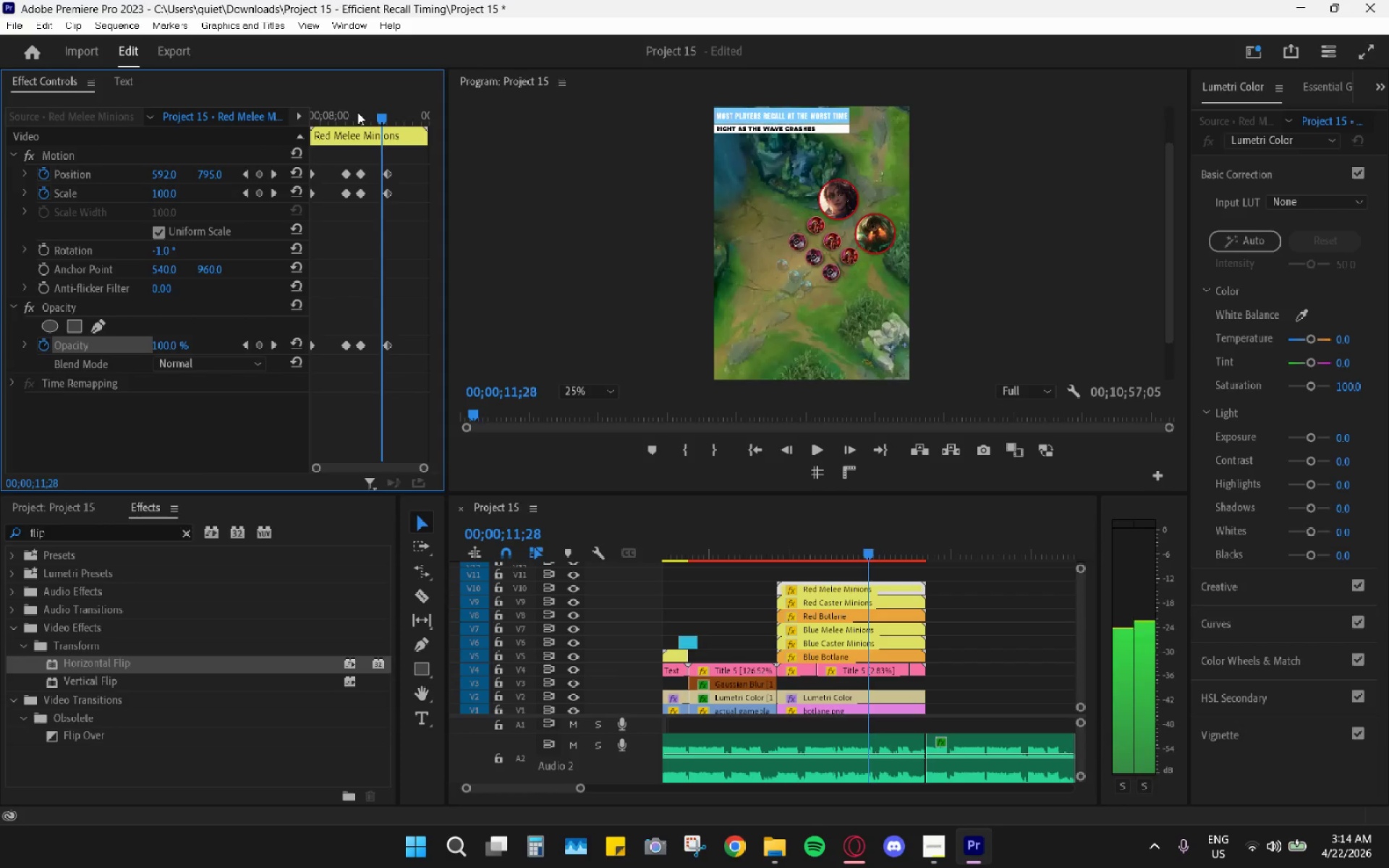 
key(ArrowRight)
 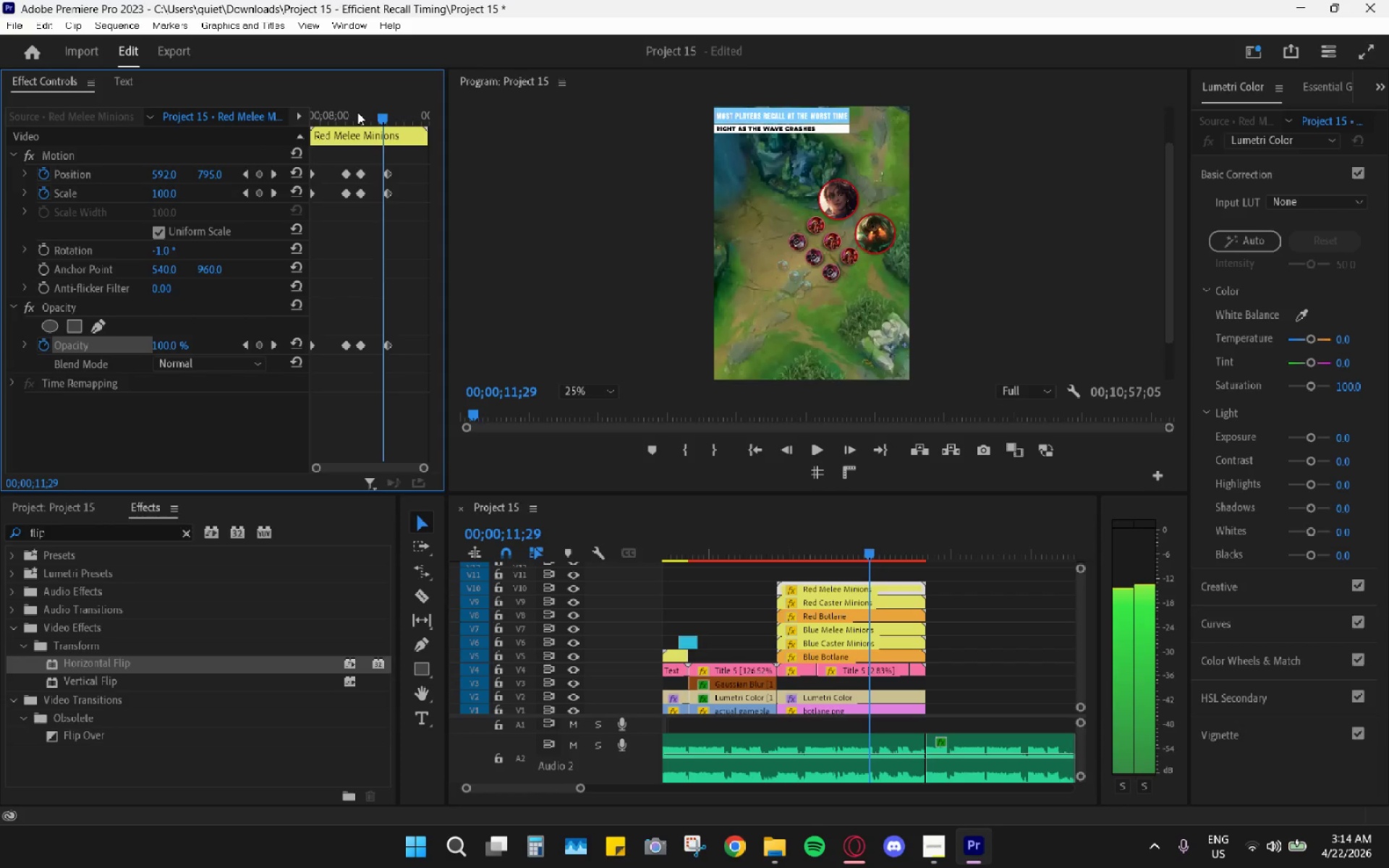 
key(ArrowRight)
 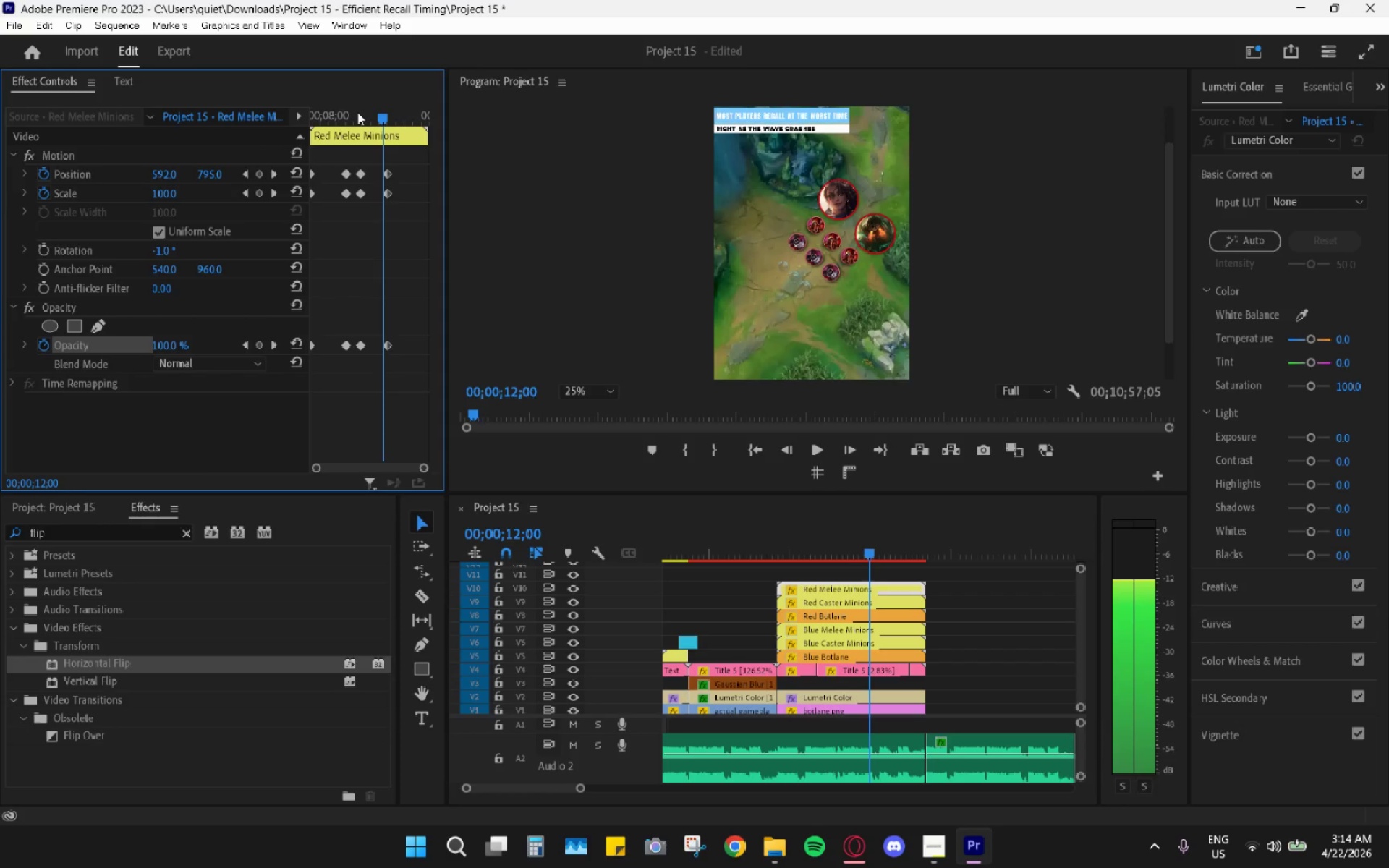 
key(ArrowRight)
 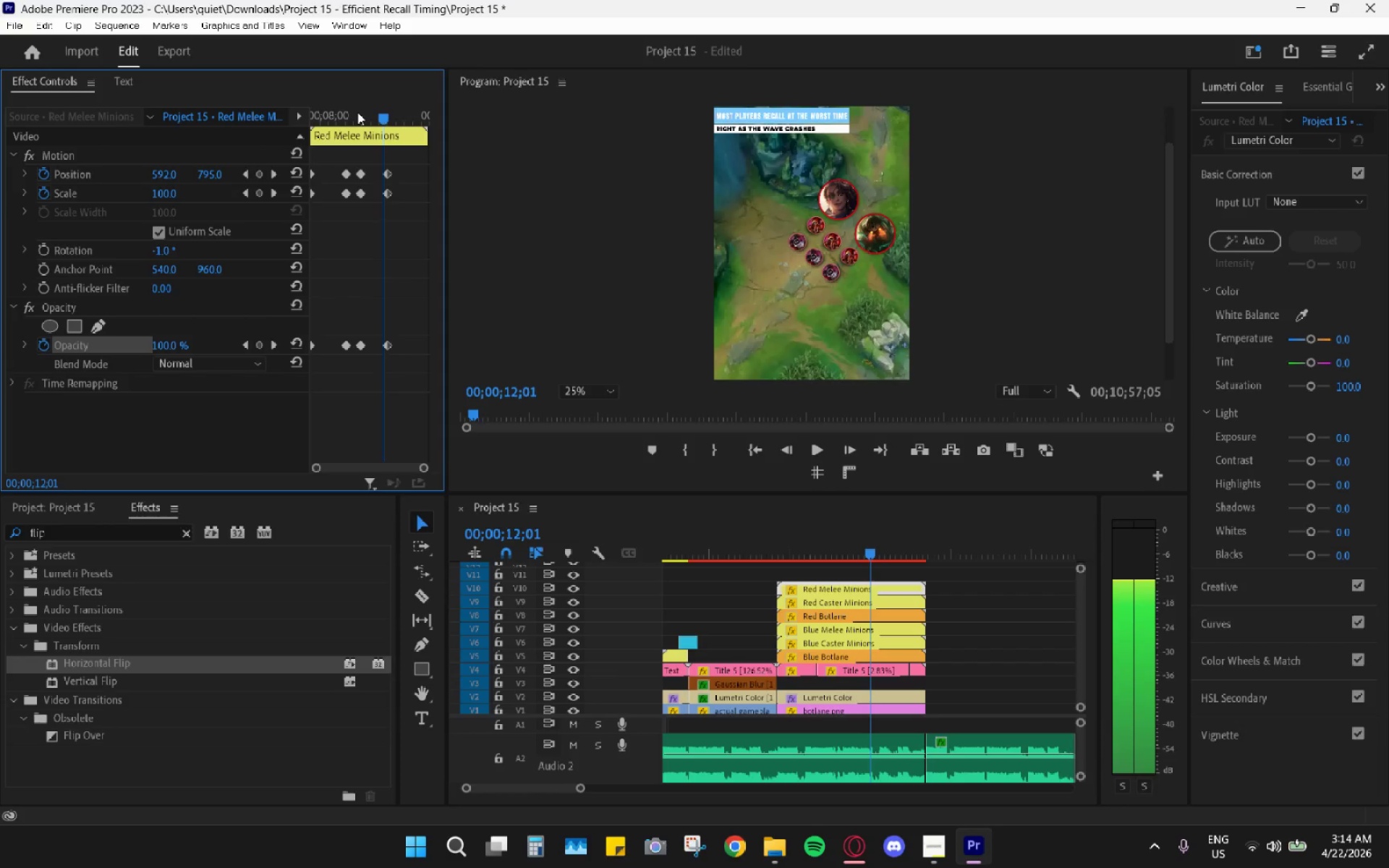 
key(ArrowRight)
 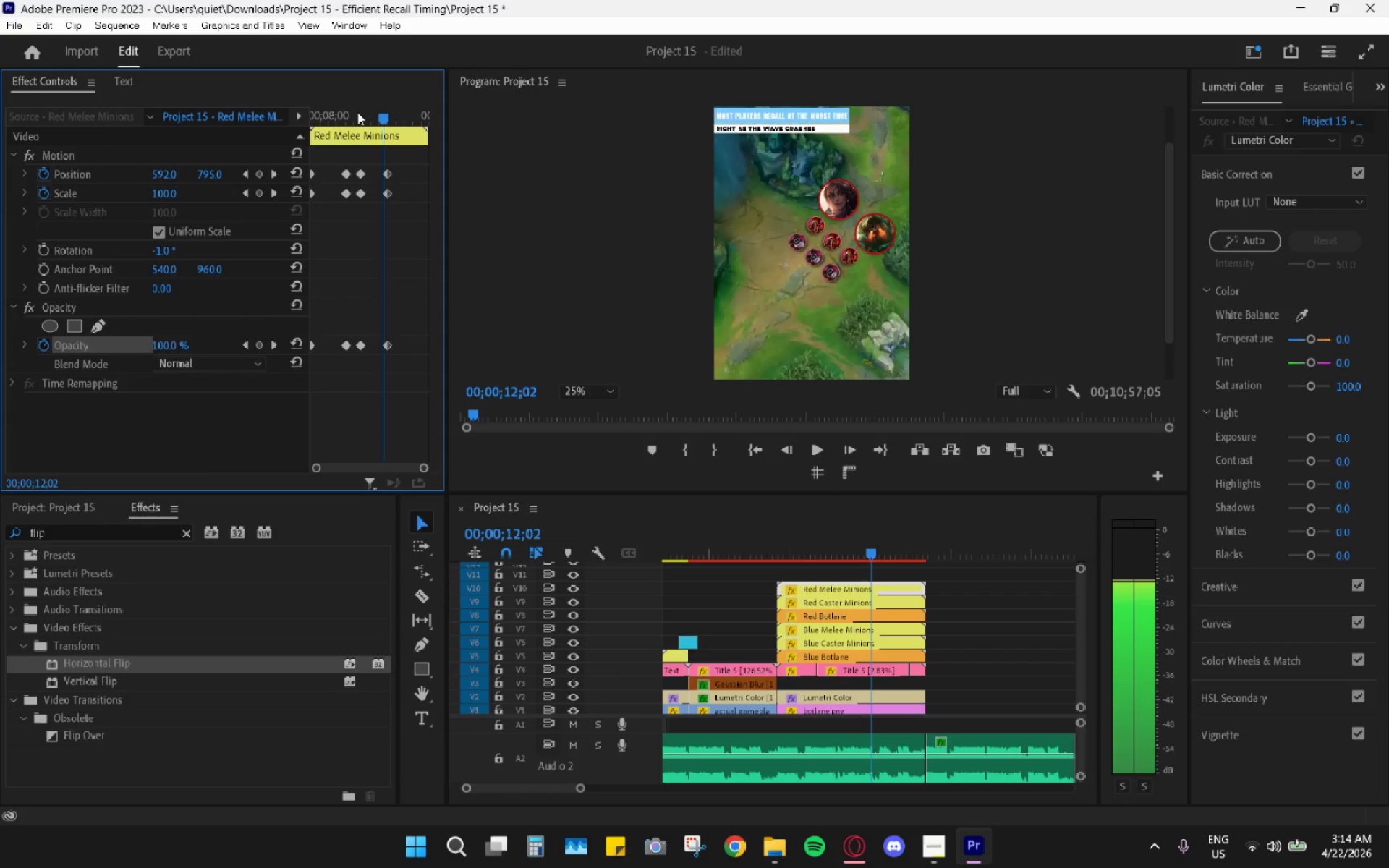 
key(ArrowRight)
 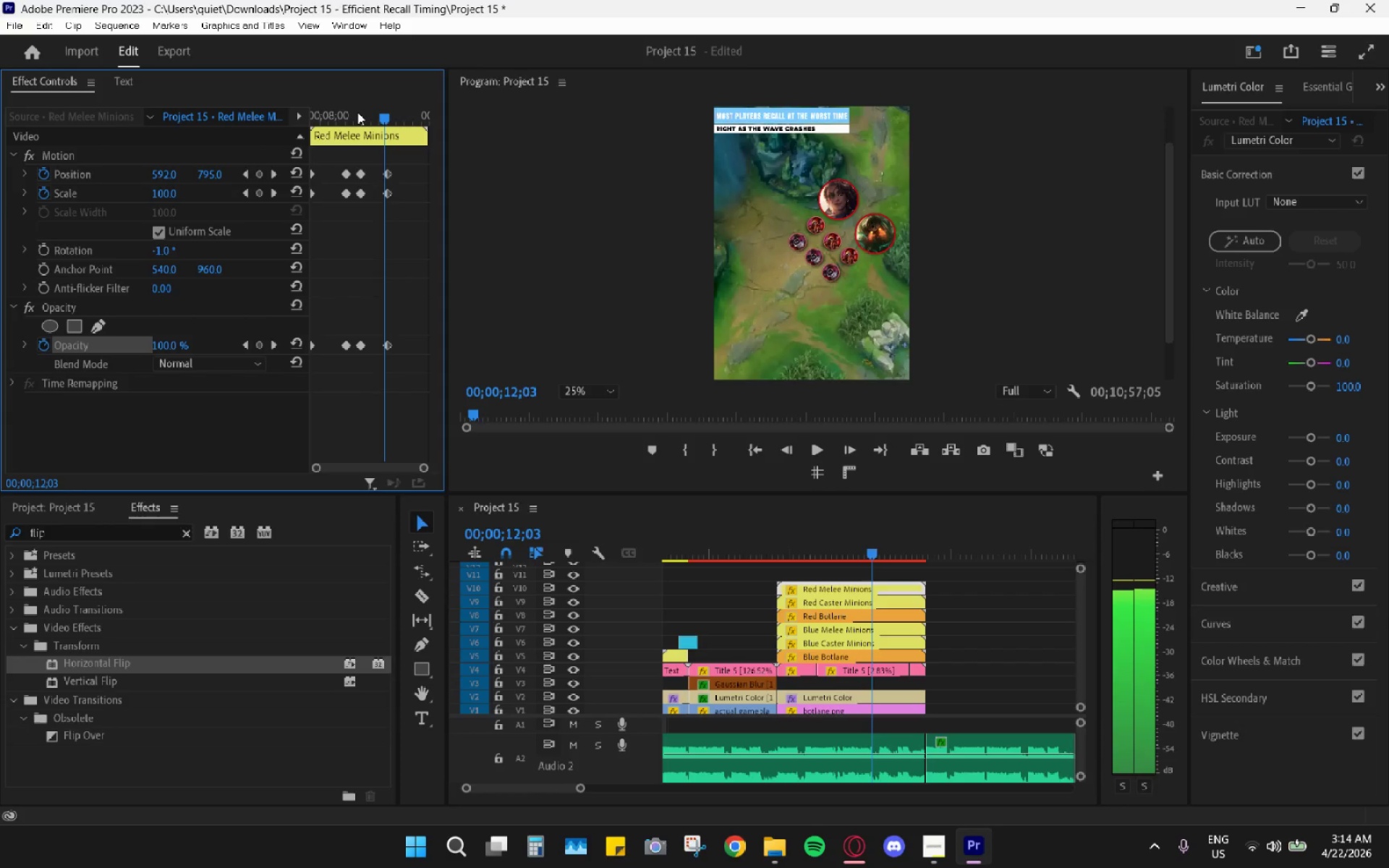 
key(ArrowRight)
 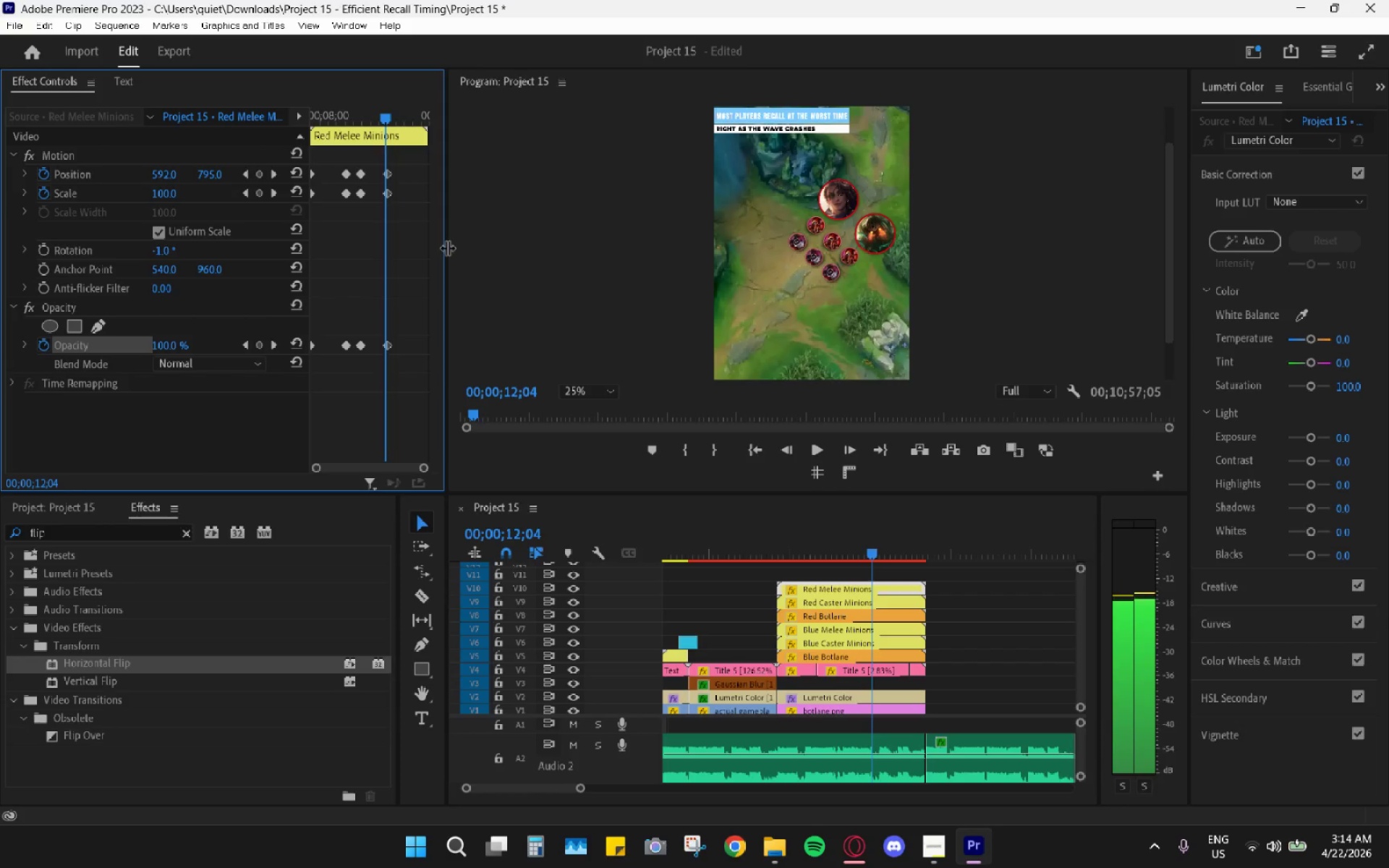 
left_click_drag(start_coordinate=[385, 344], to_coordinate=[381, 343])
 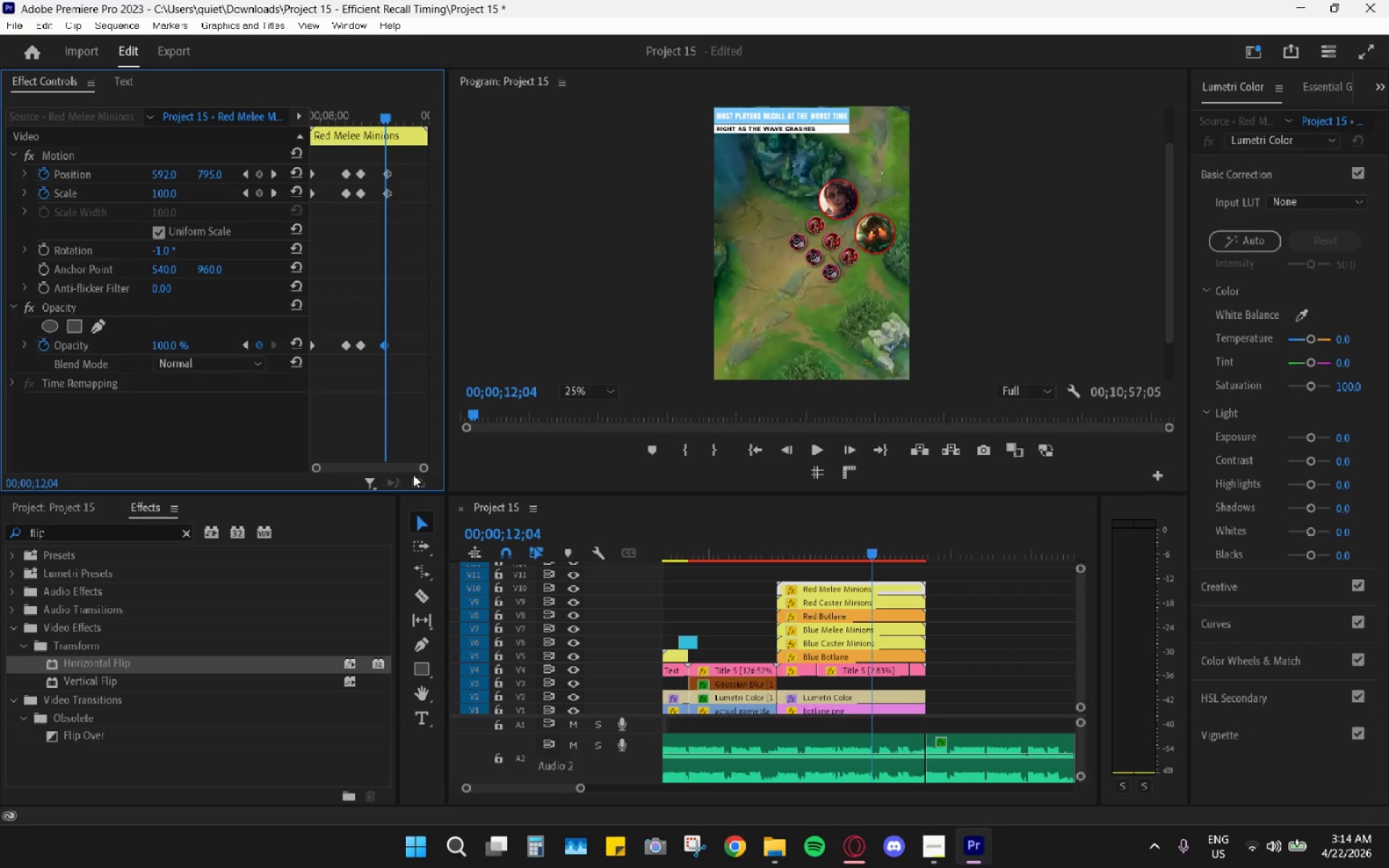 
left_click_drag(start_coordinate=[425, 467], to_coordinate=[409, 464])
 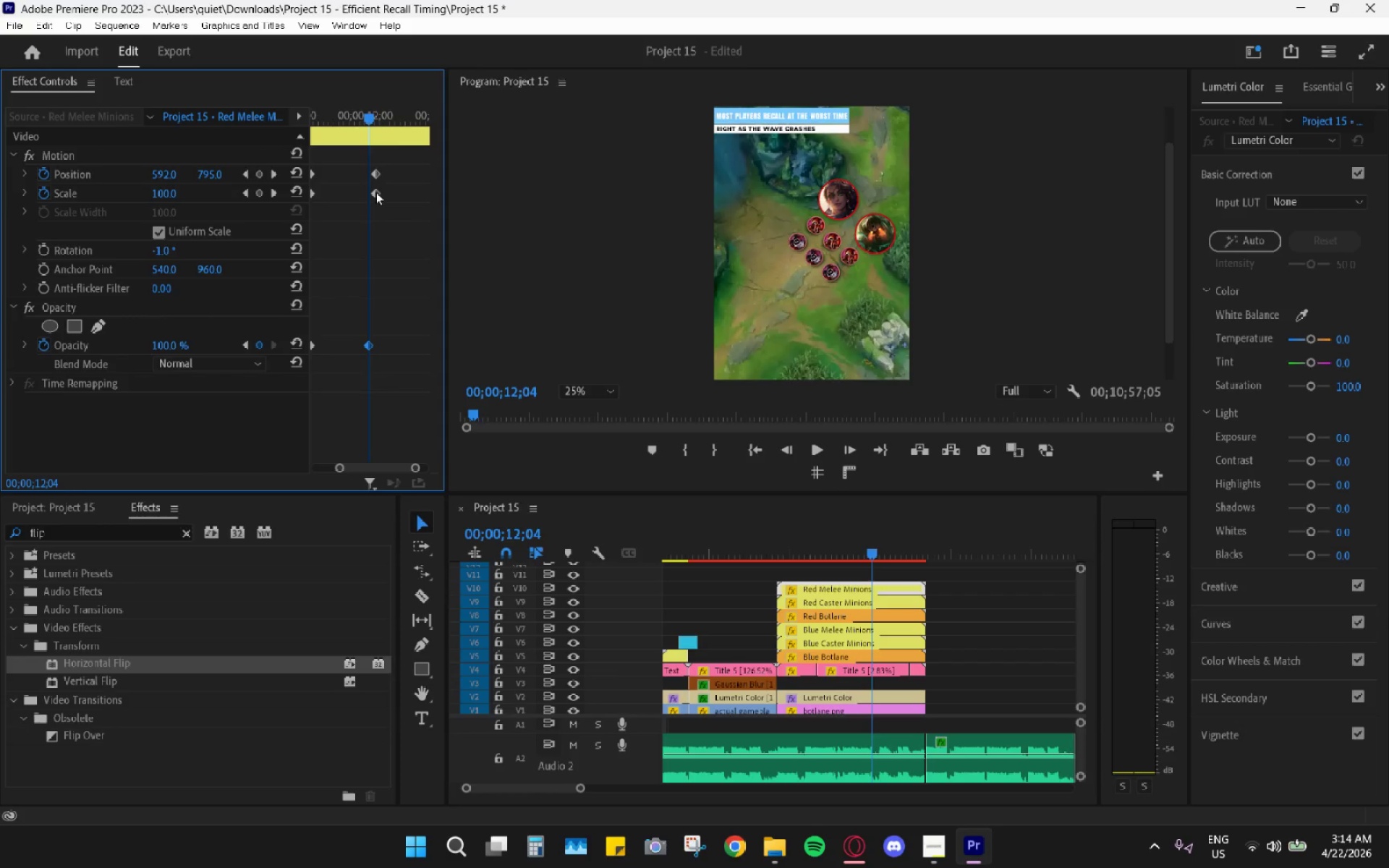 
left_click_drag(start_coordinate=[375, 192], to_coordinate=[368, 190])
 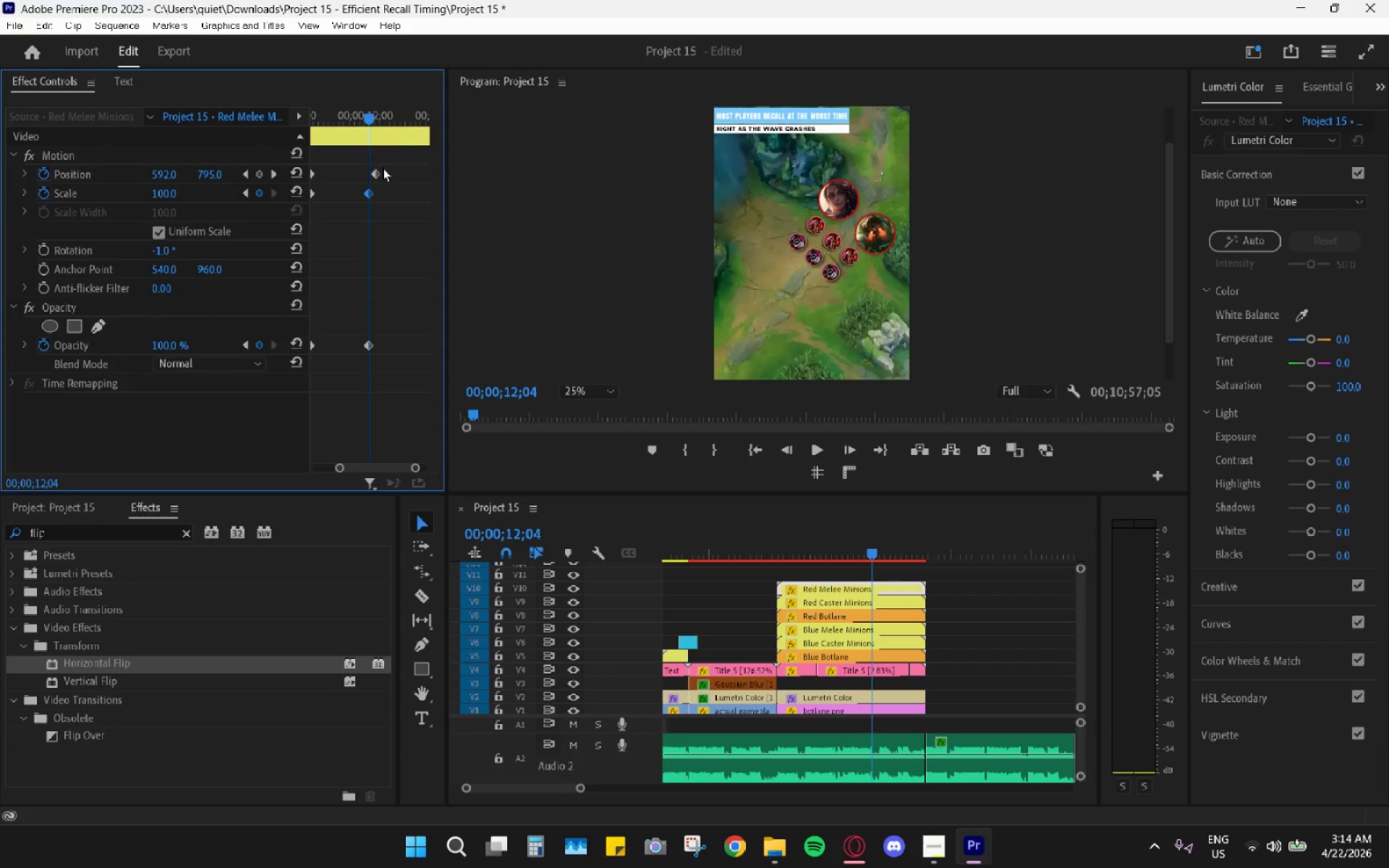 
left_click_drag(start_coordinate=[371, 174], to_coordinate=[367, 174])
 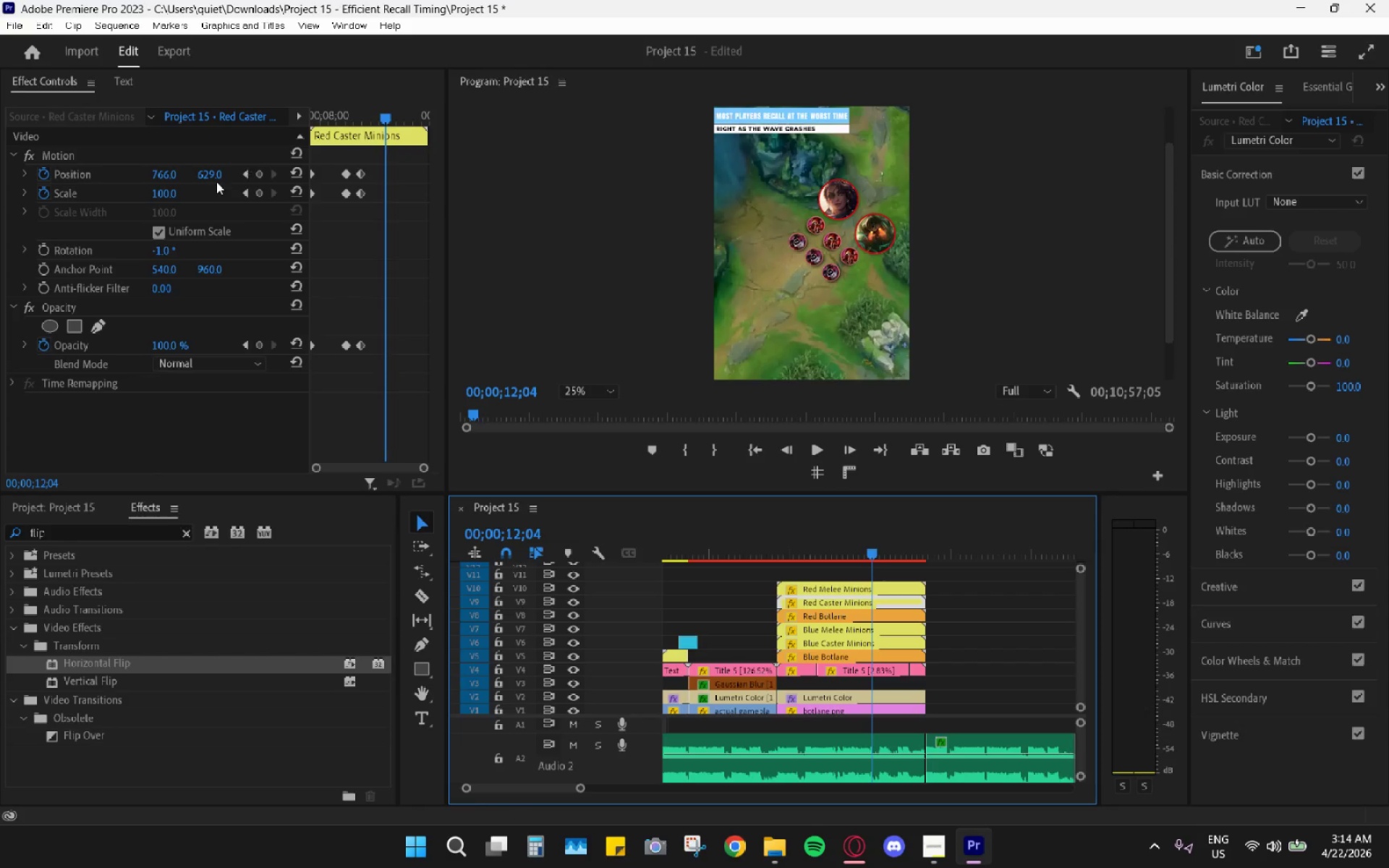 
left_click([253, 172])
 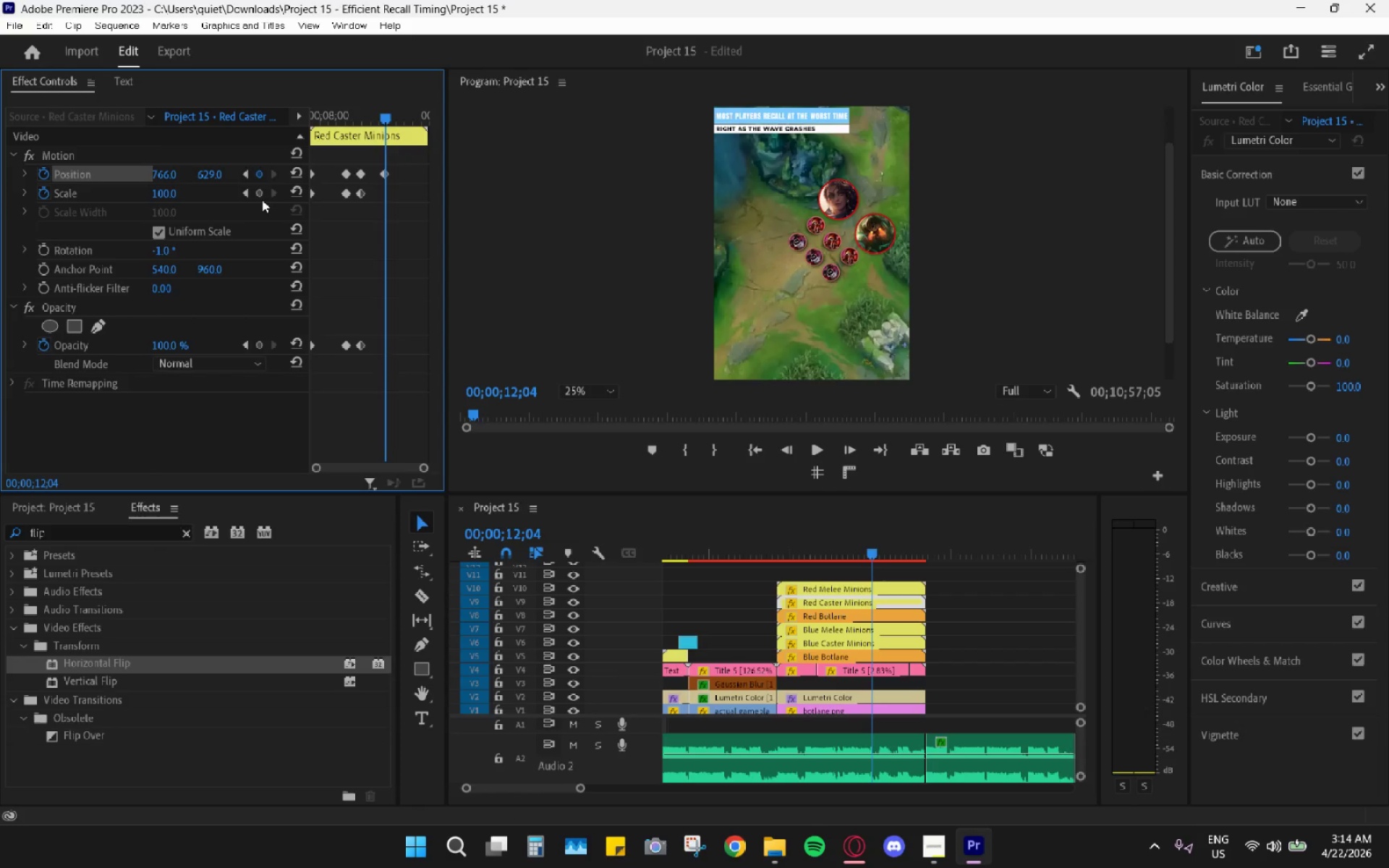 
left_click([259, 196])
 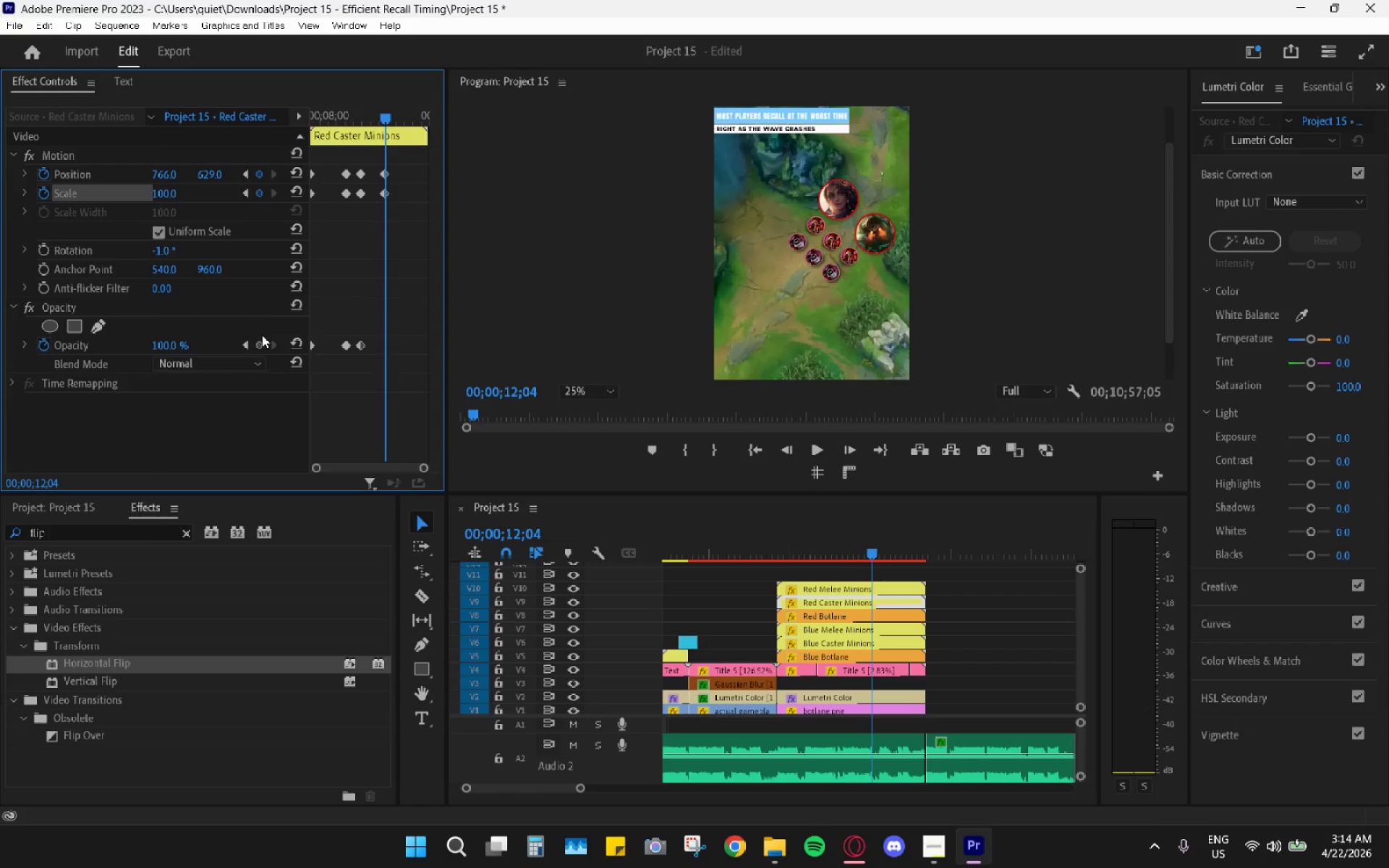 
left_click([258, 344])
 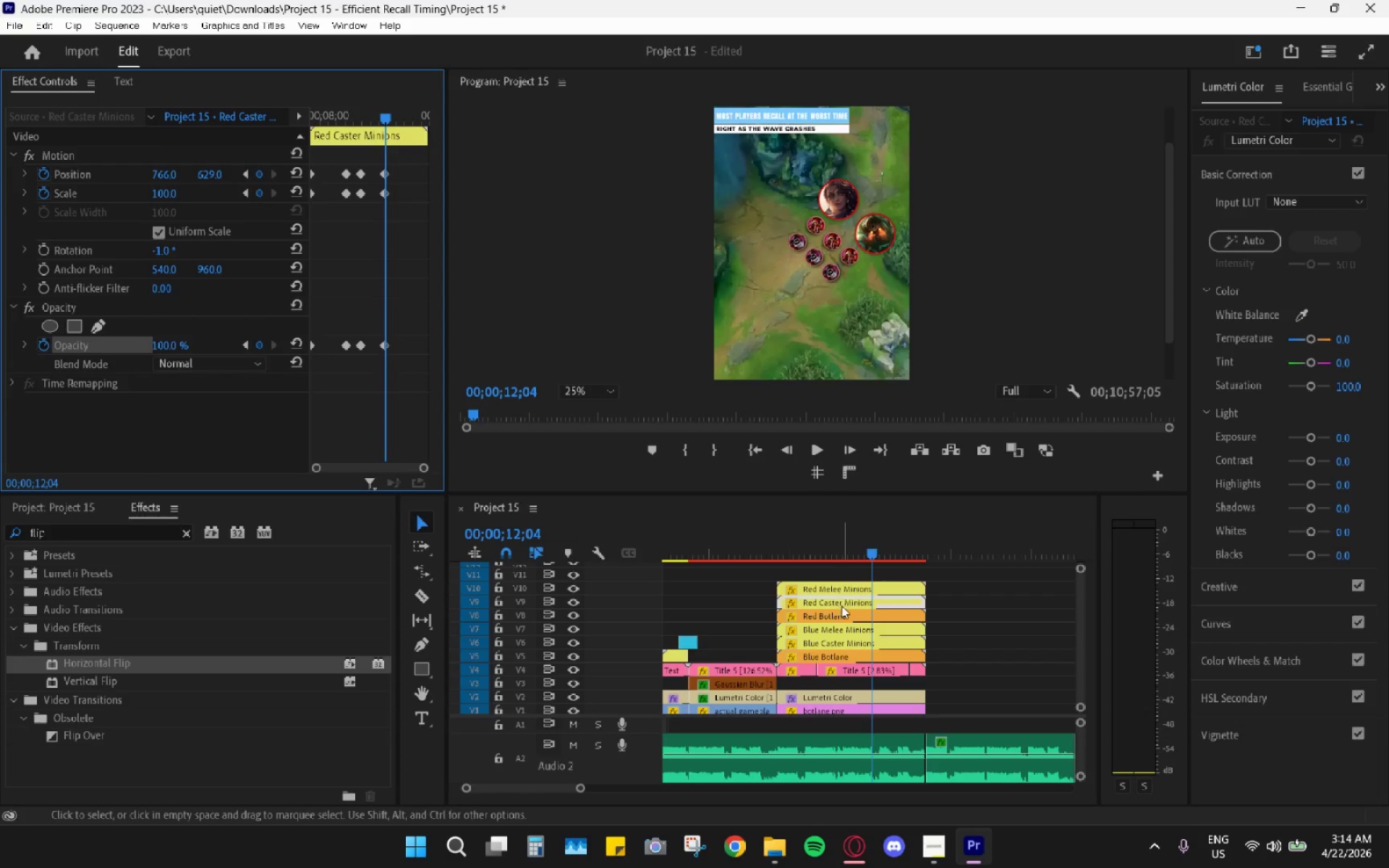 
left_click([845, 610])
 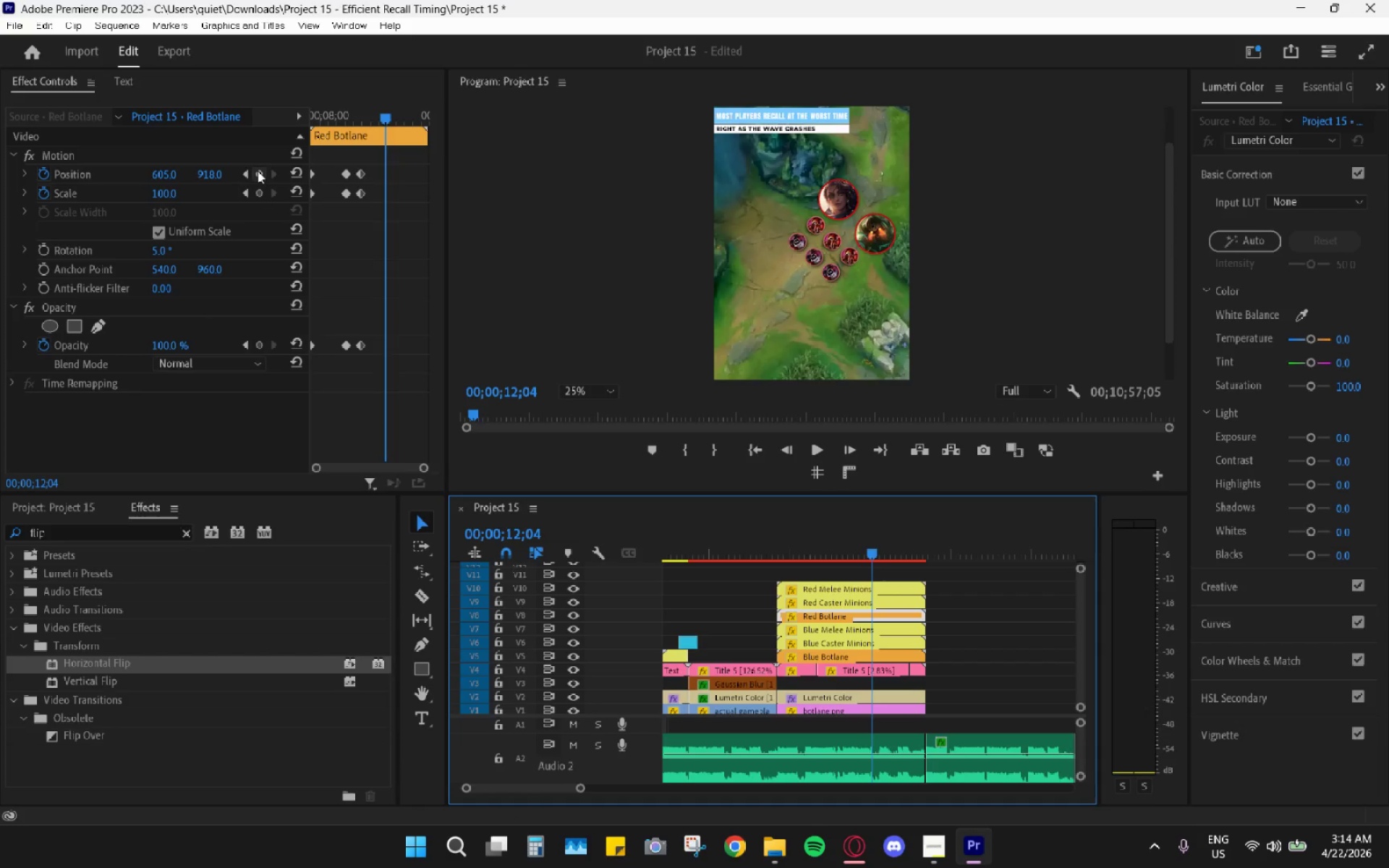 
double_click([257, 192])
 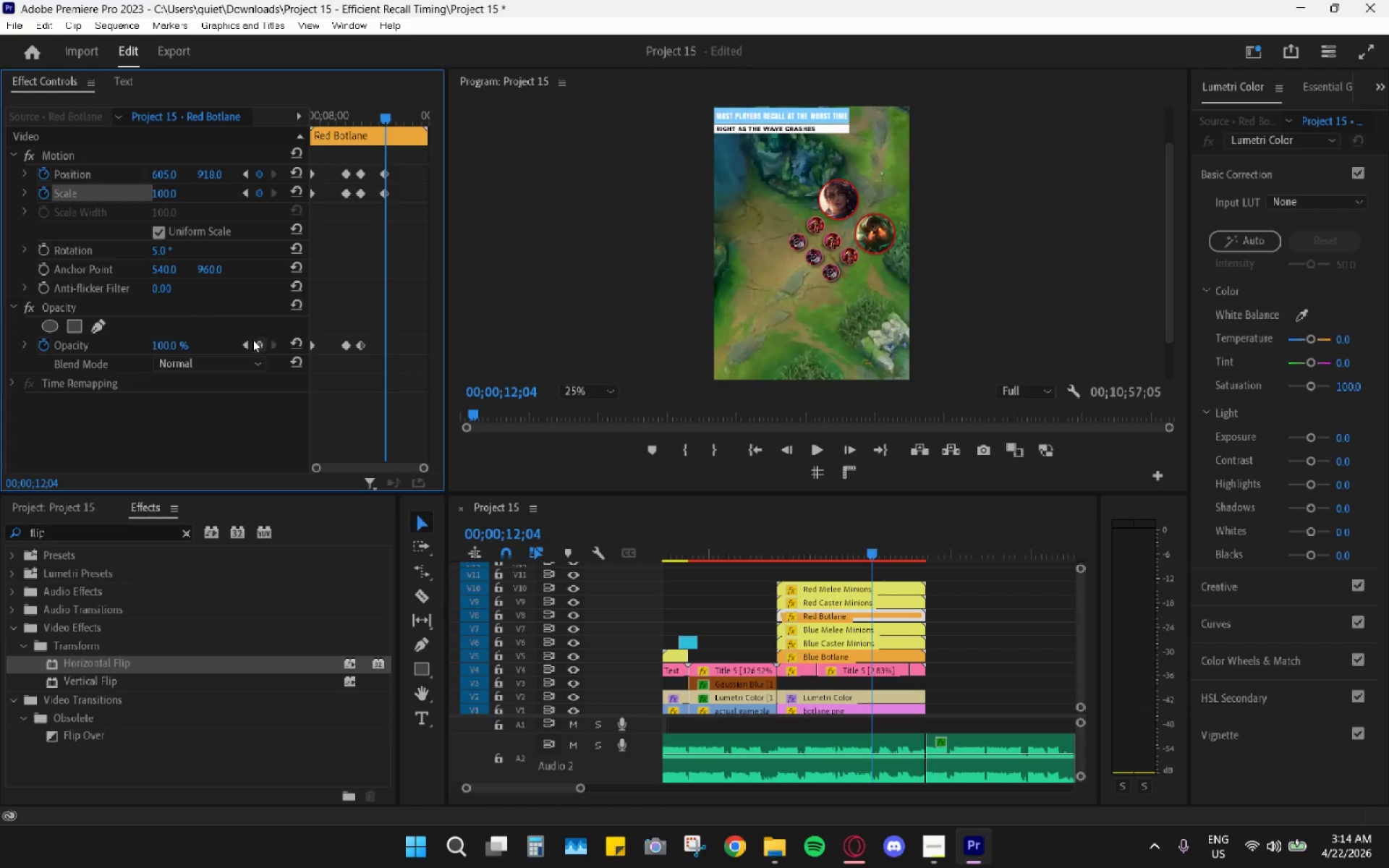 
left_click([257, 343])
 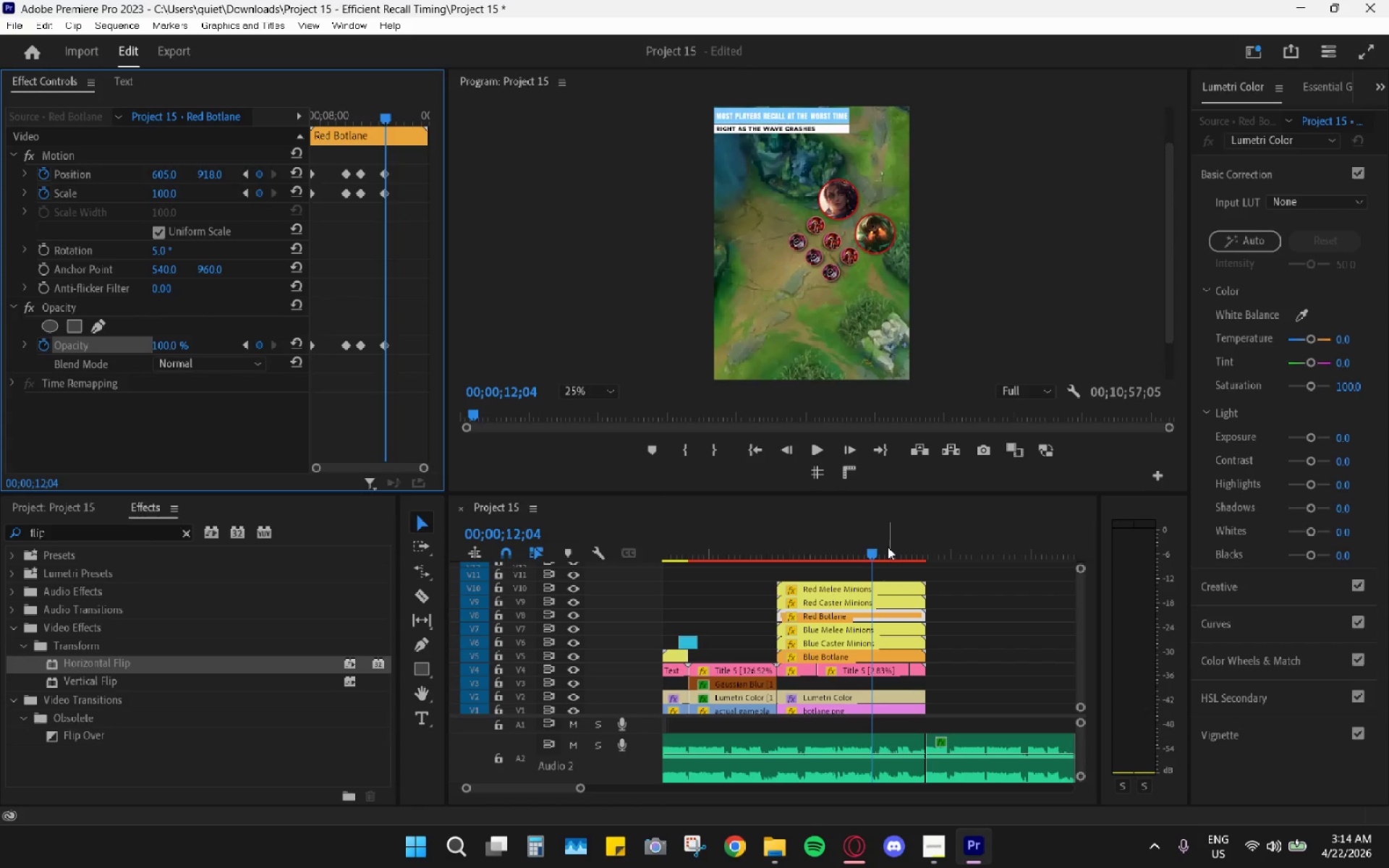 
left_click_drag(start_coordinate=[875, 552], to_coordinate=[885, 556])
 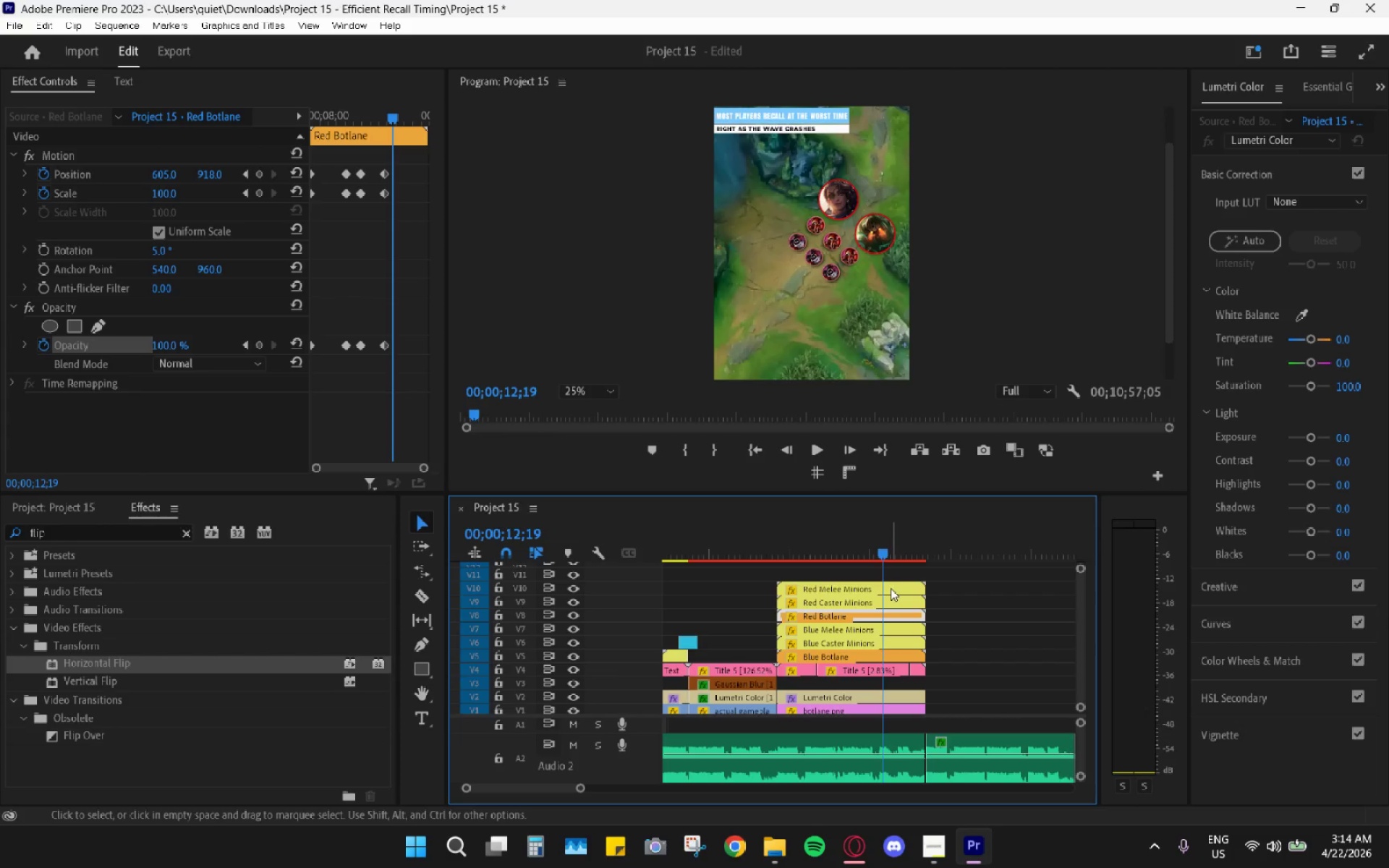 
wait(5.45)
 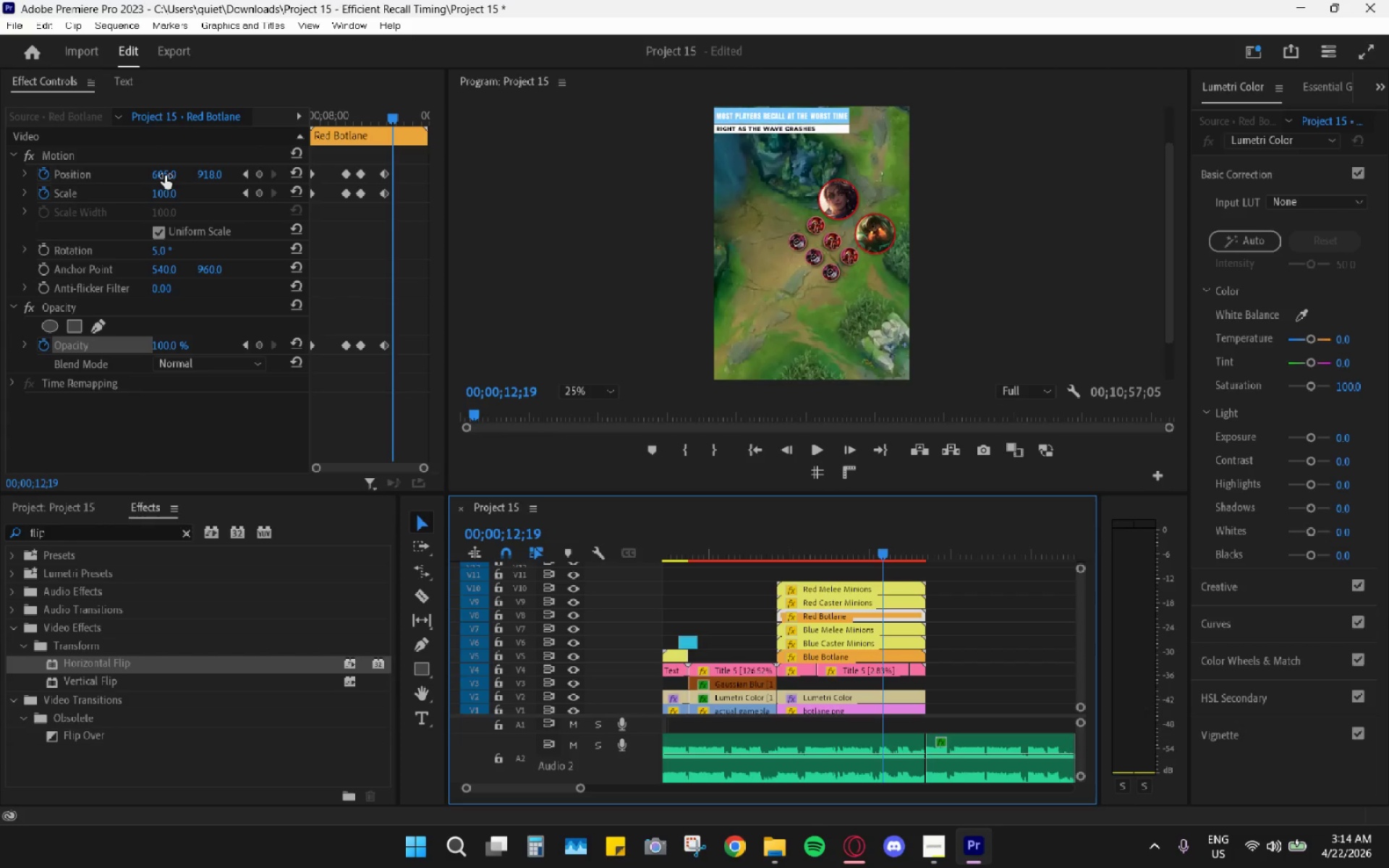 
left_click_drag(start_coordinate=[201, 175], to_coordinate=[598, 194])
 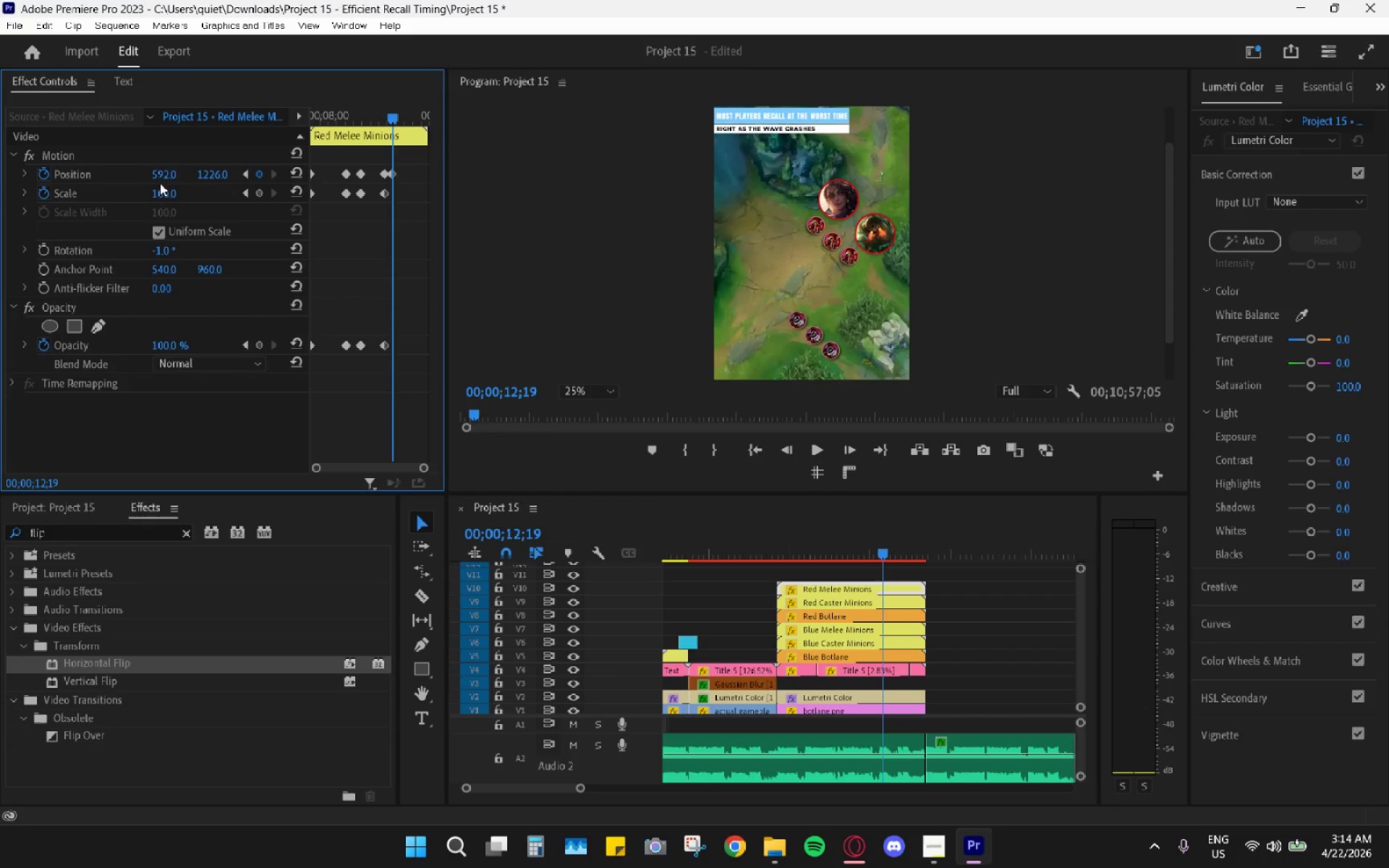 
left_click_drag(start_coordinate=[164, 178], to_coordinate=[184, 190])
 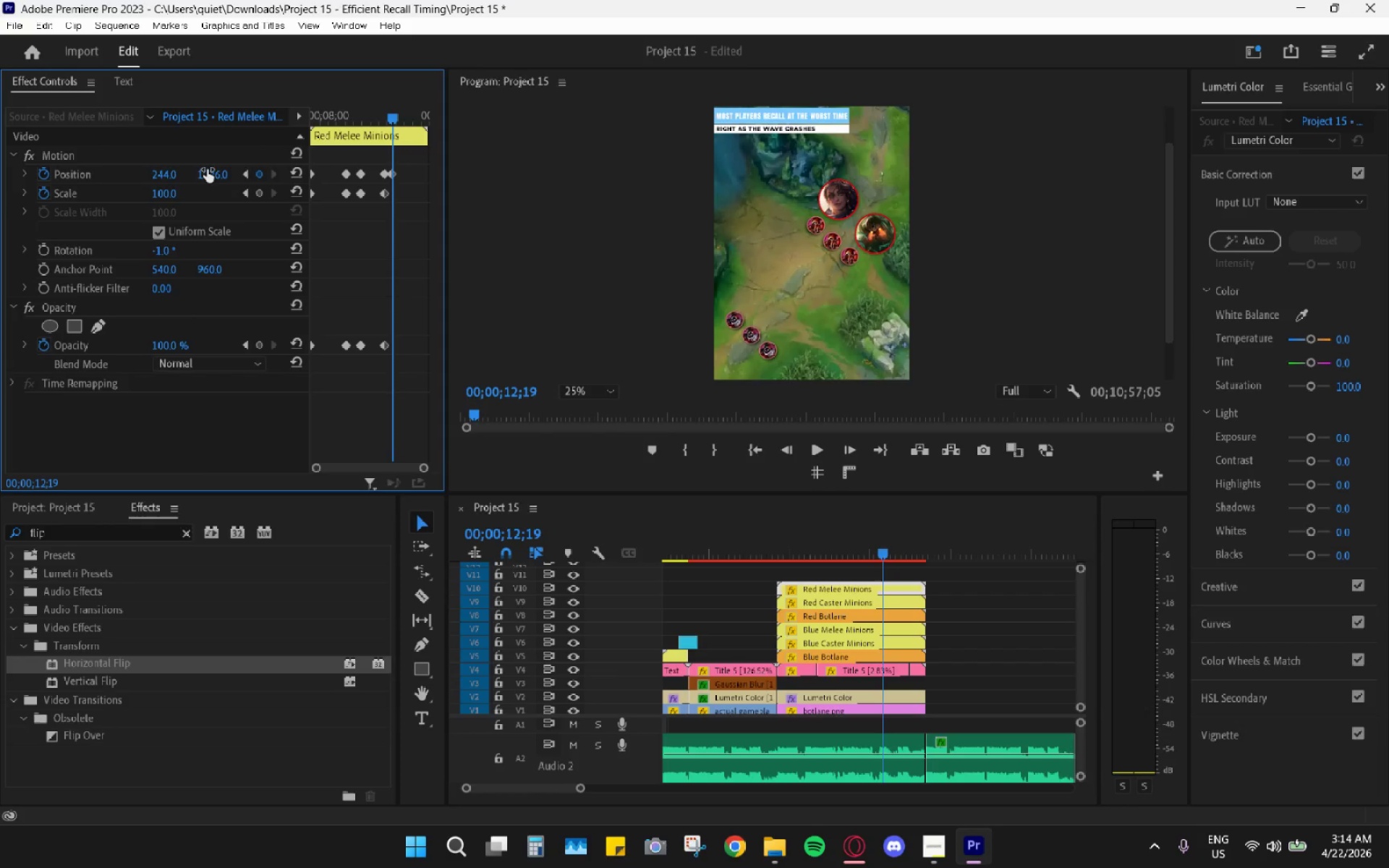 
left_click_drag(start_coordinate=[211, 173], to_coordinate=[258, 170])
 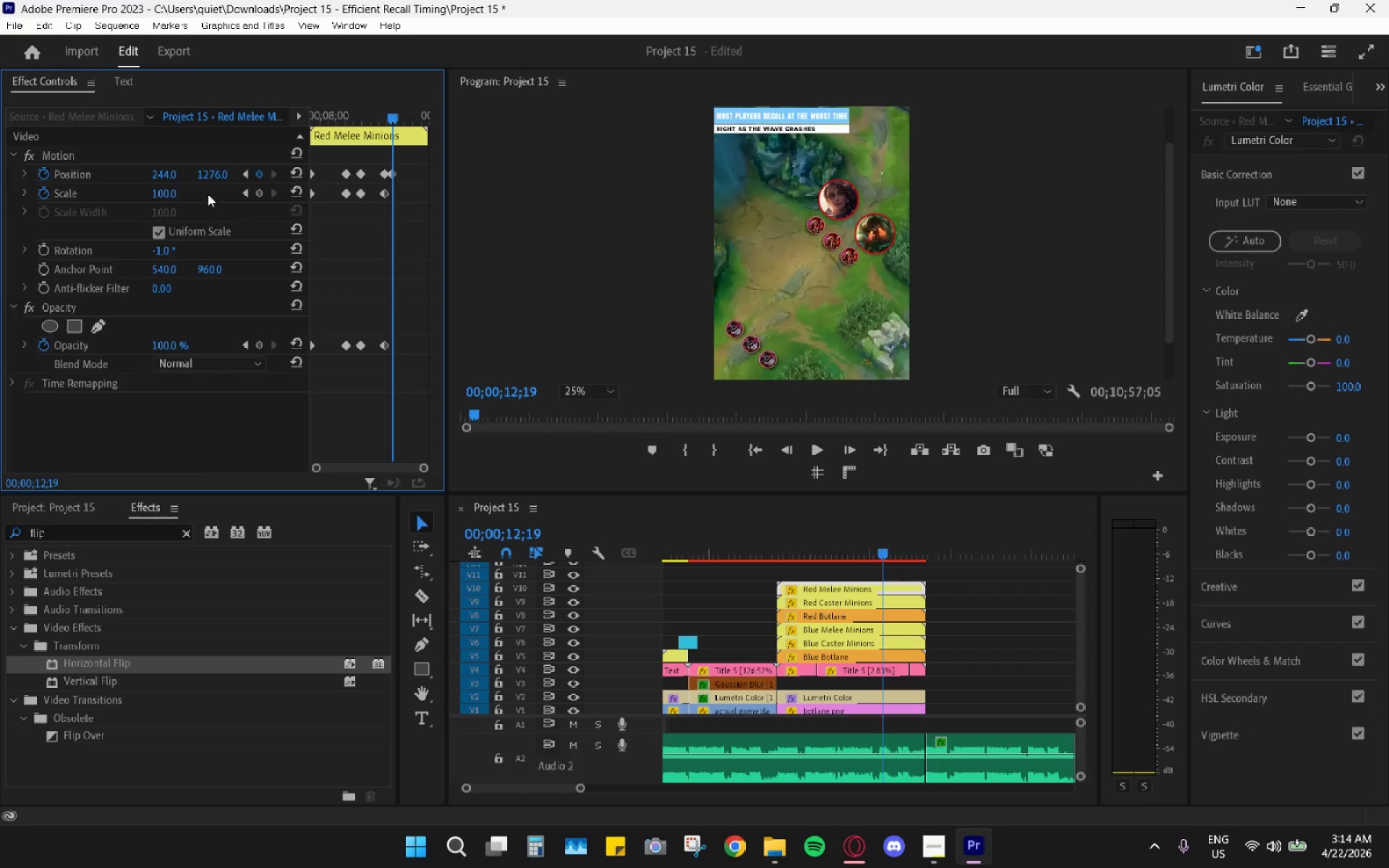 
left_click_drag(start_coordinate=[162, 174], to_coordinate=[164, 191])
 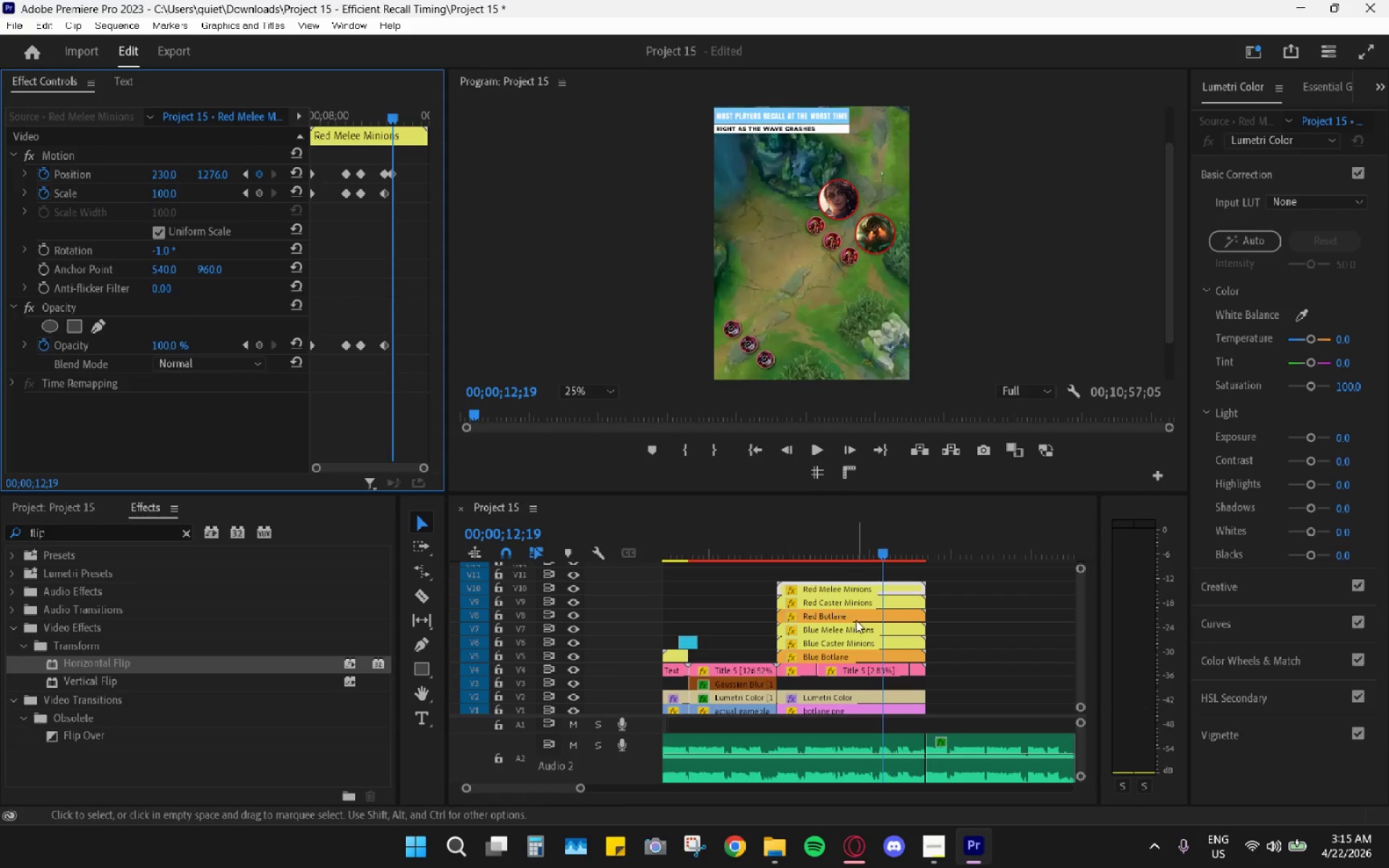 
left_click([869, 597])
 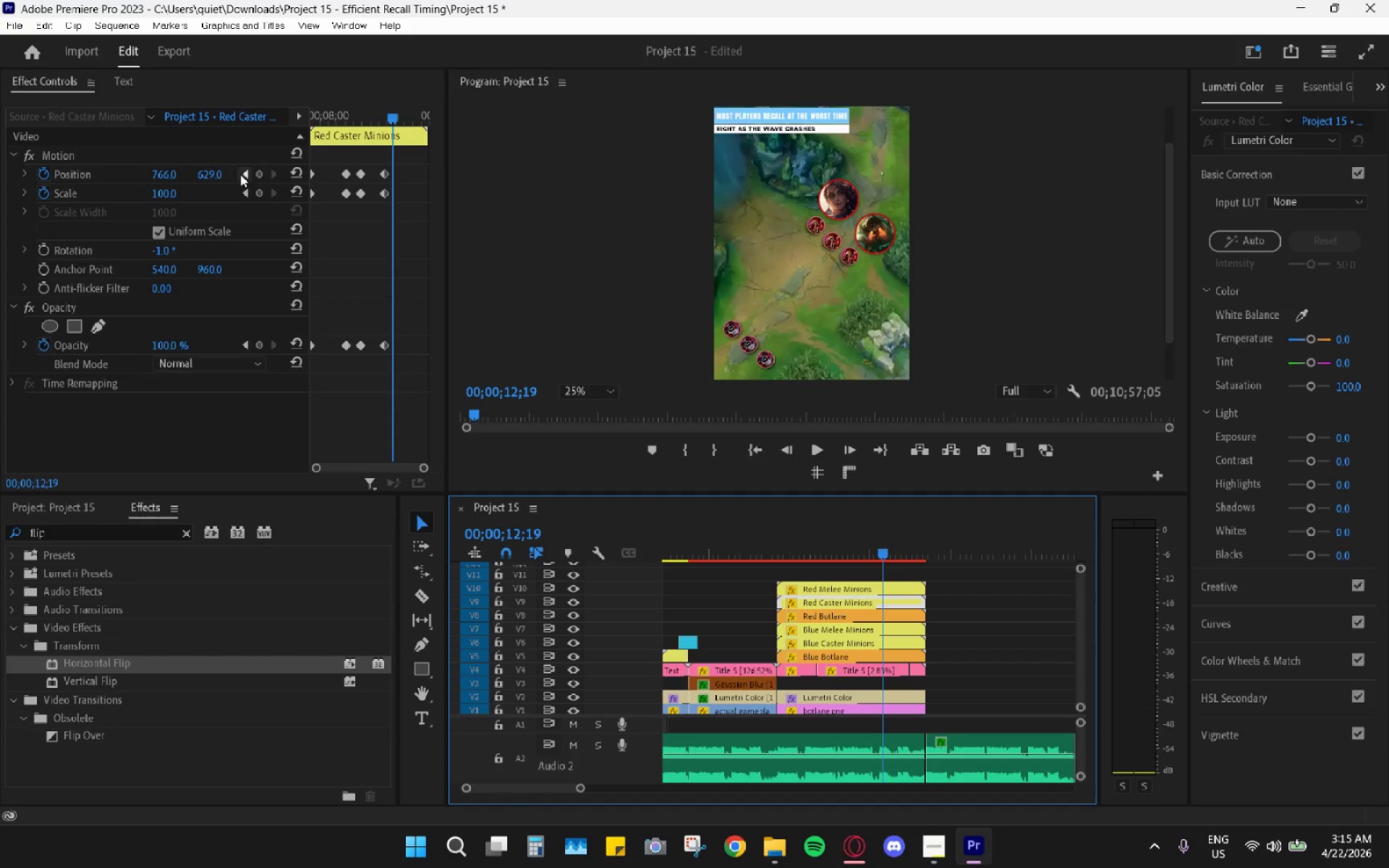 
left_click_drag(start_coordinate=[209, 172], to_coordinate=[745, 195])
 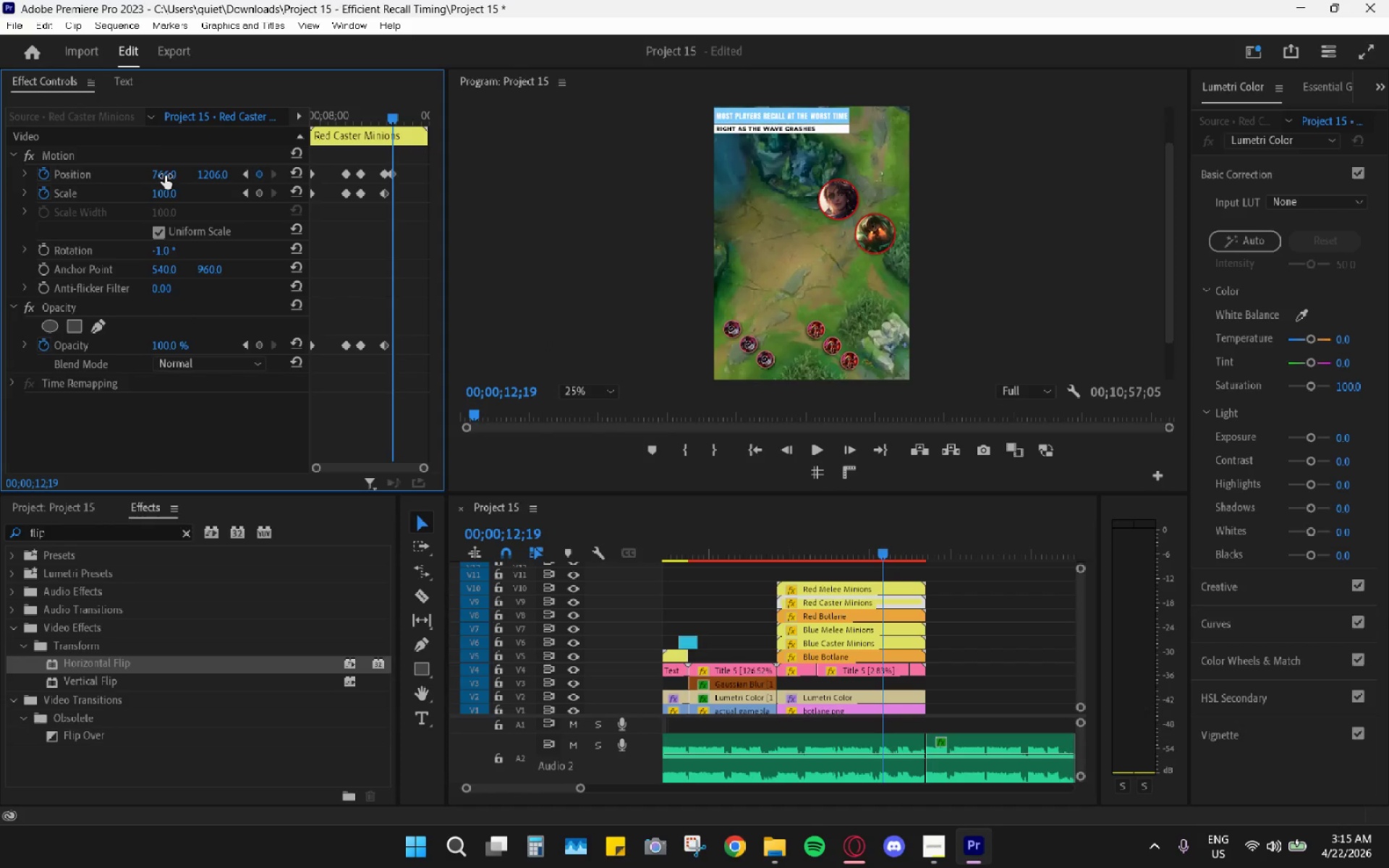 
left_click_drag(start_coordinate=[165, 176], to_coordinate=[38, 182])
 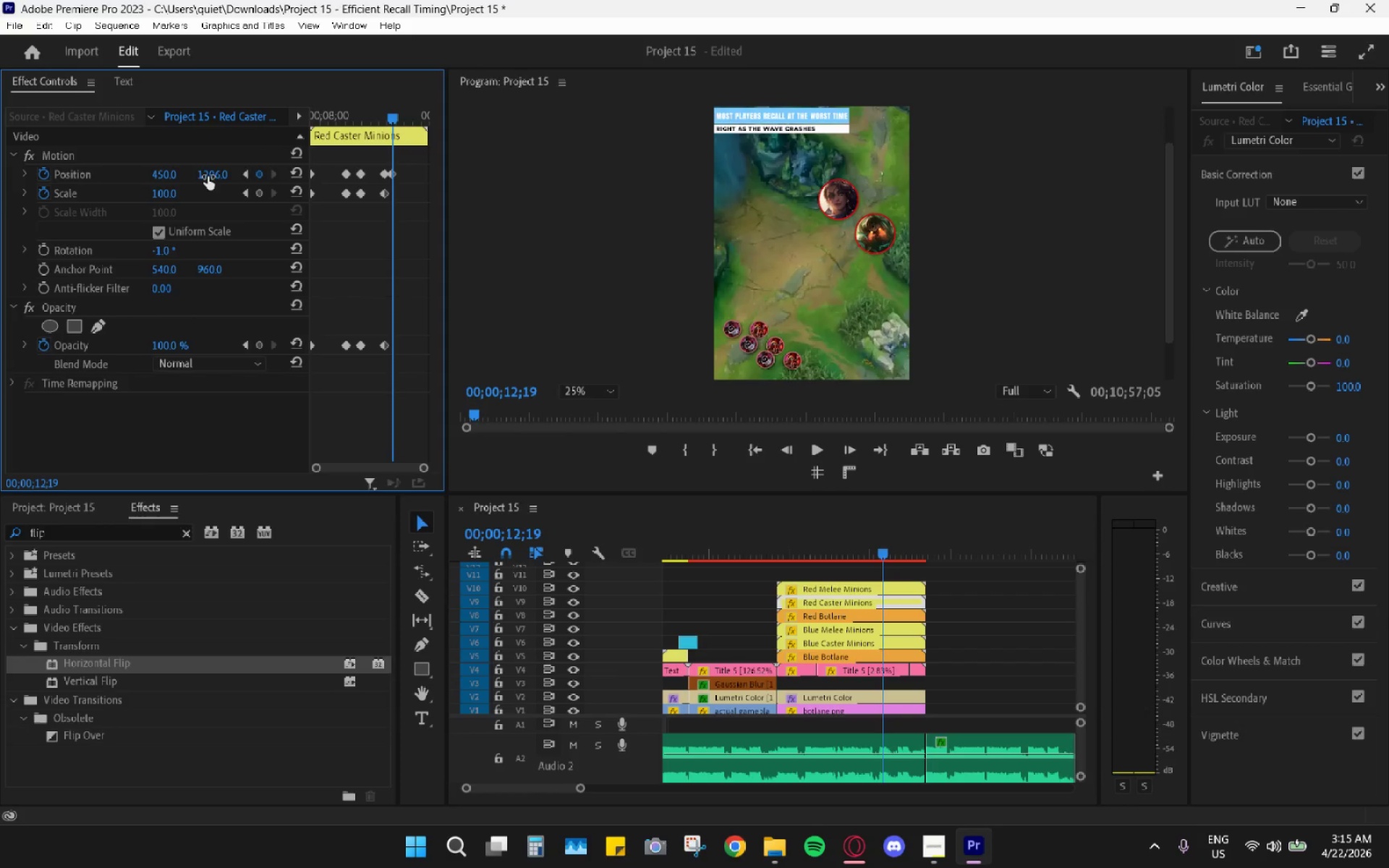 
left_click_drag(start_coordinate=[214, 173], to_coordinate=[137, 186])
 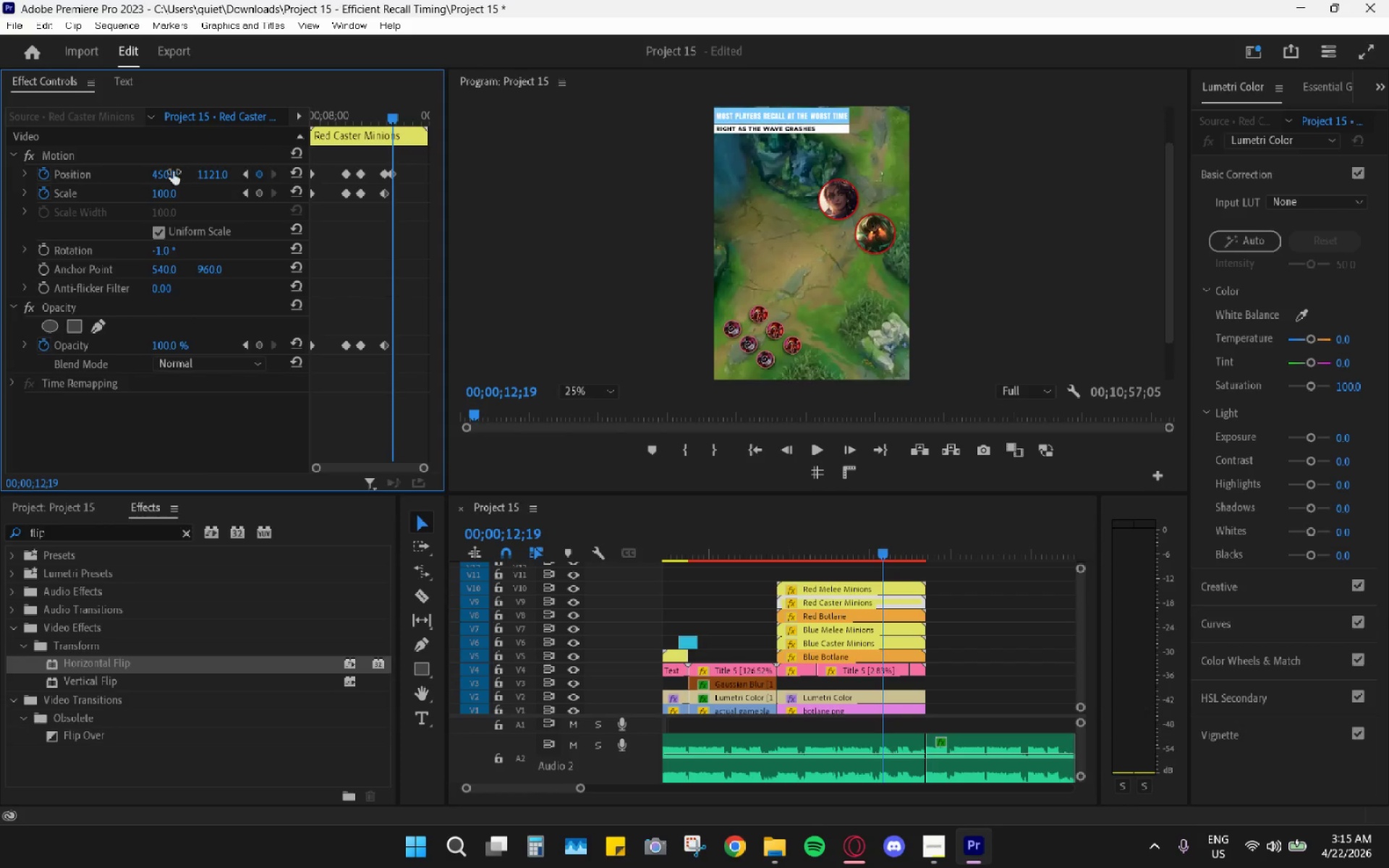 
left_click_drag(start_coordinate=[168, 172], to_coordinate=[85, 169])
 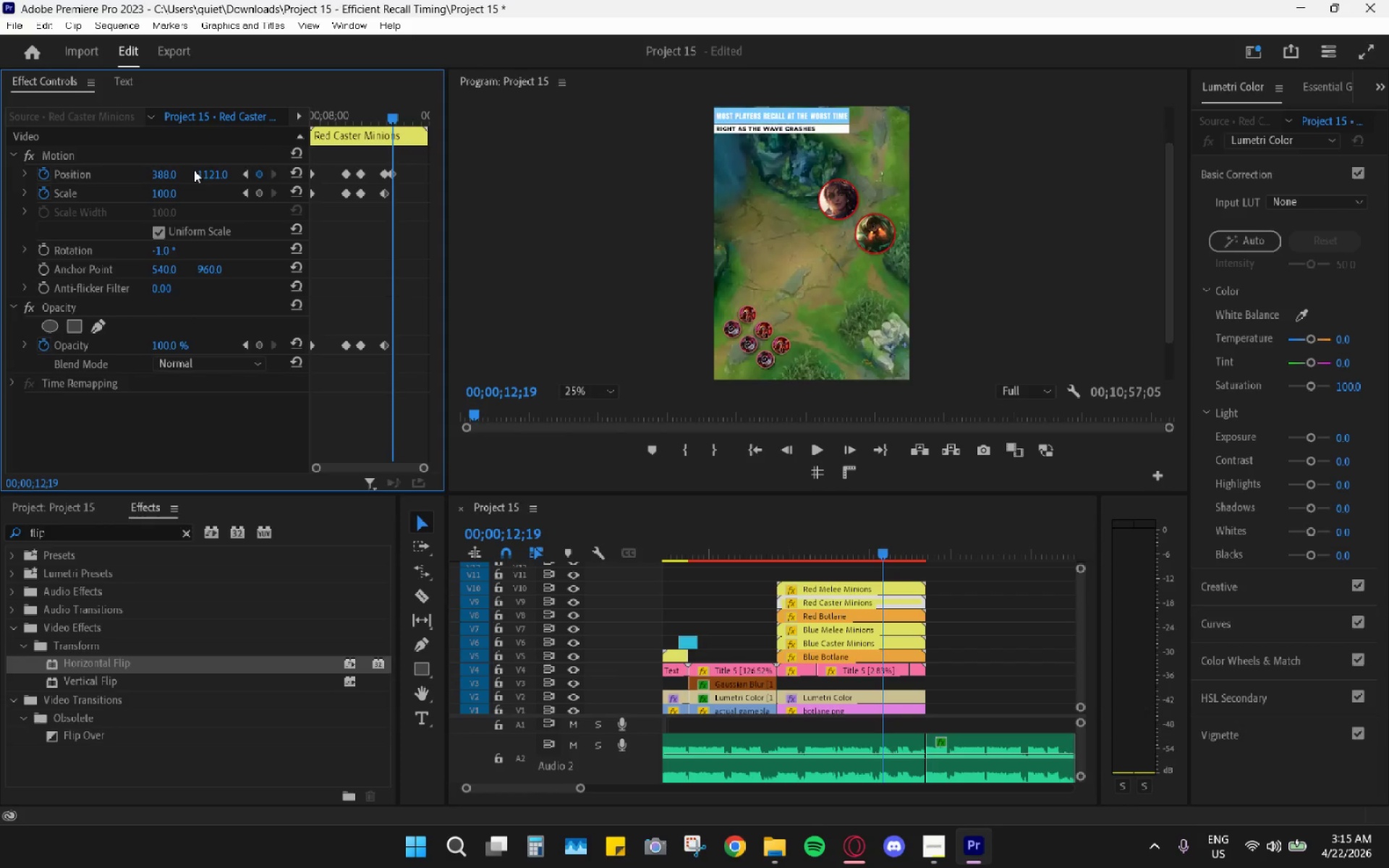 
left_click_drag(start_coordinate=[210, 172], to_coordinate=[185, 188])
 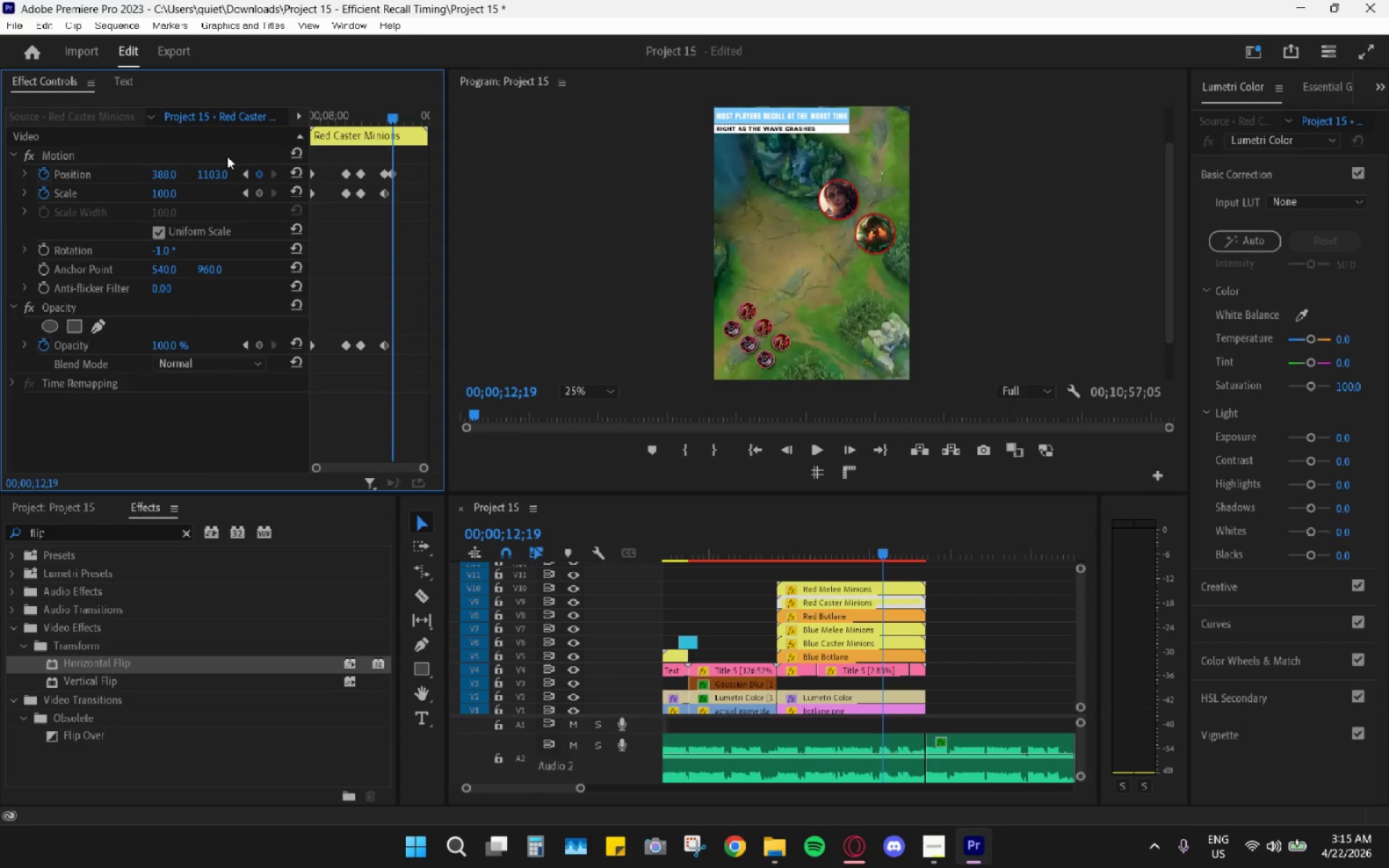 
left_click_drag(start_coordinate=[210, 171], to_coordinate=[255, 180])
 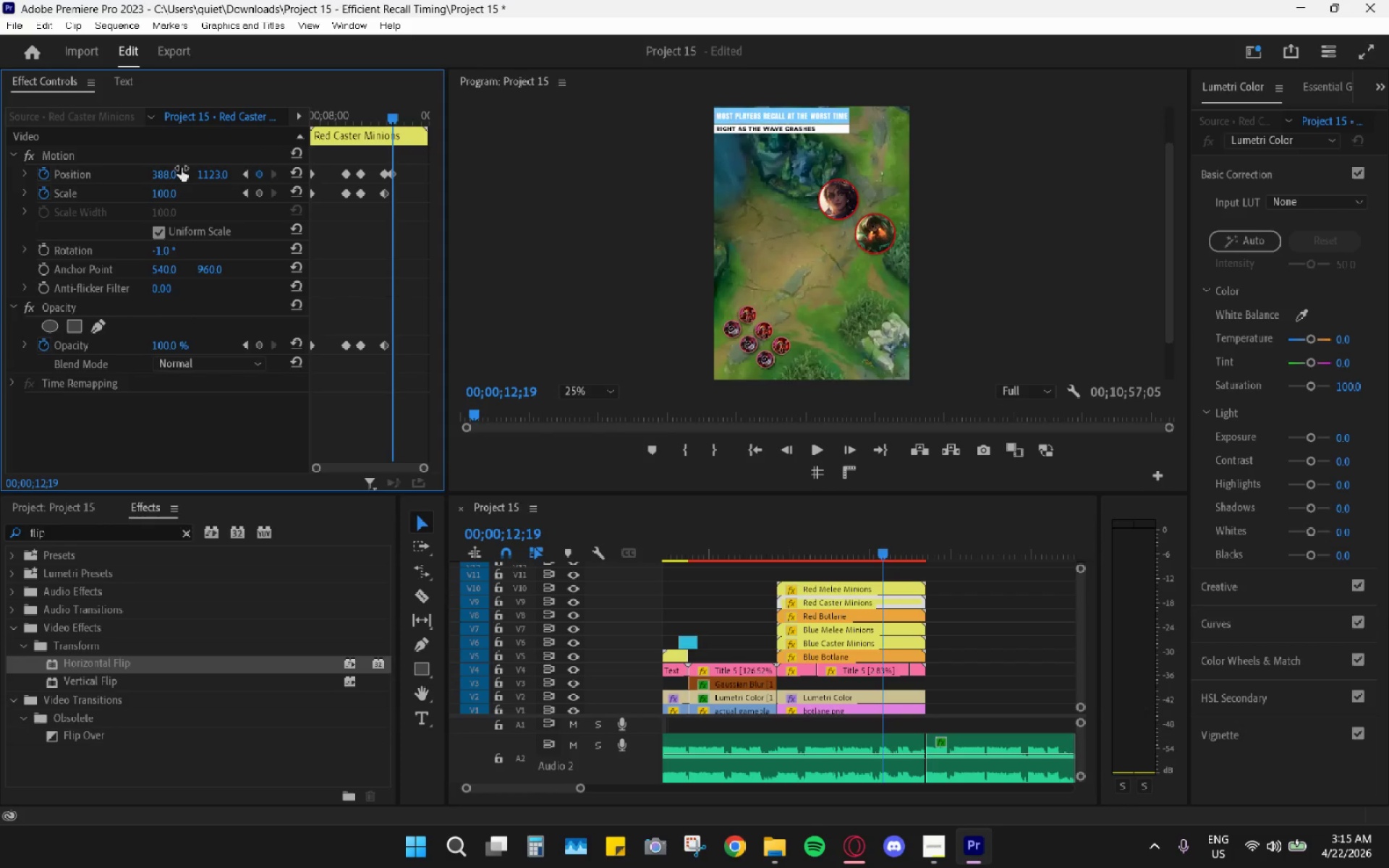 
left_click_drag(start_coordinate=[169, 169], to_coordinate=[197, 167])
 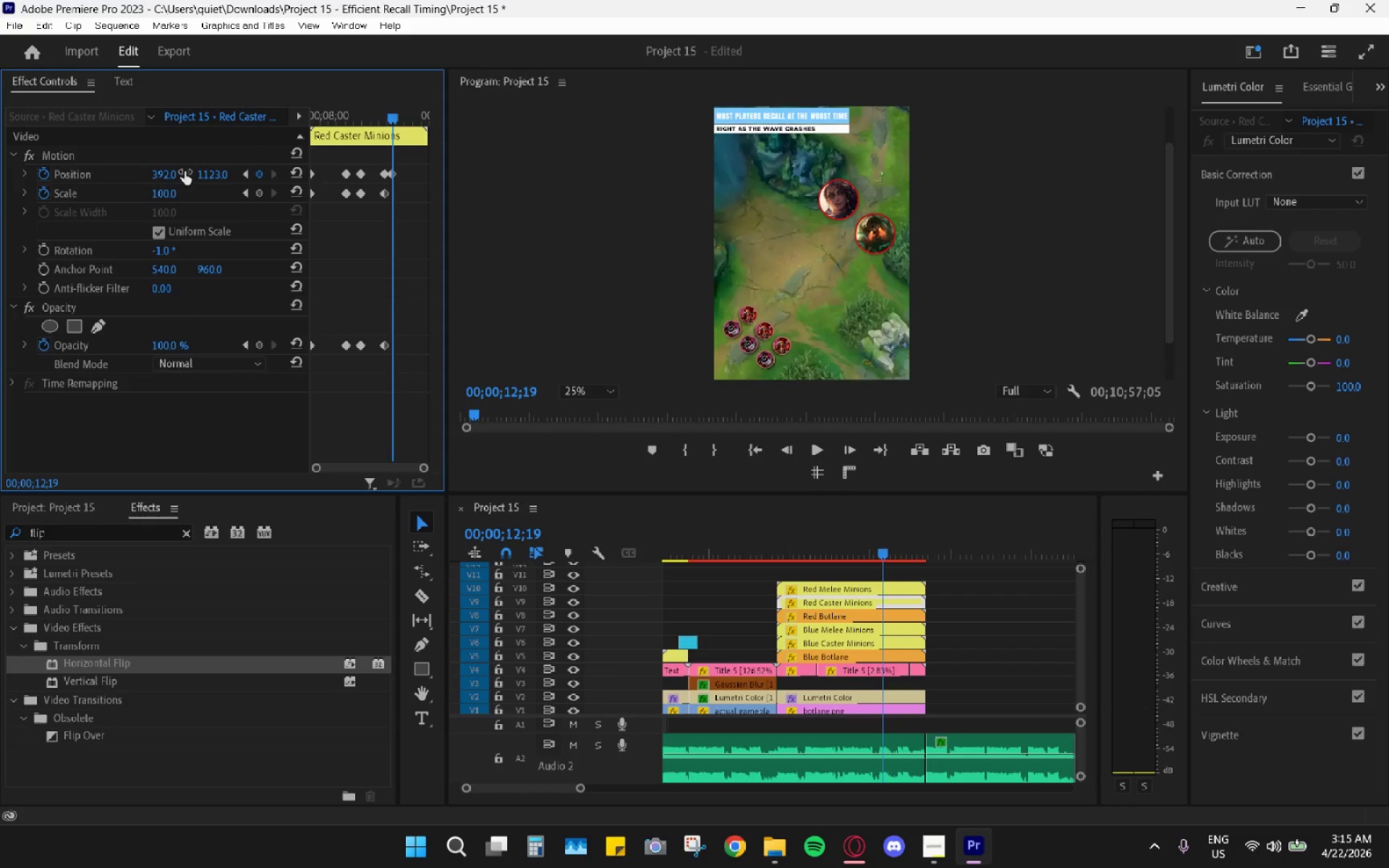 
left_click_drag(start_coordinate=[216, 172], to_coordinate=[213, 182])
 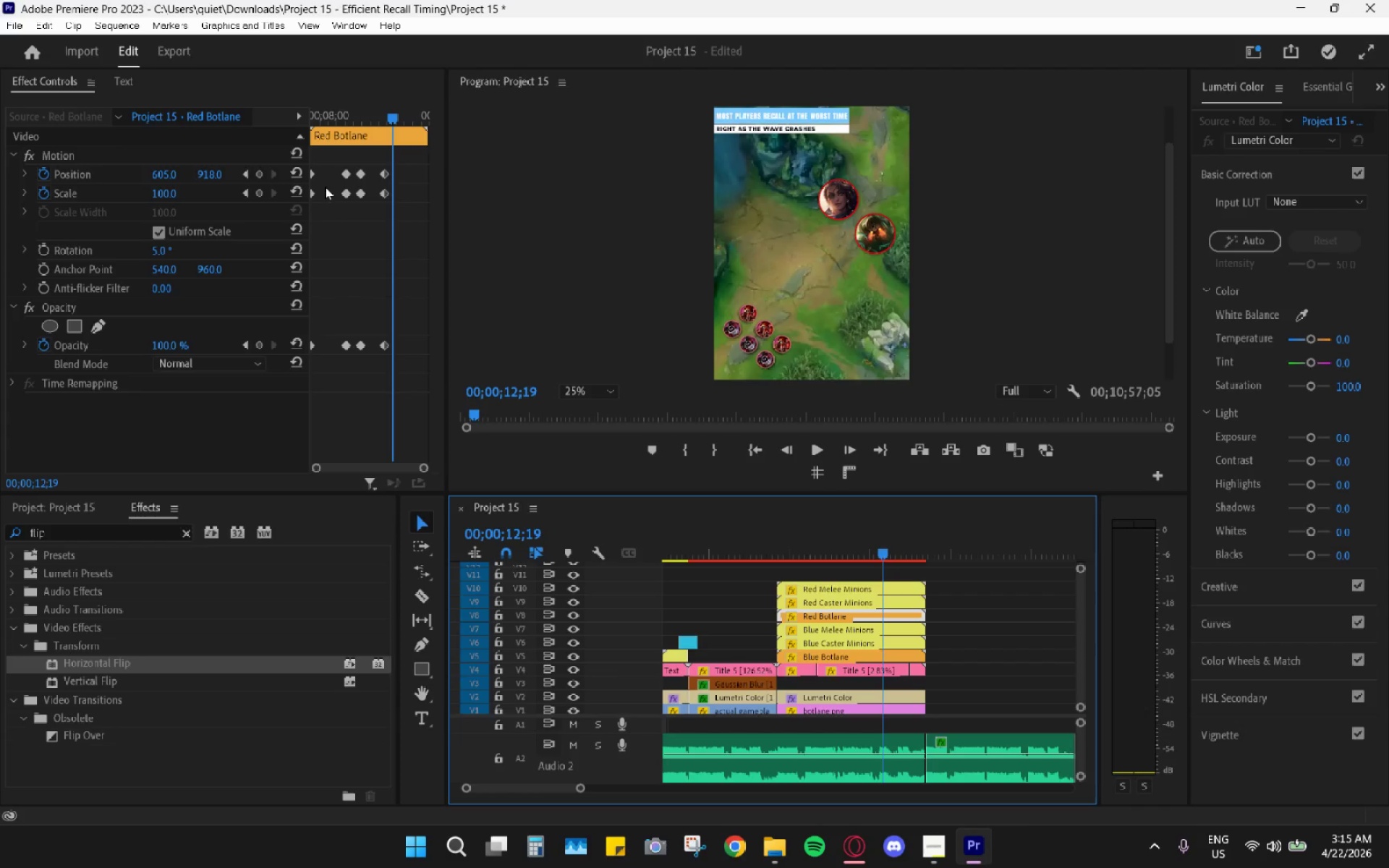 
left_click_drag(start_coordinate=[200, 174], to_coordinate=[561, 183])
 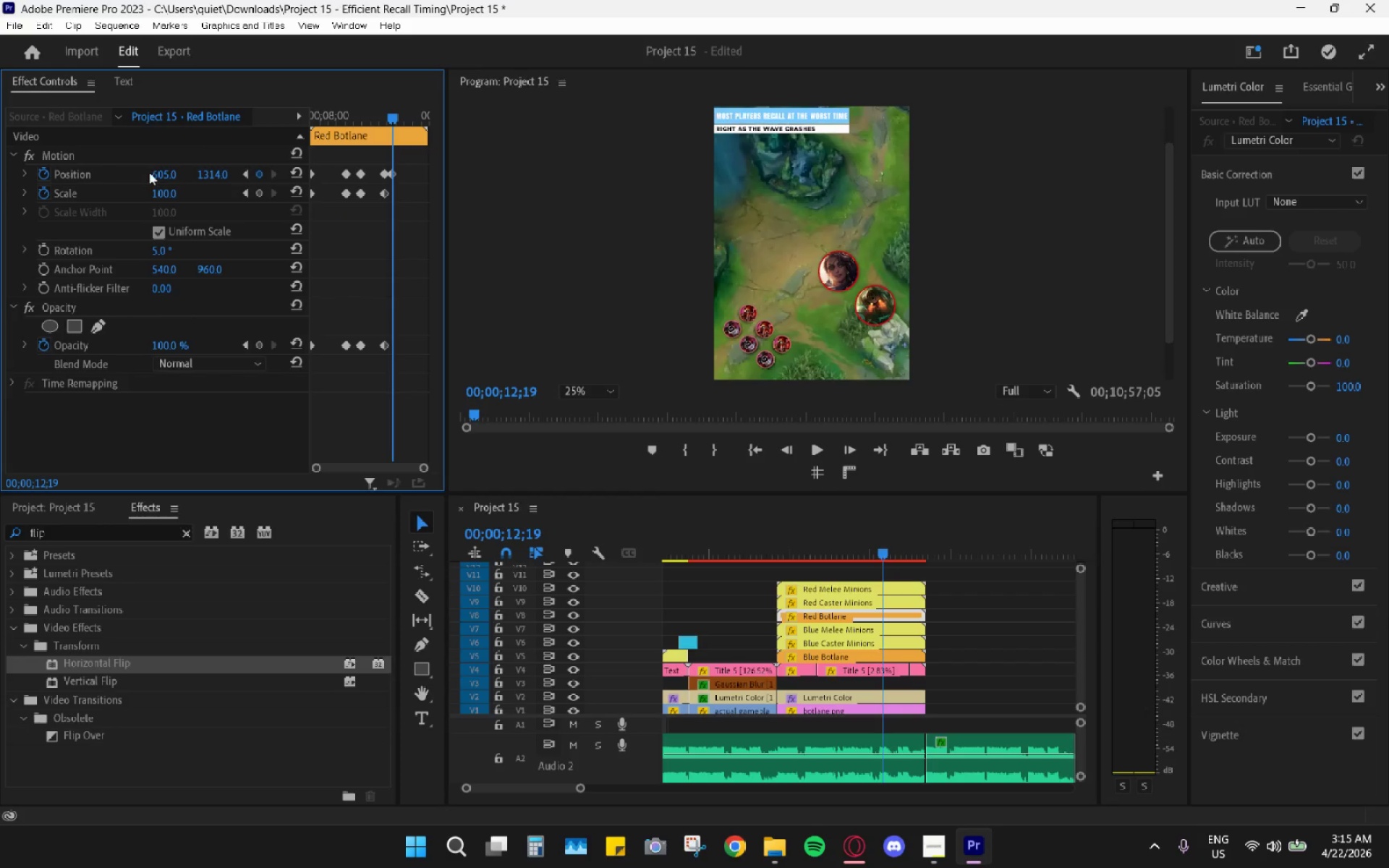 
left_click_drag(start_coordinate=[158, 173], to_coordinate=[10, 200])
 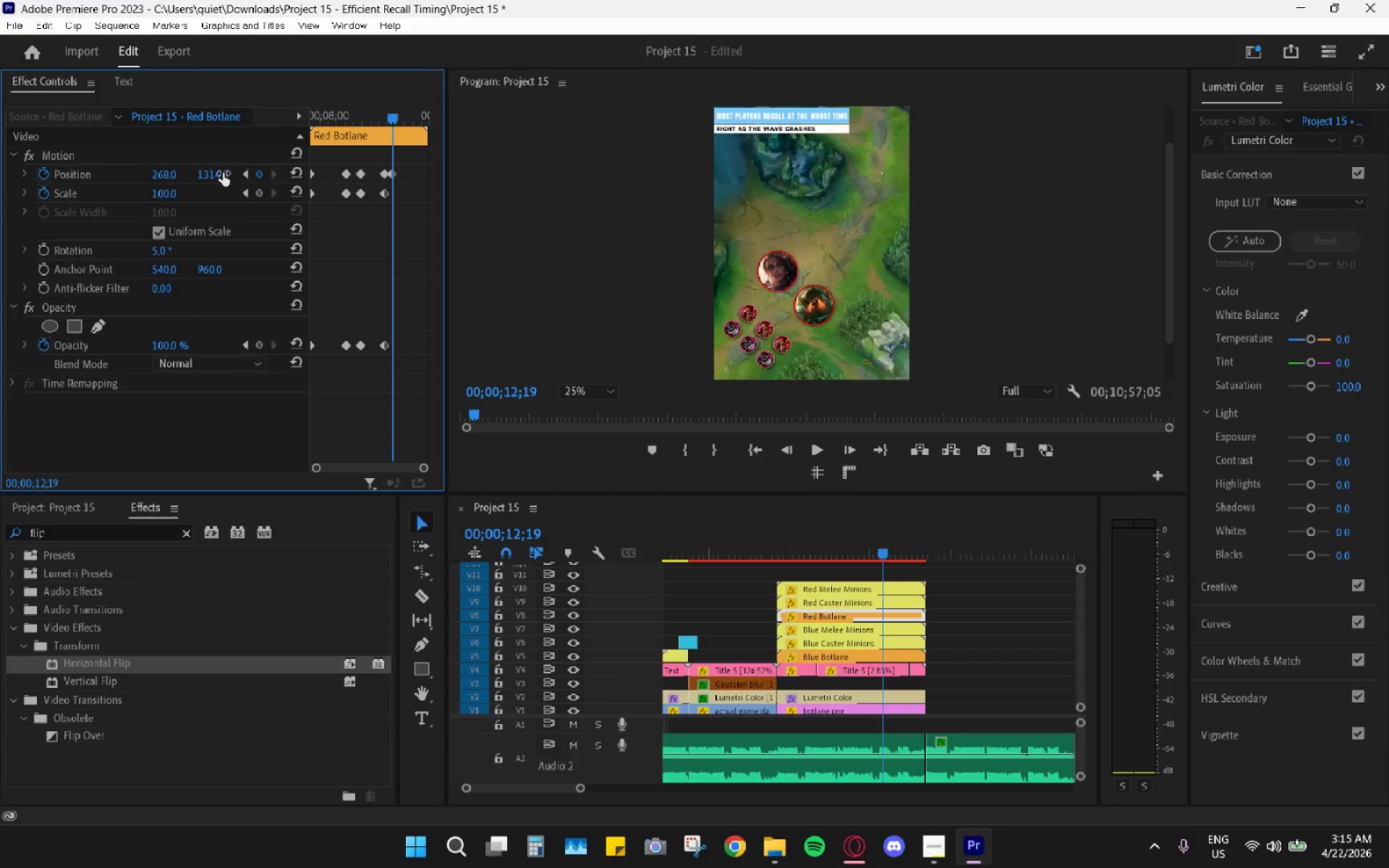 
left_click_drag(start_coordinate=[222, 173], to_coordinate=[289, 177])
 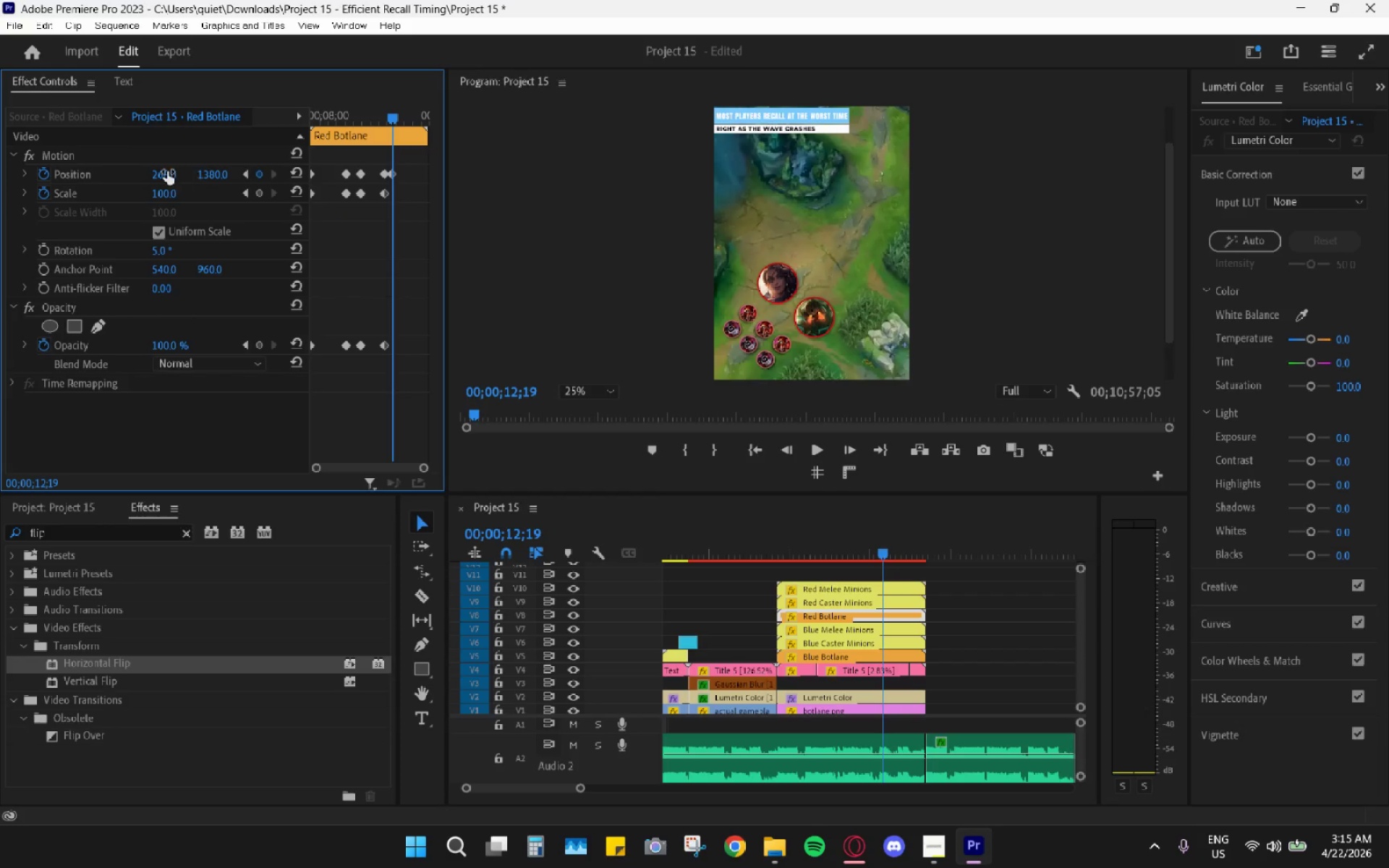 
left_click_drag(start_coordinate=[167, 171], to_coordinate=[113, 179])
 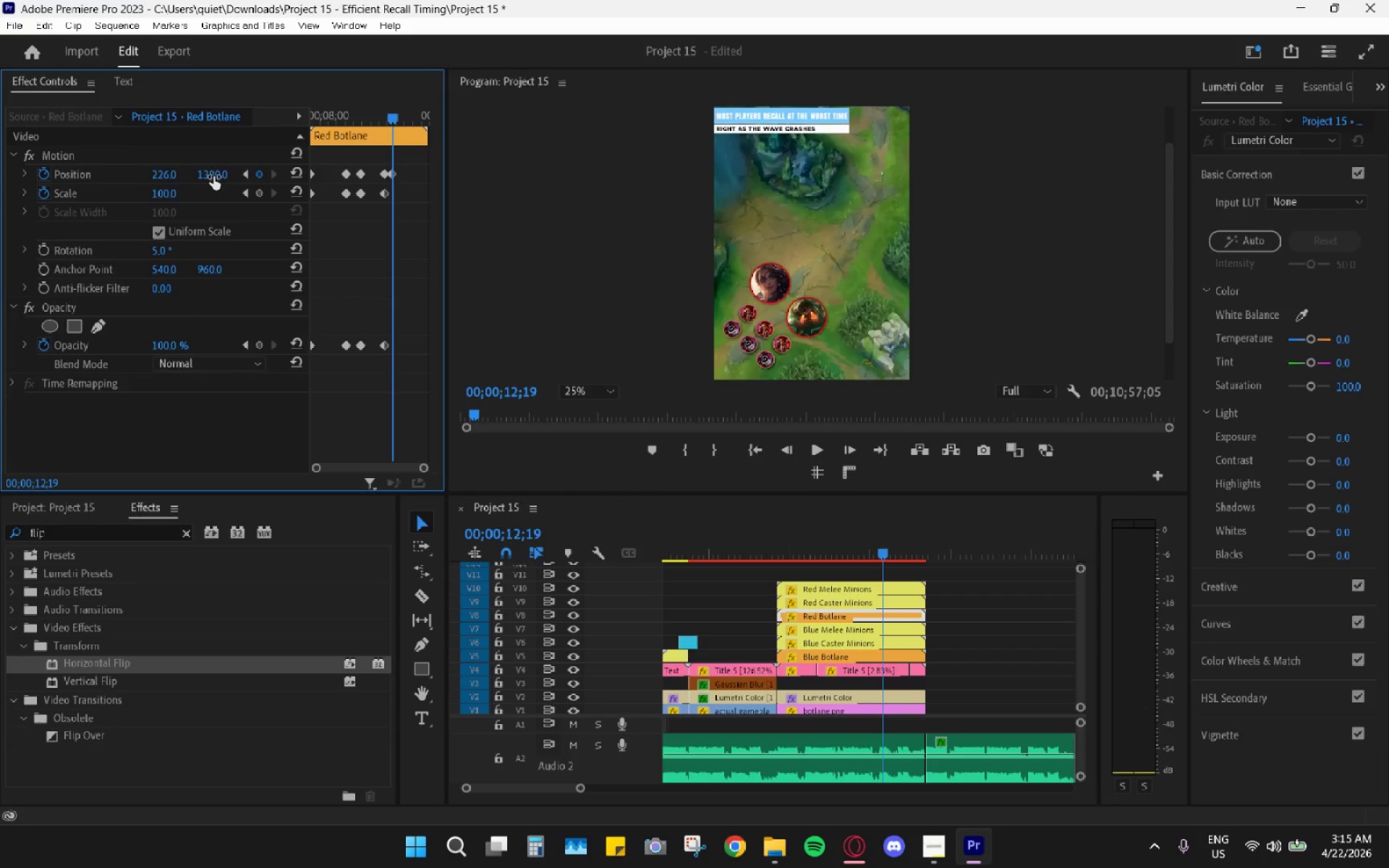 
left_click_drag(start_coordinate=[208, 176], to_coordinate=[223, 176])
 